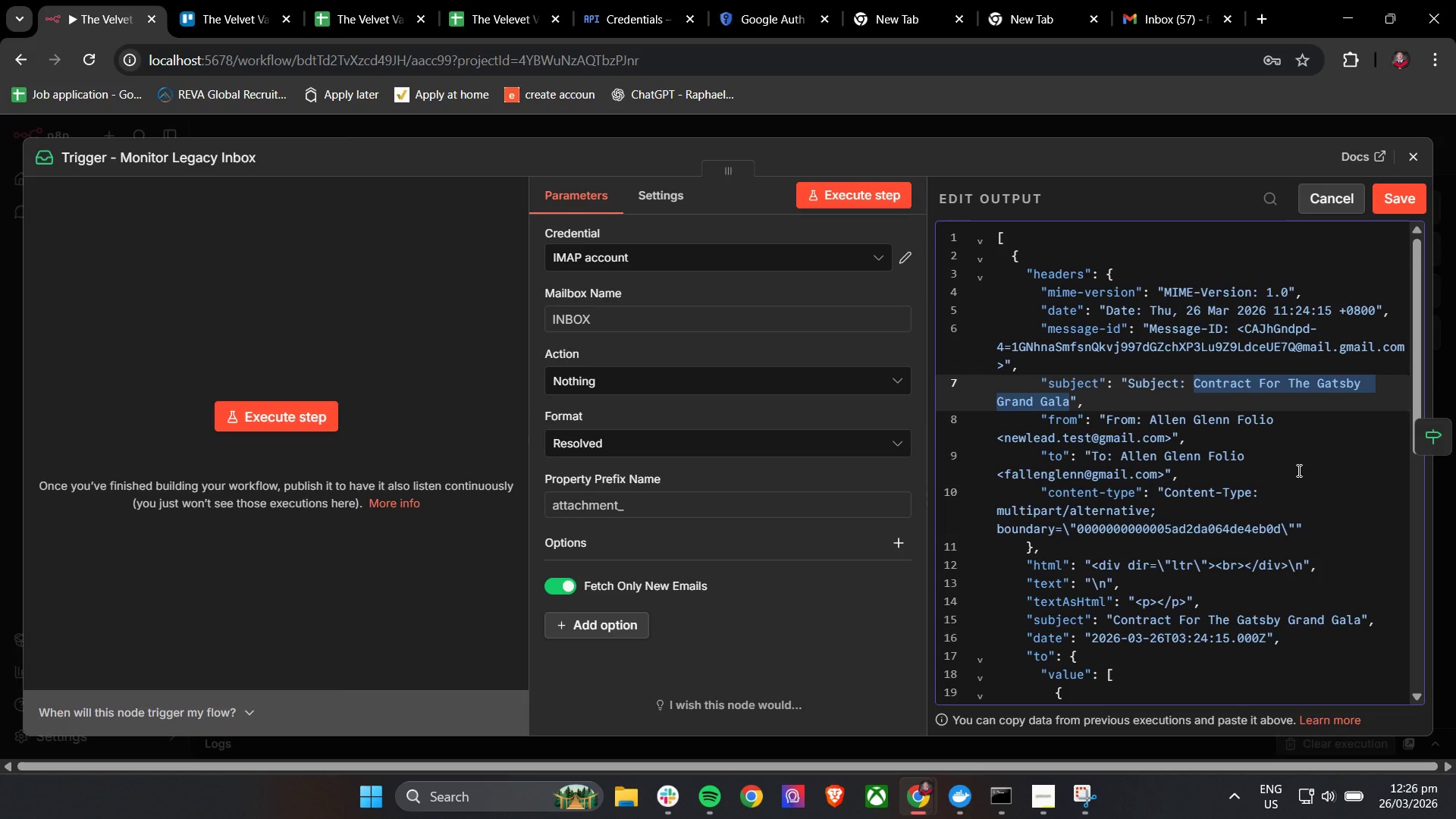 
type(Contrct for Se)
key(Backspace)
type(peakeasy Launch EVen)
key(Backspace)
key(Backspace)
key(Backspace)
type(en)
key(Backspace)
key(Backspace)
type(vent)
 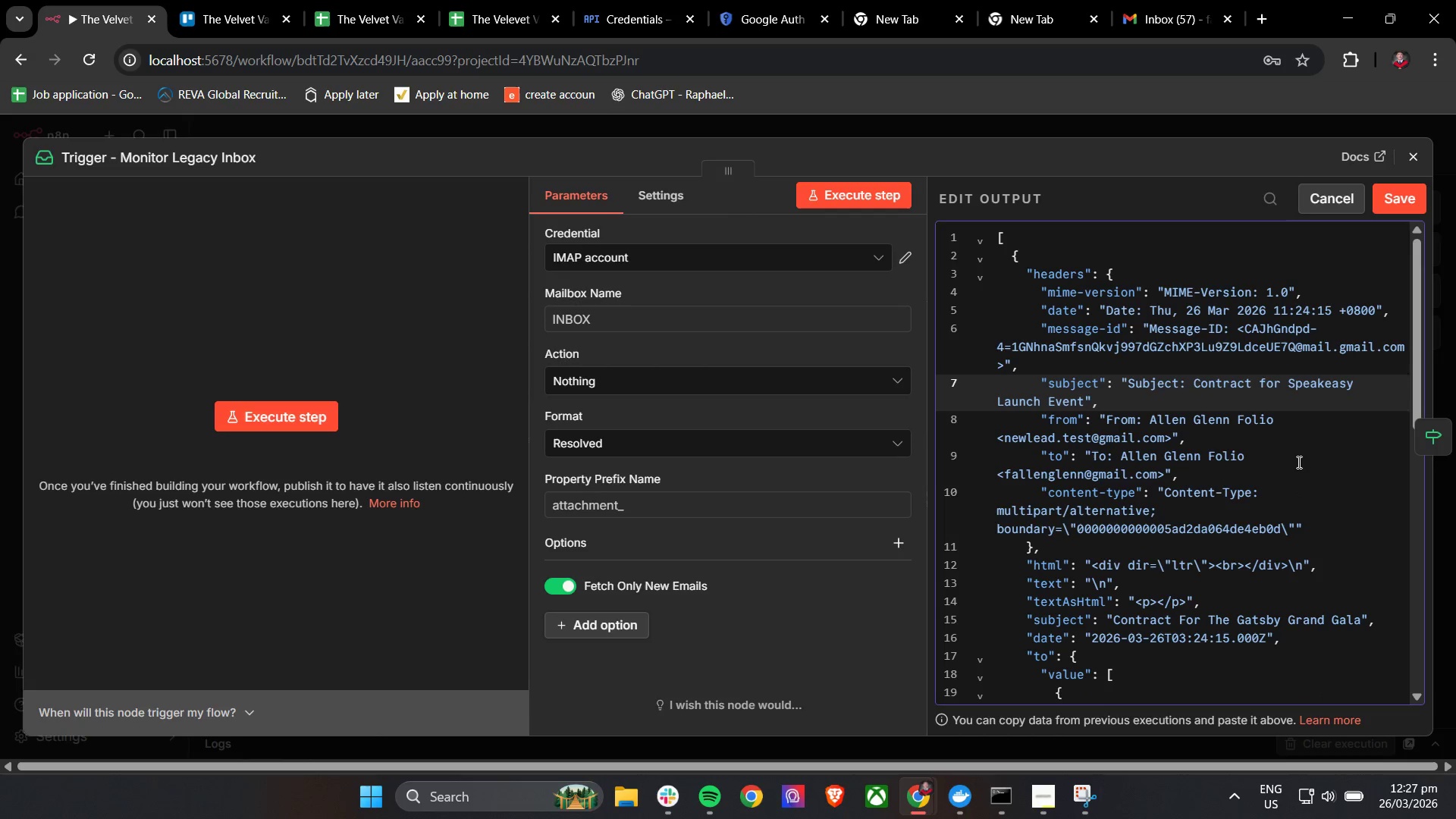 
left_click([1419, 201])
 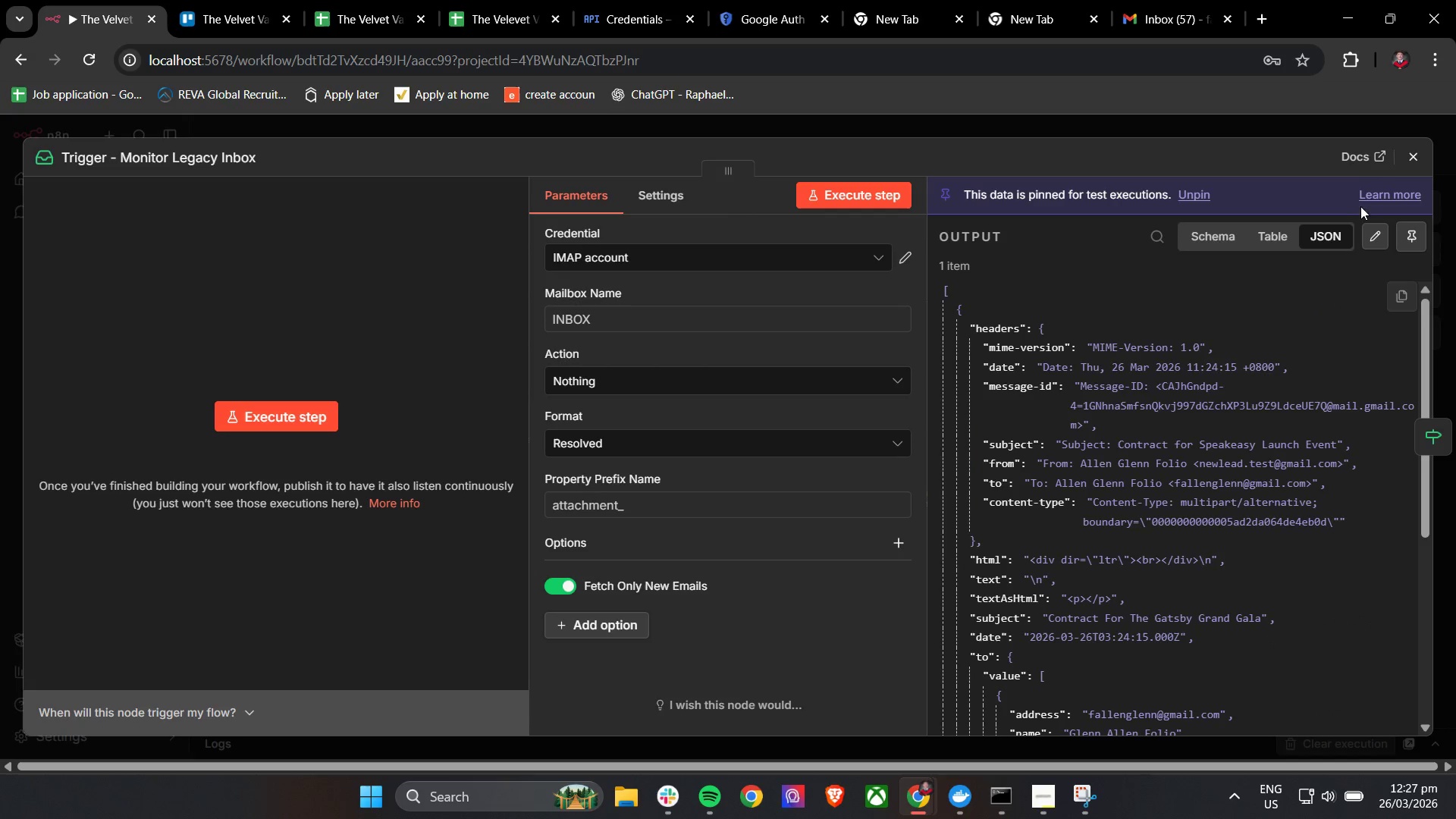 
left_click([1404, 151])
 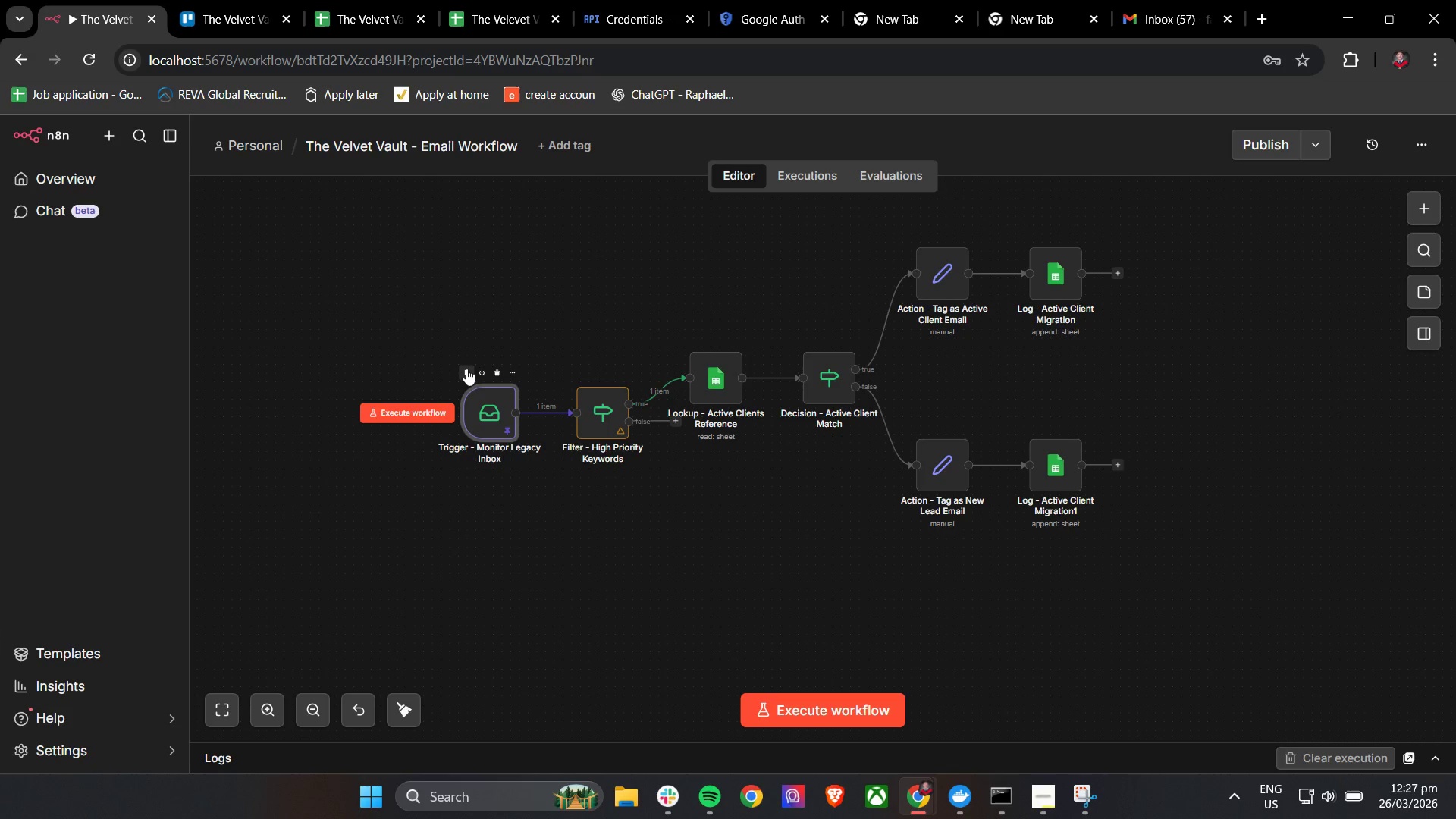 
left_click([467, 369])
 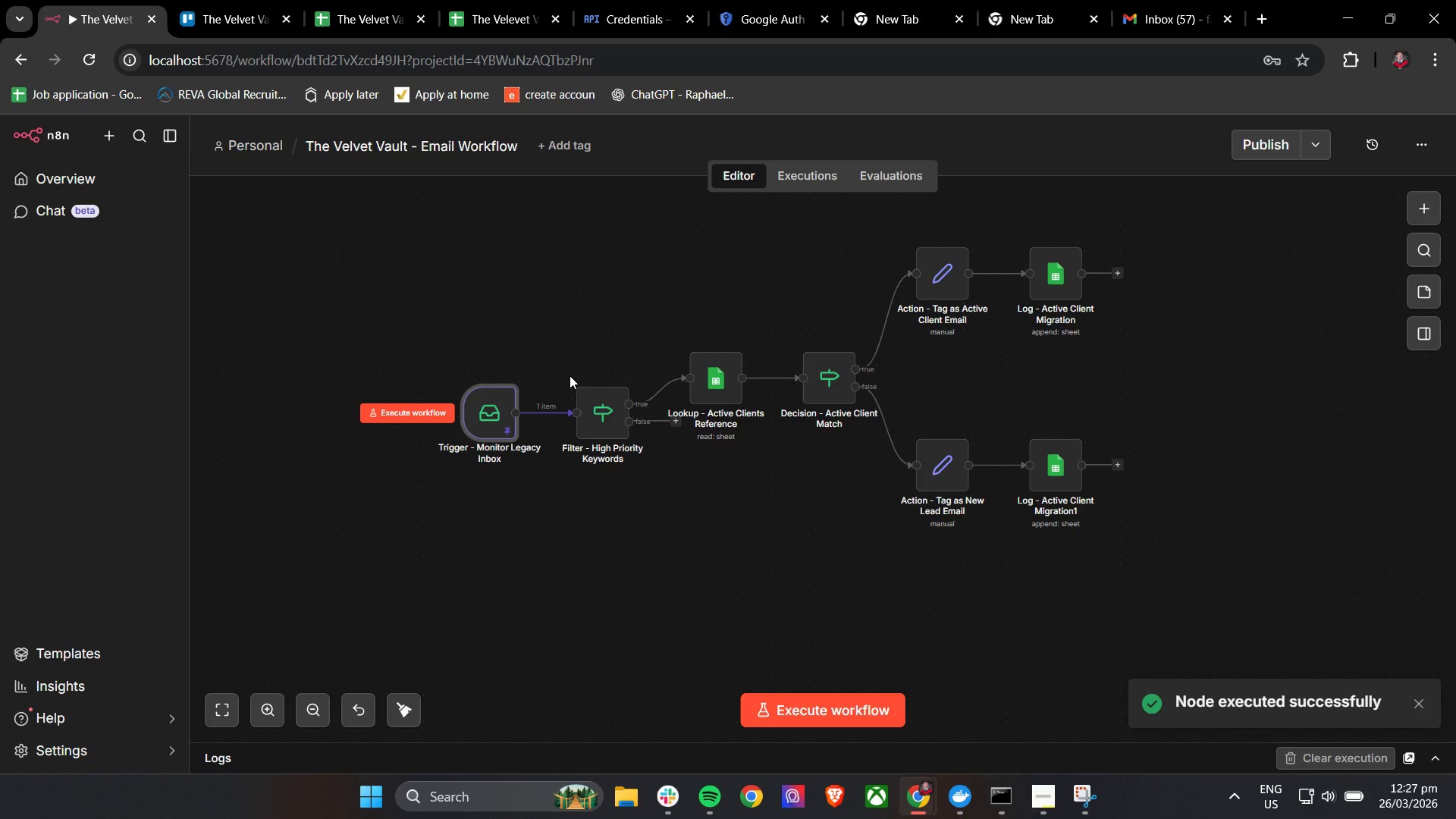 
left_click([579, 376])
 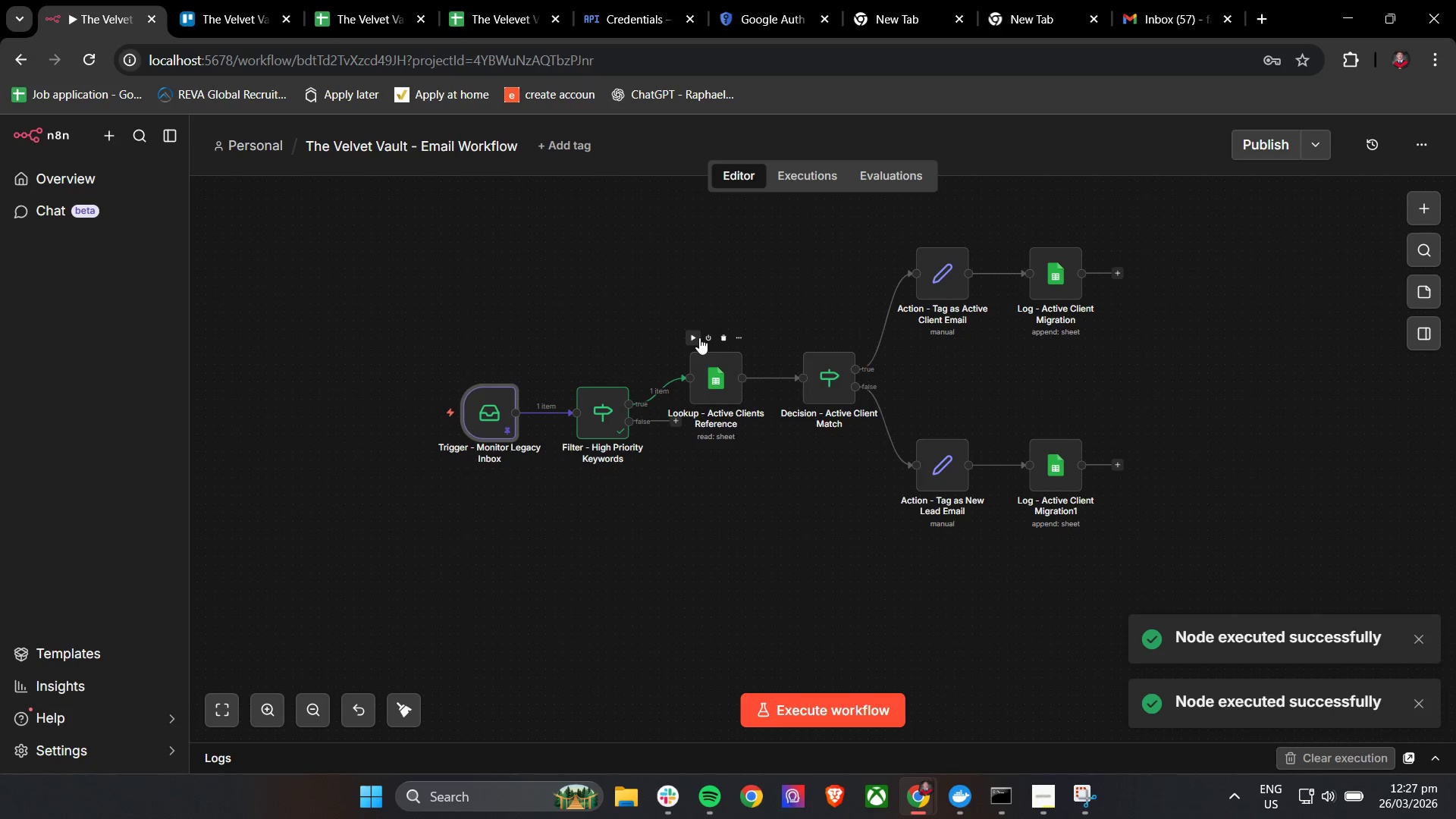 
left_click([695, 339])
 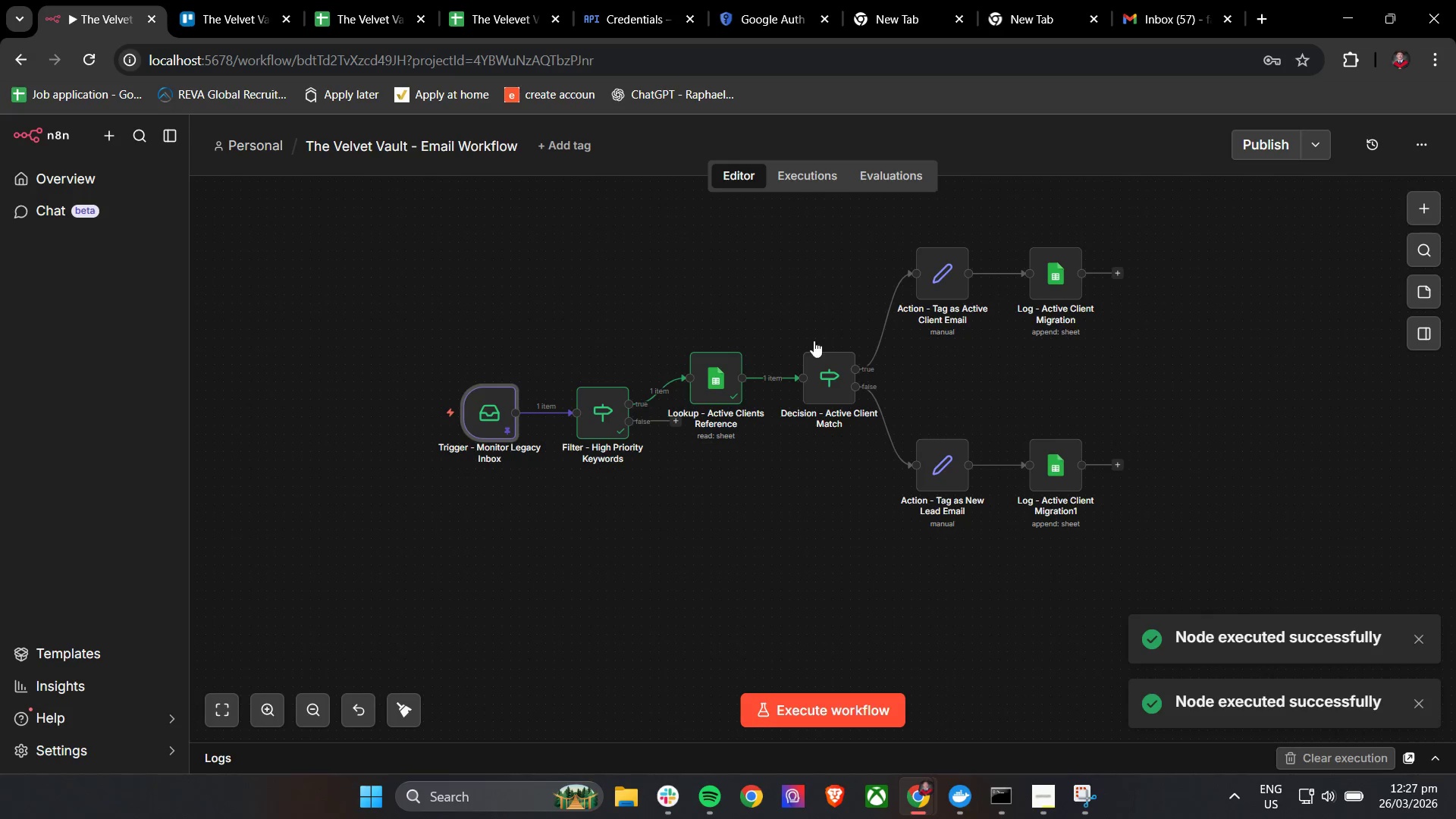 
left_click([808, 340])
 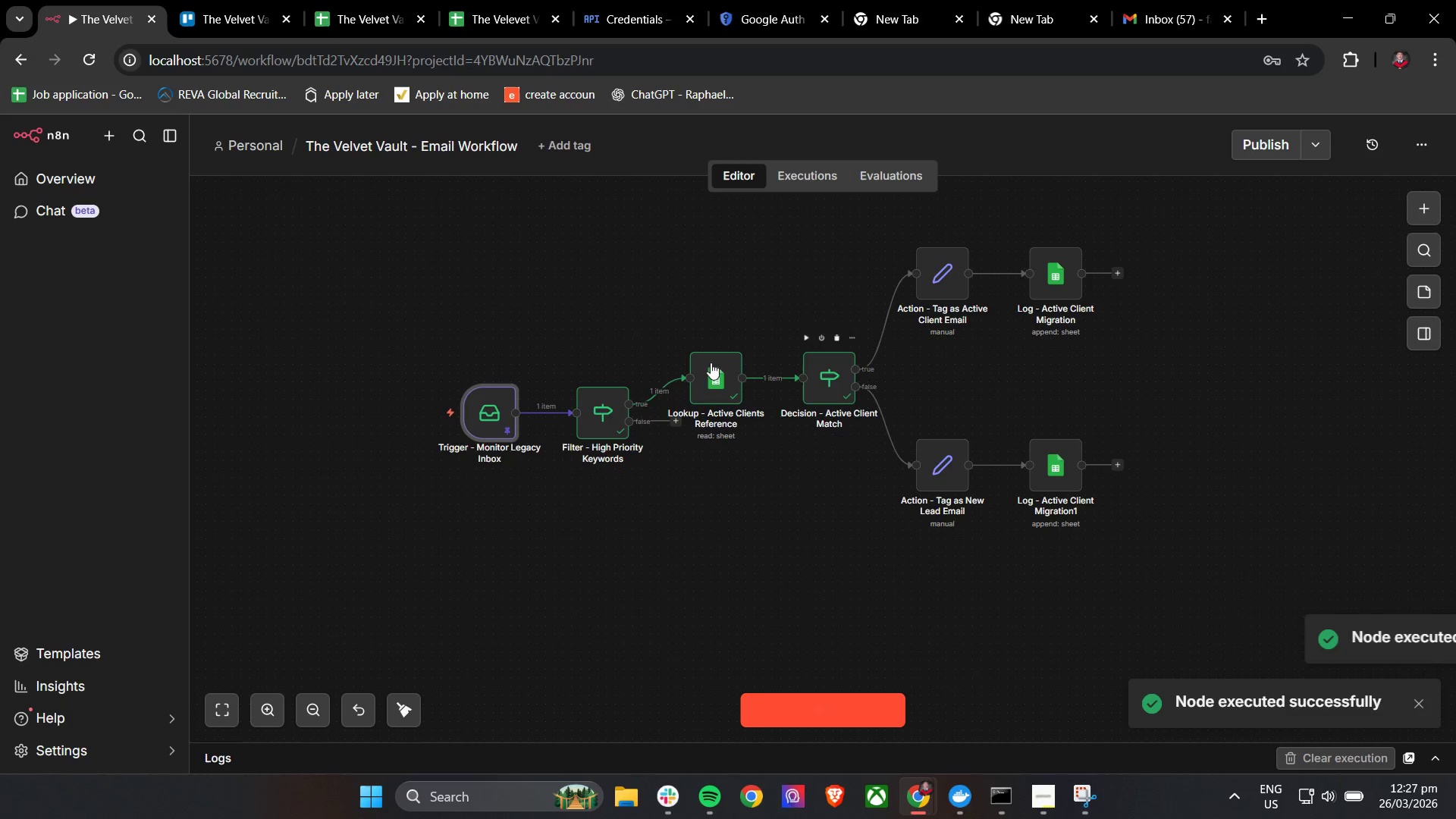 
mouse_move([657, 371])
 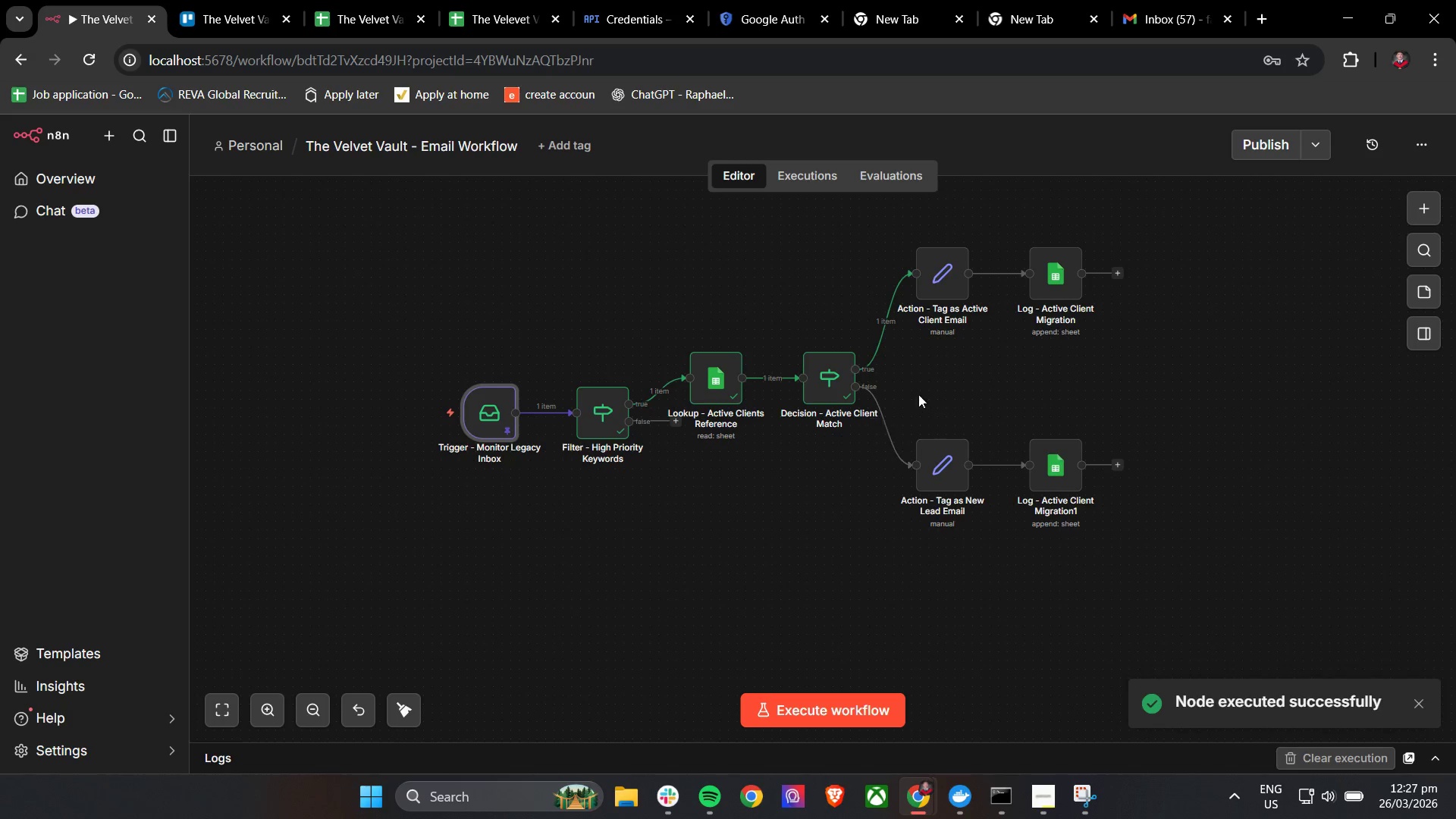 
scroll: coordinate [909, 405], scroll_direction: up, amount: 2.0
 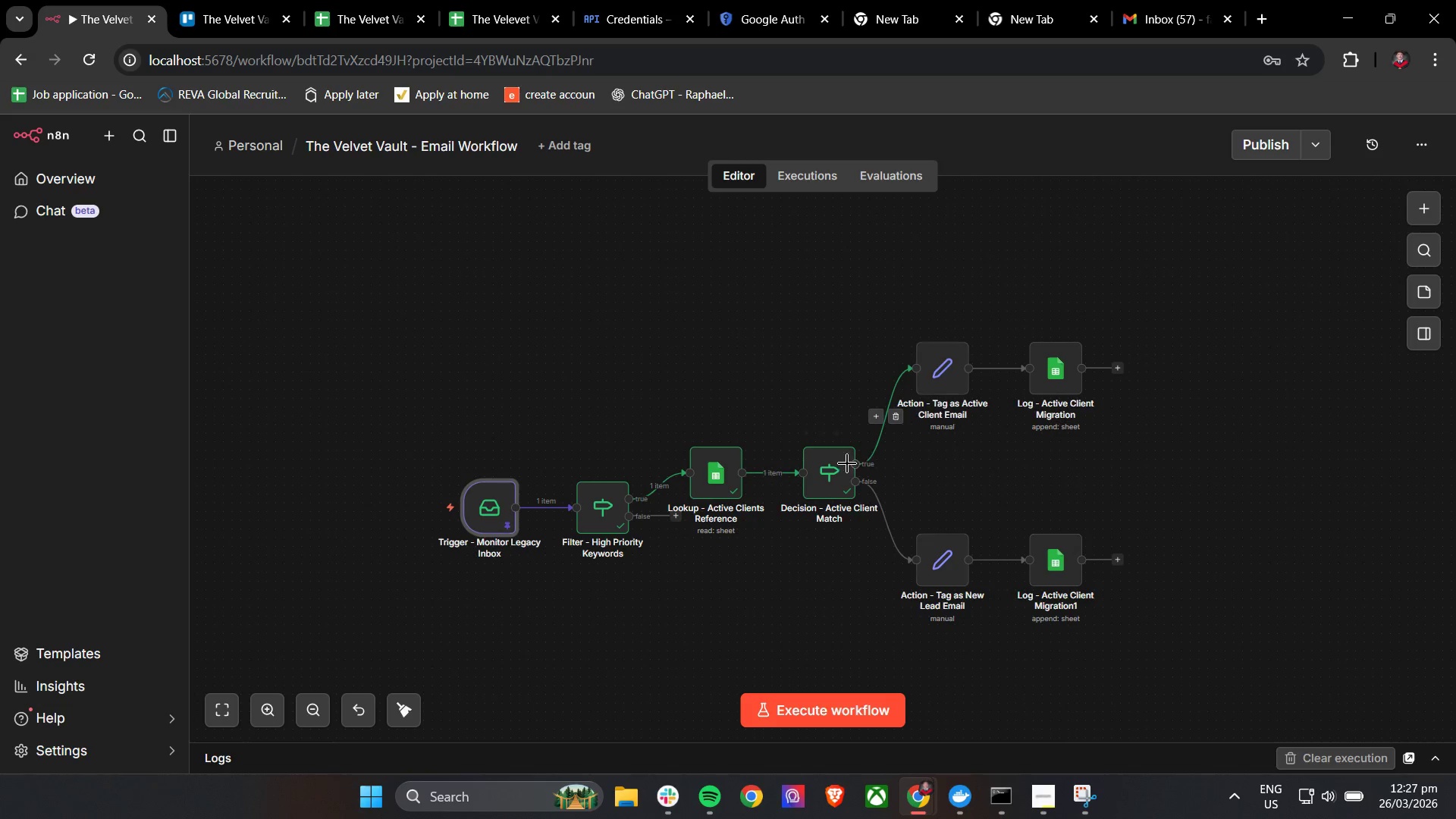 
wait(6.32)
 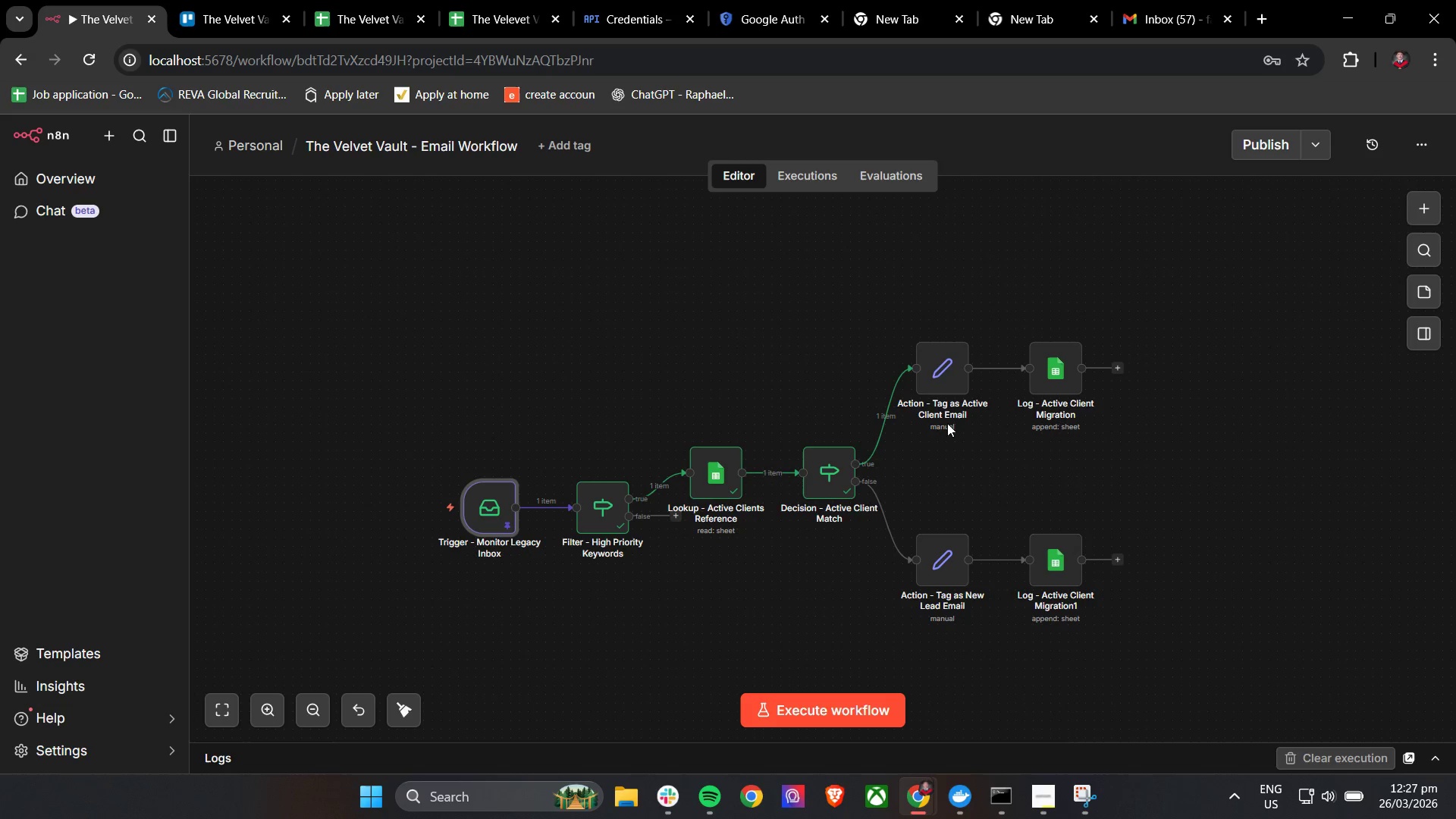 
double_click([843, 457])
 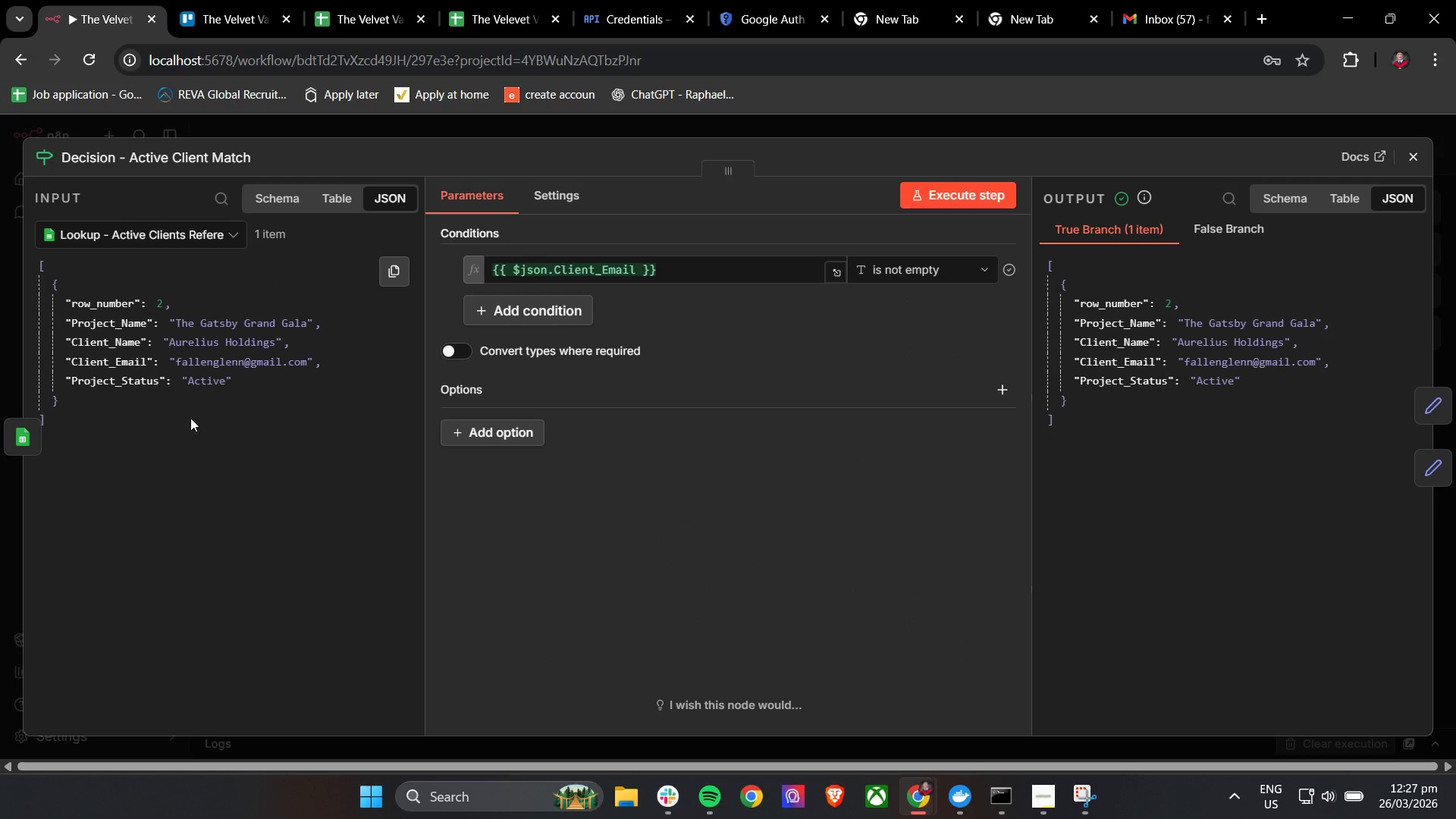 
wait(7.28)
 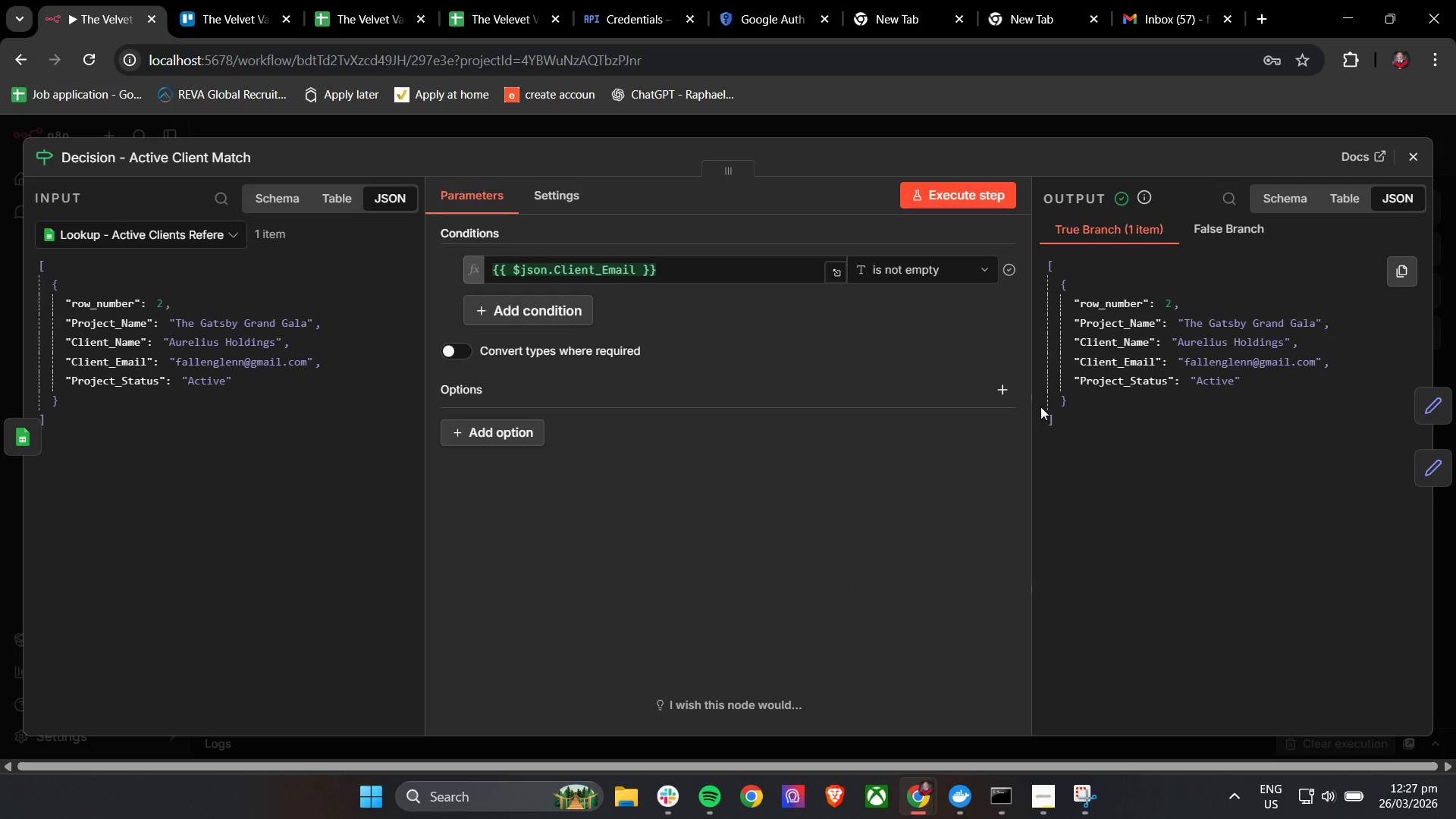 
left_click([1415, 164])
 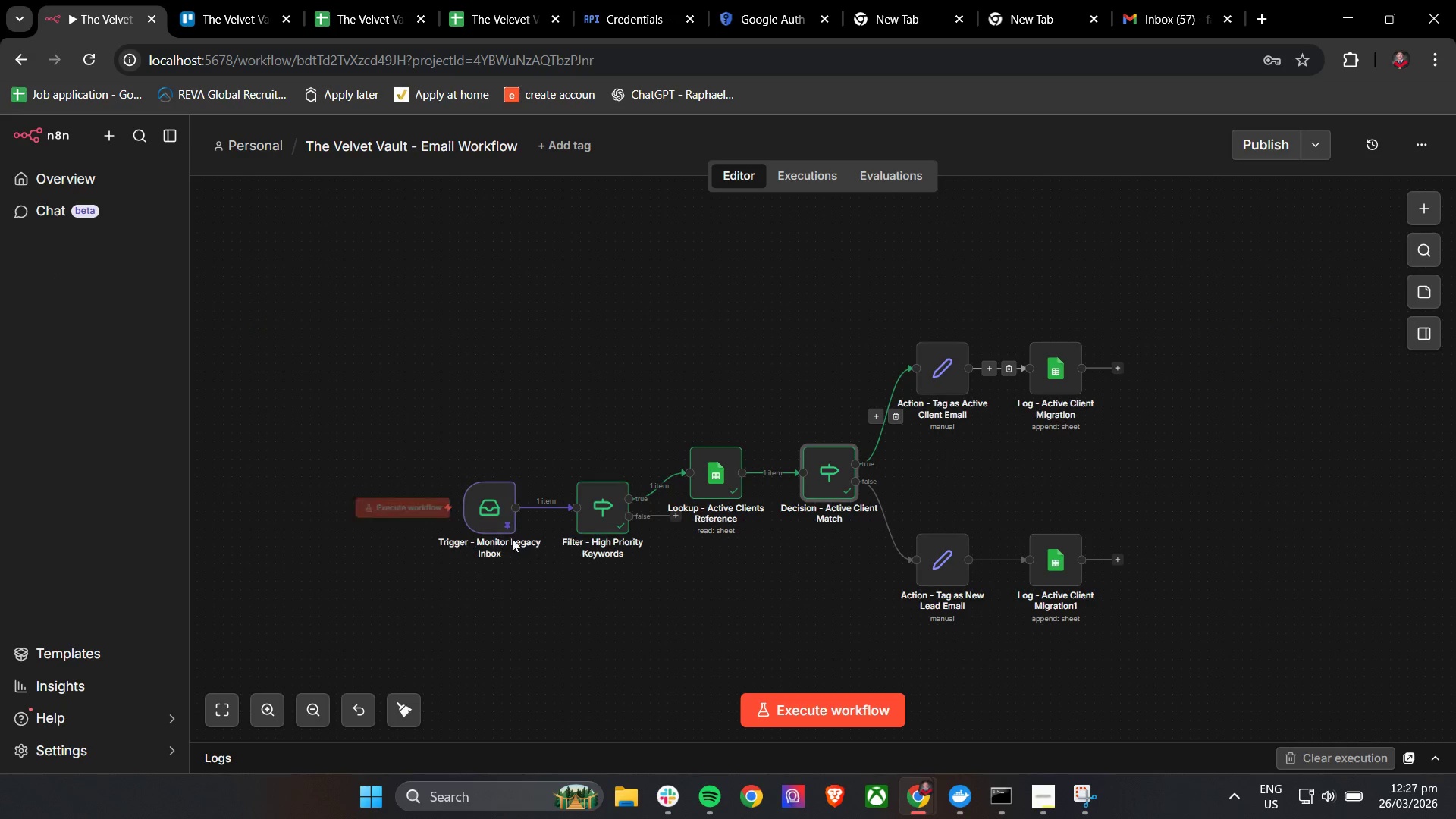 
scroll: coordinate [528, 531], scroll_direction: none, amount: 0.0
 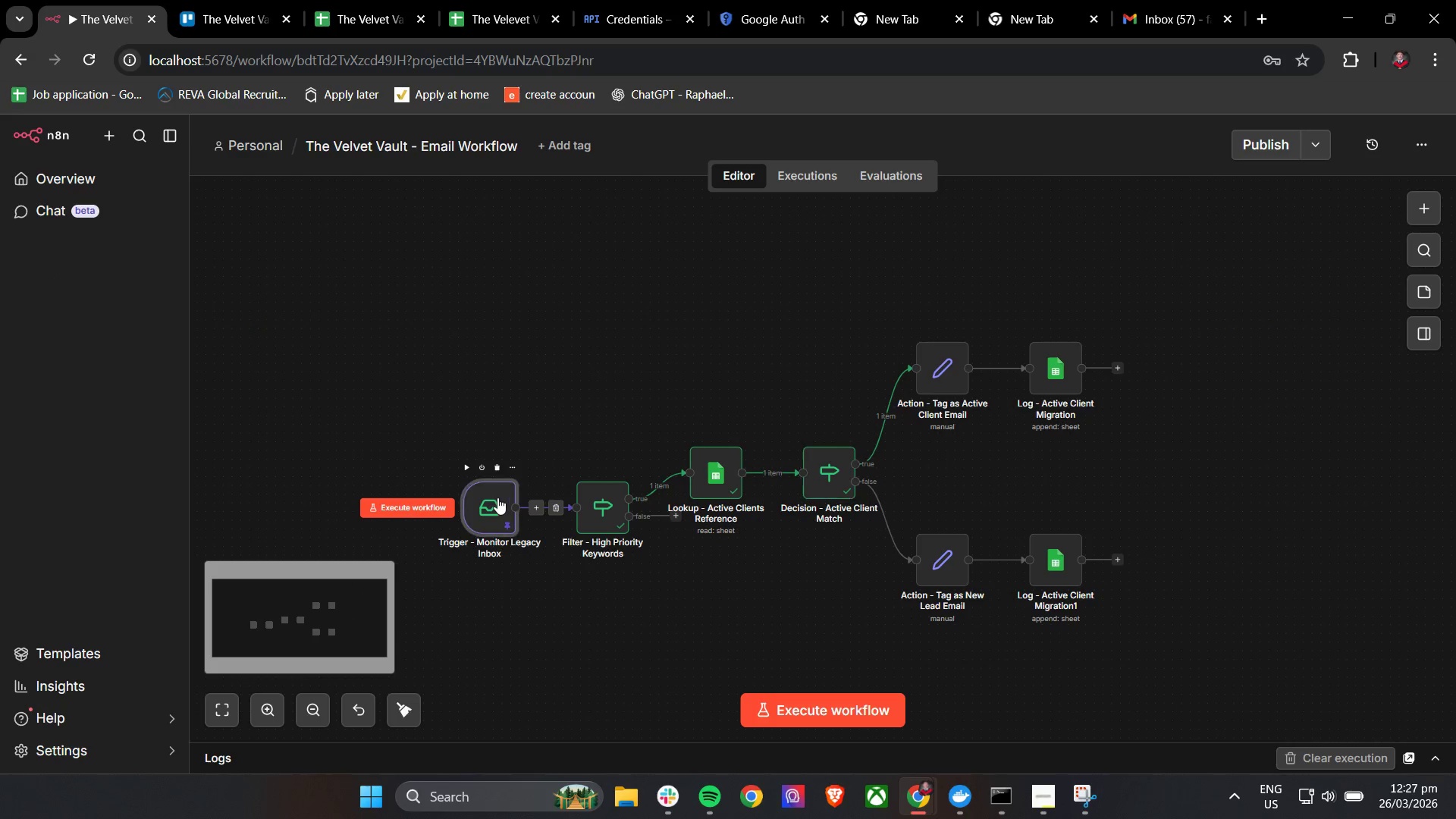 
double_click([497, 497])
 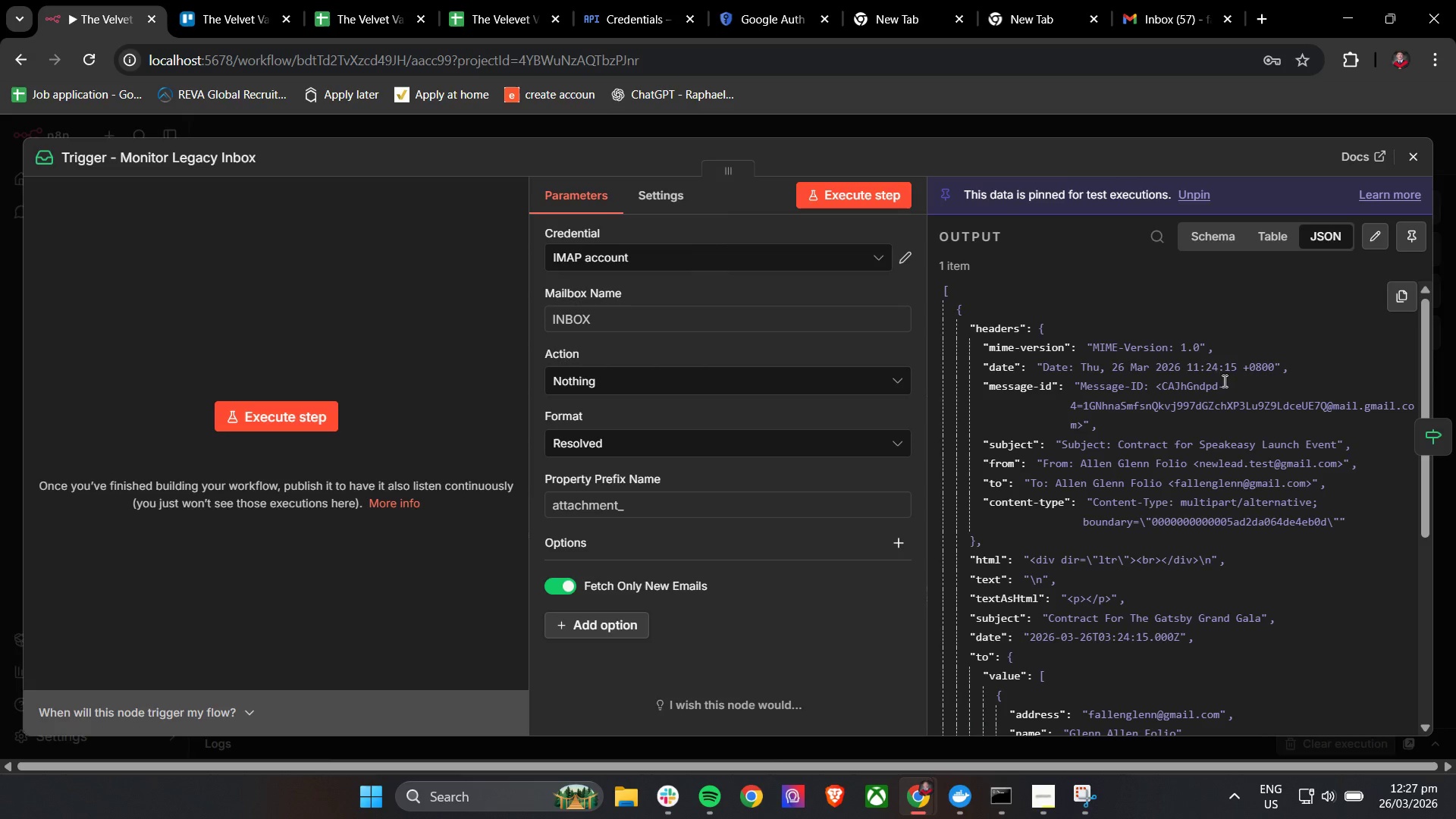 
scroll: coordinate [1169, 440], scroll_direction: down, amount: 19.0
 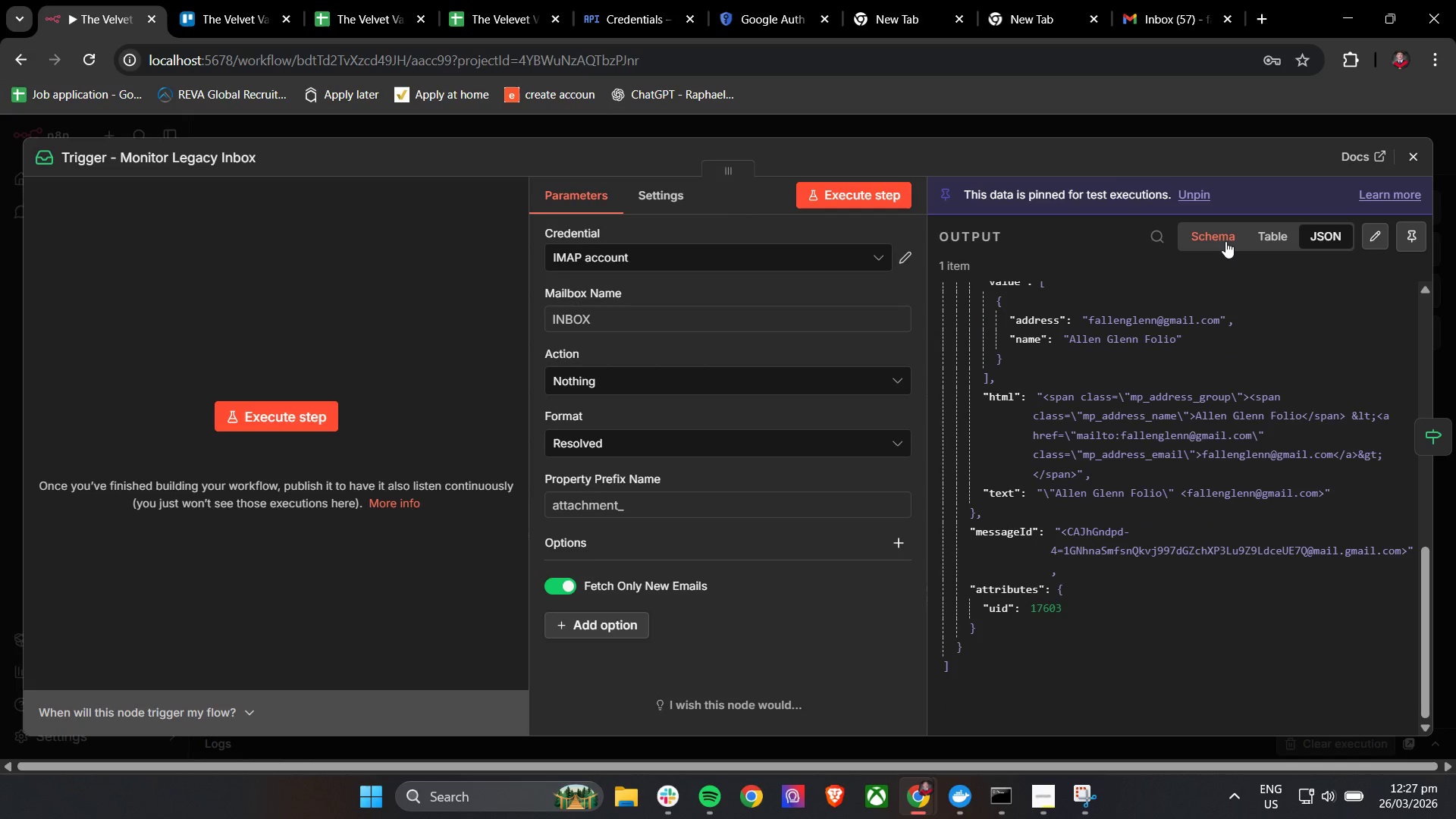 
left_click([1221, 238])
 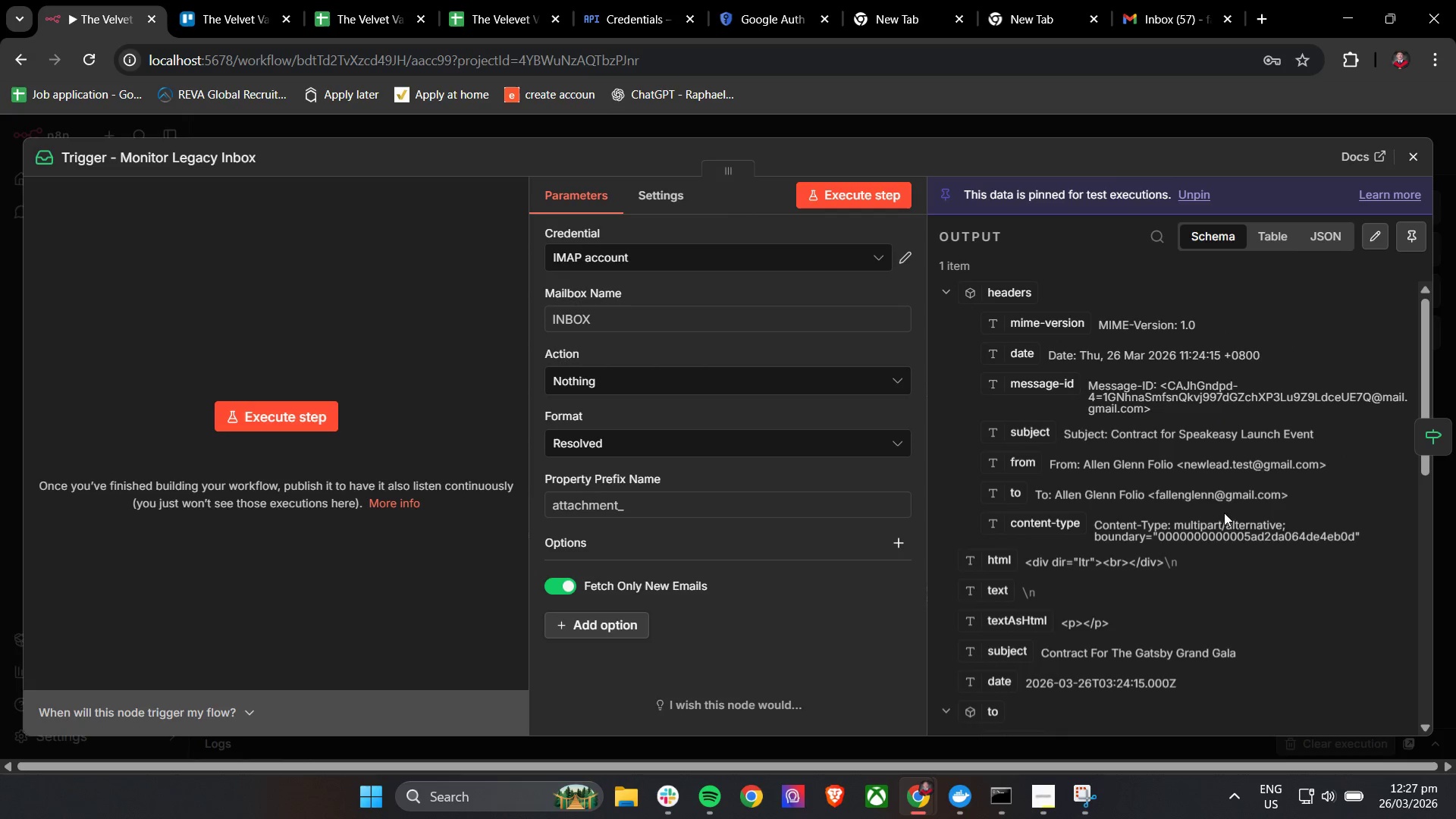 
scroll: coordinate [1216, 519], scroll_direction: down, amount: 16.0
 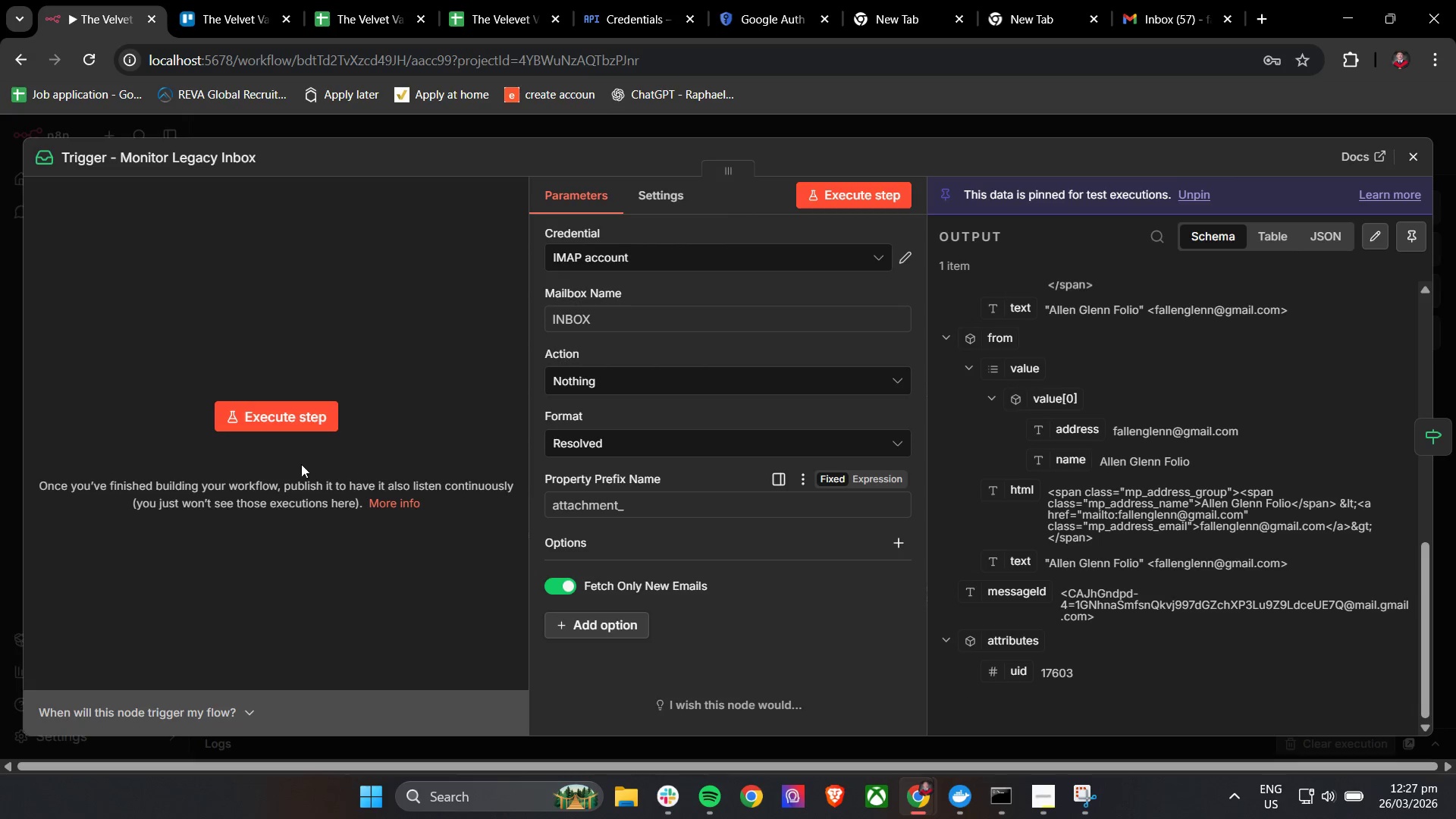 
left_click([308, 422])
 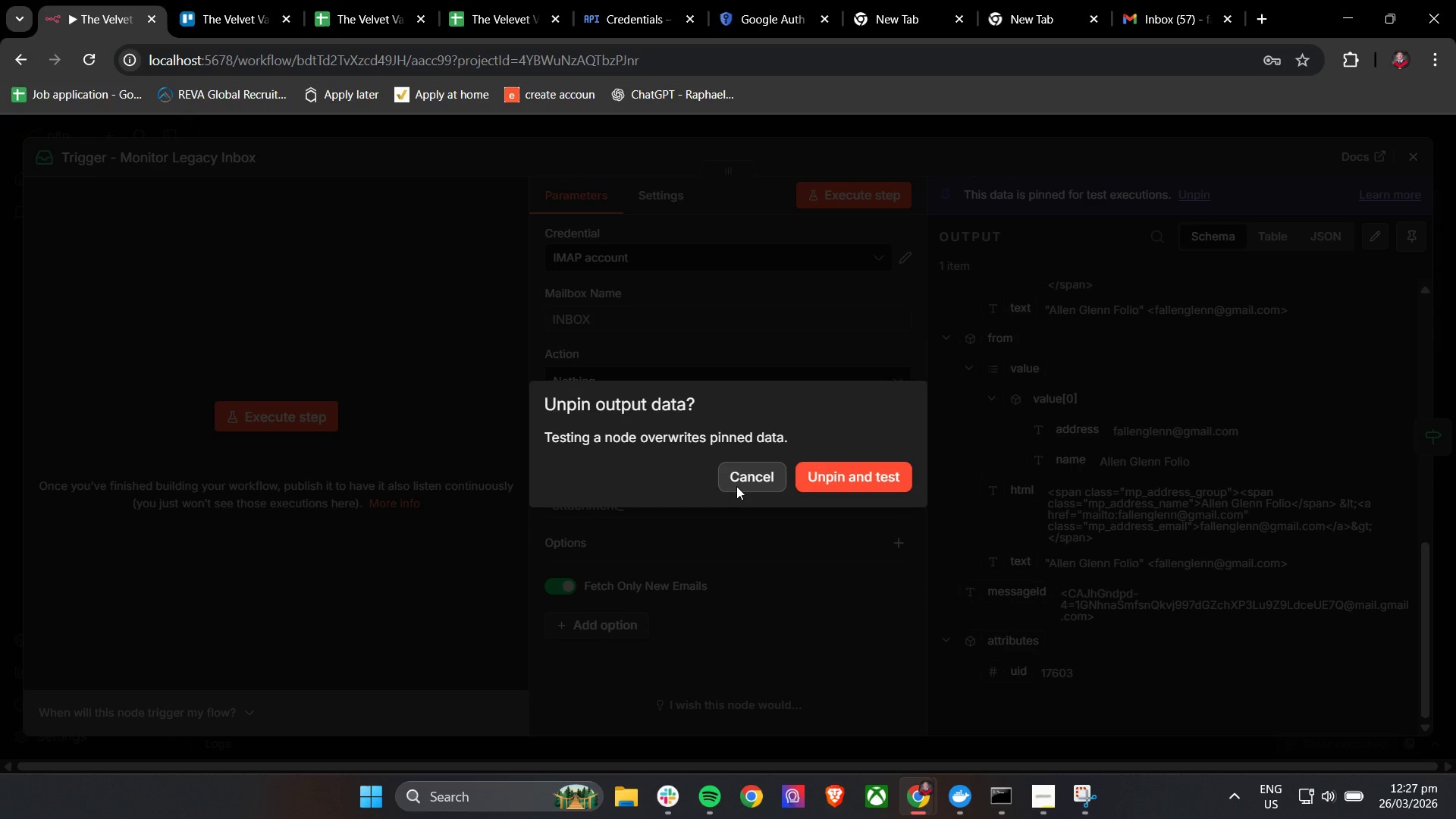 
left_click([736, 486])
 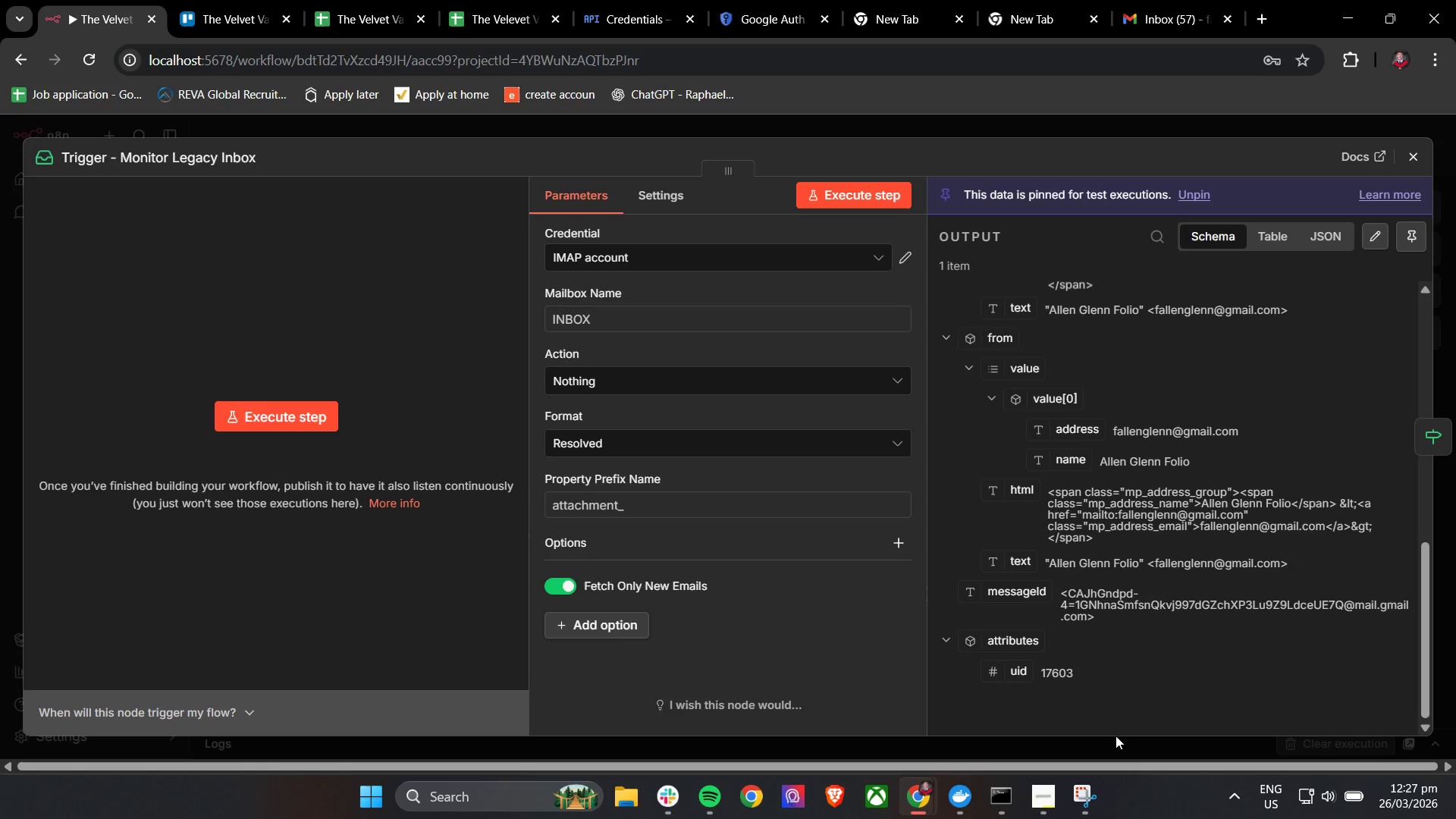 
left_click_drag(start_coordinate=[1120, 701], to_coordinate=[1113, 686])
 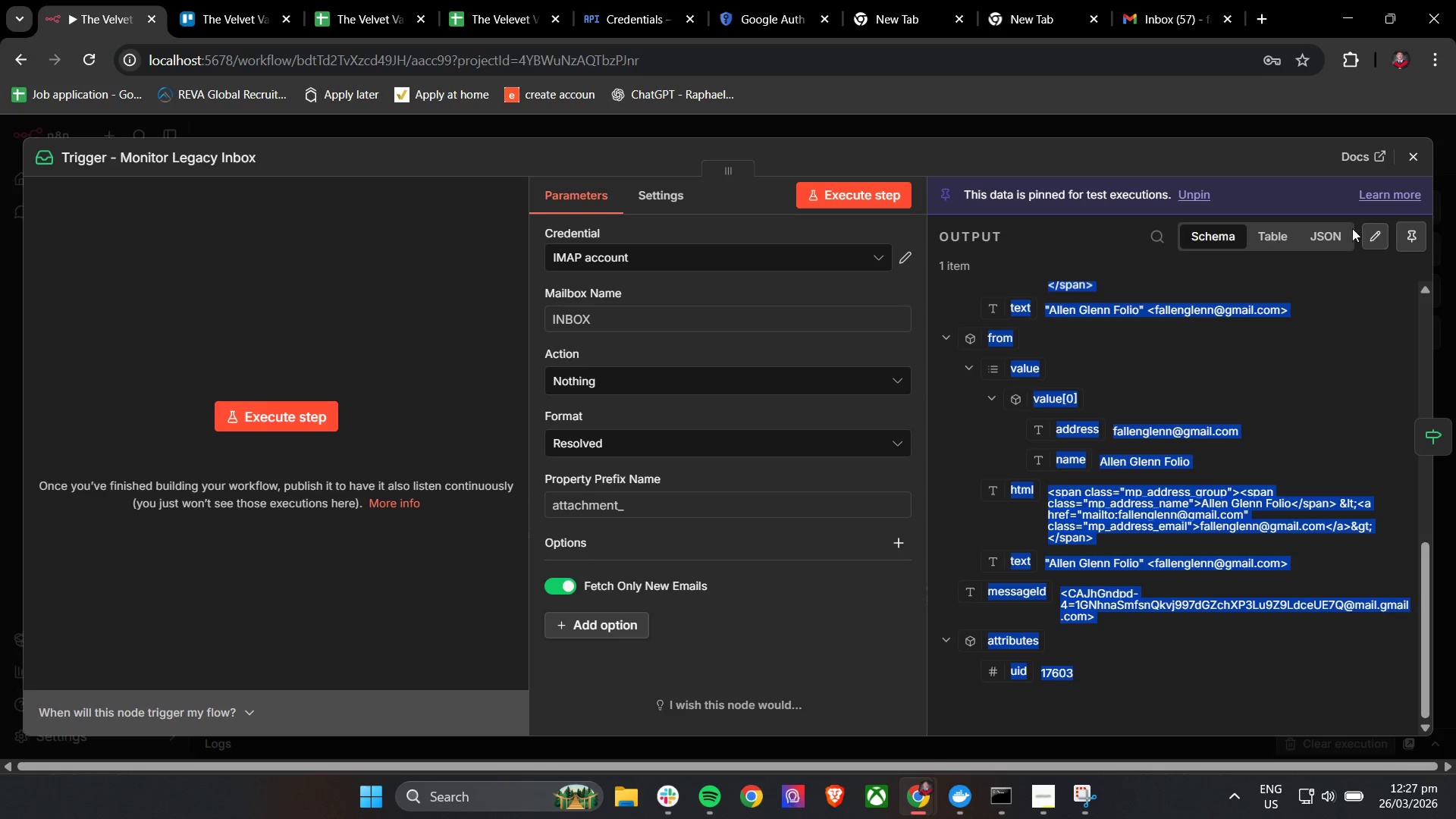 
left_click([1335, 231])
 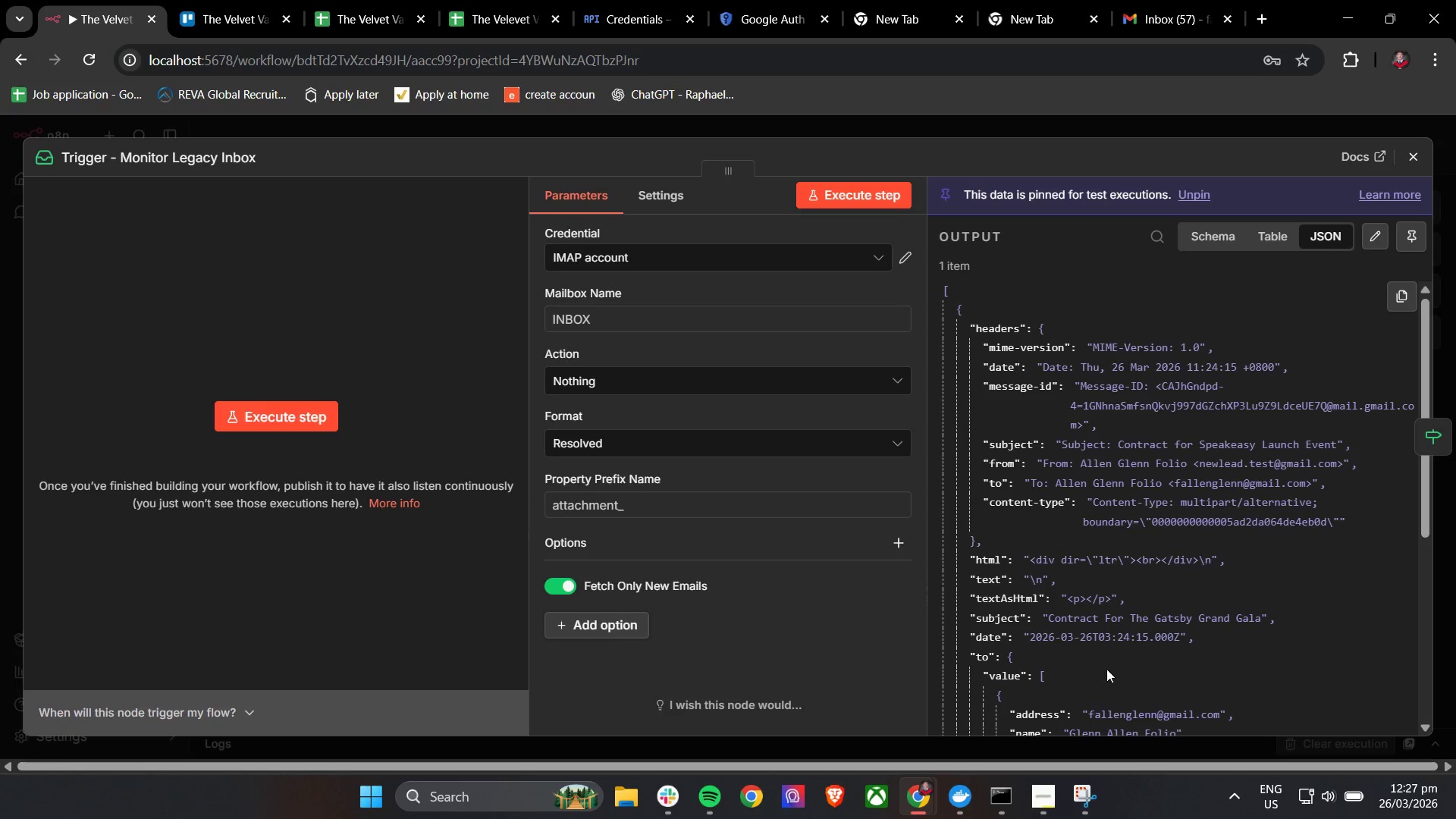 
scroll: coordinate [1125, 600], scroll_direction: none, amount: 0.0
 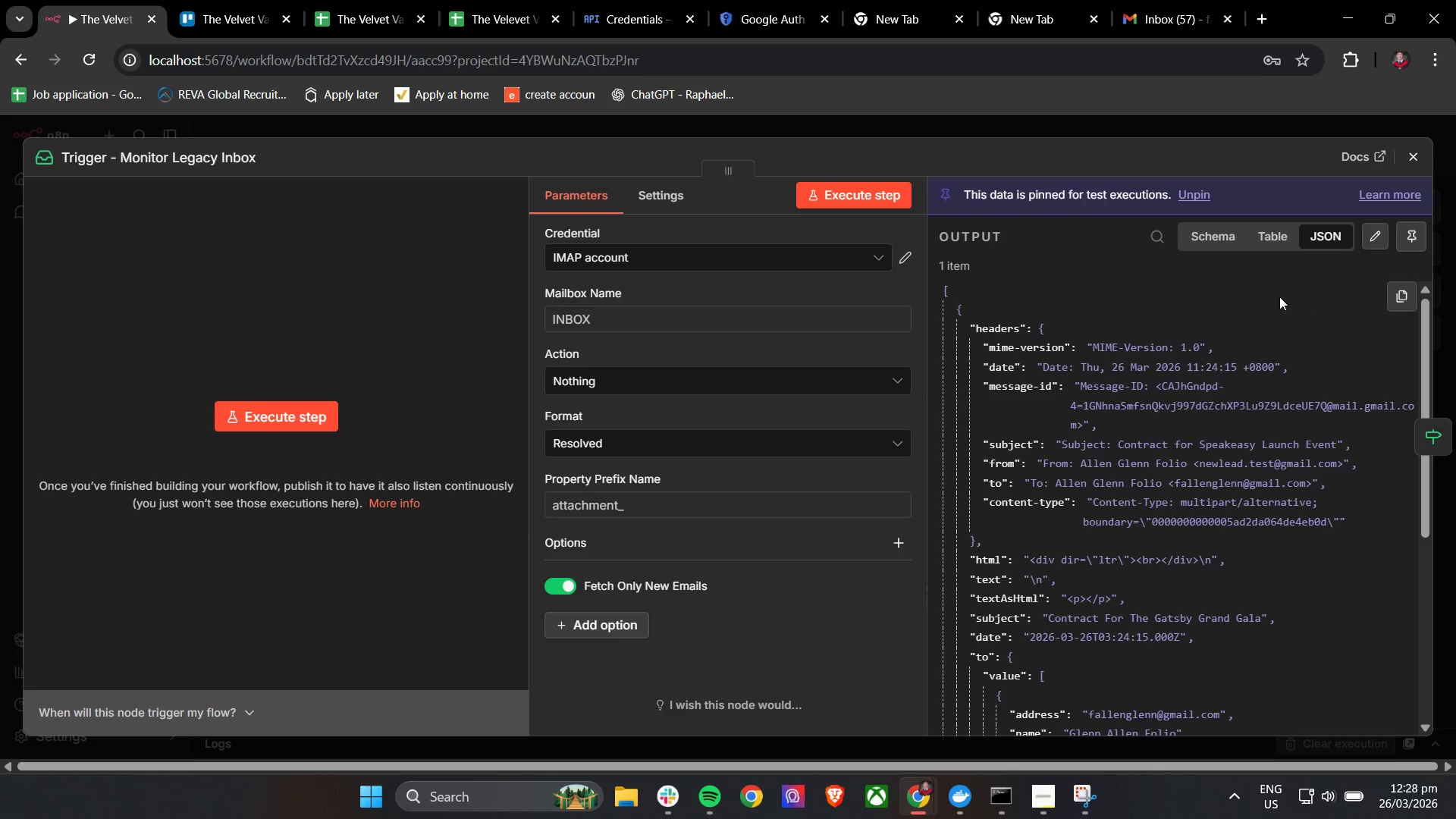 
left_click([1399, 297])
 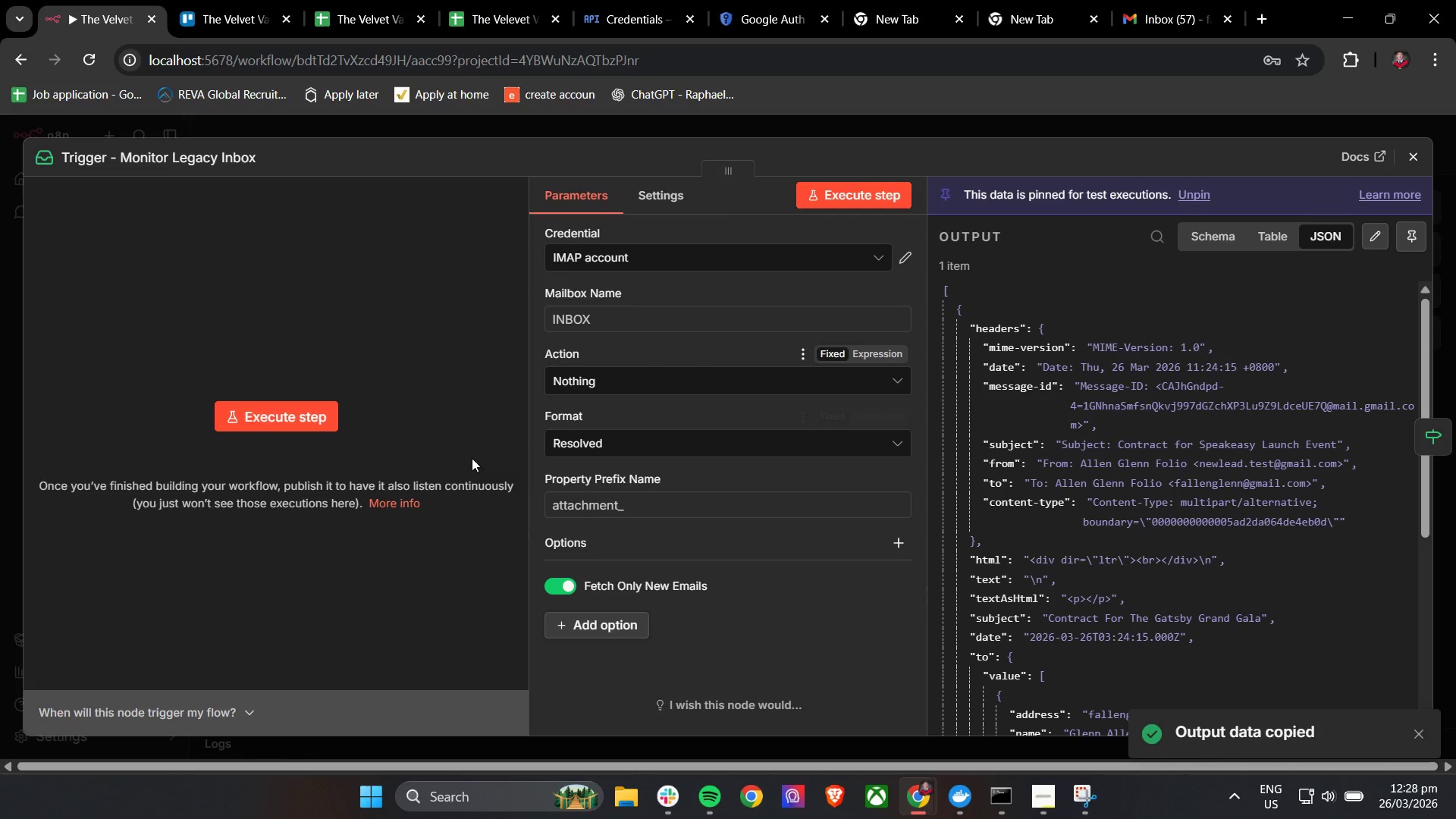 
left_click([317, 411])
 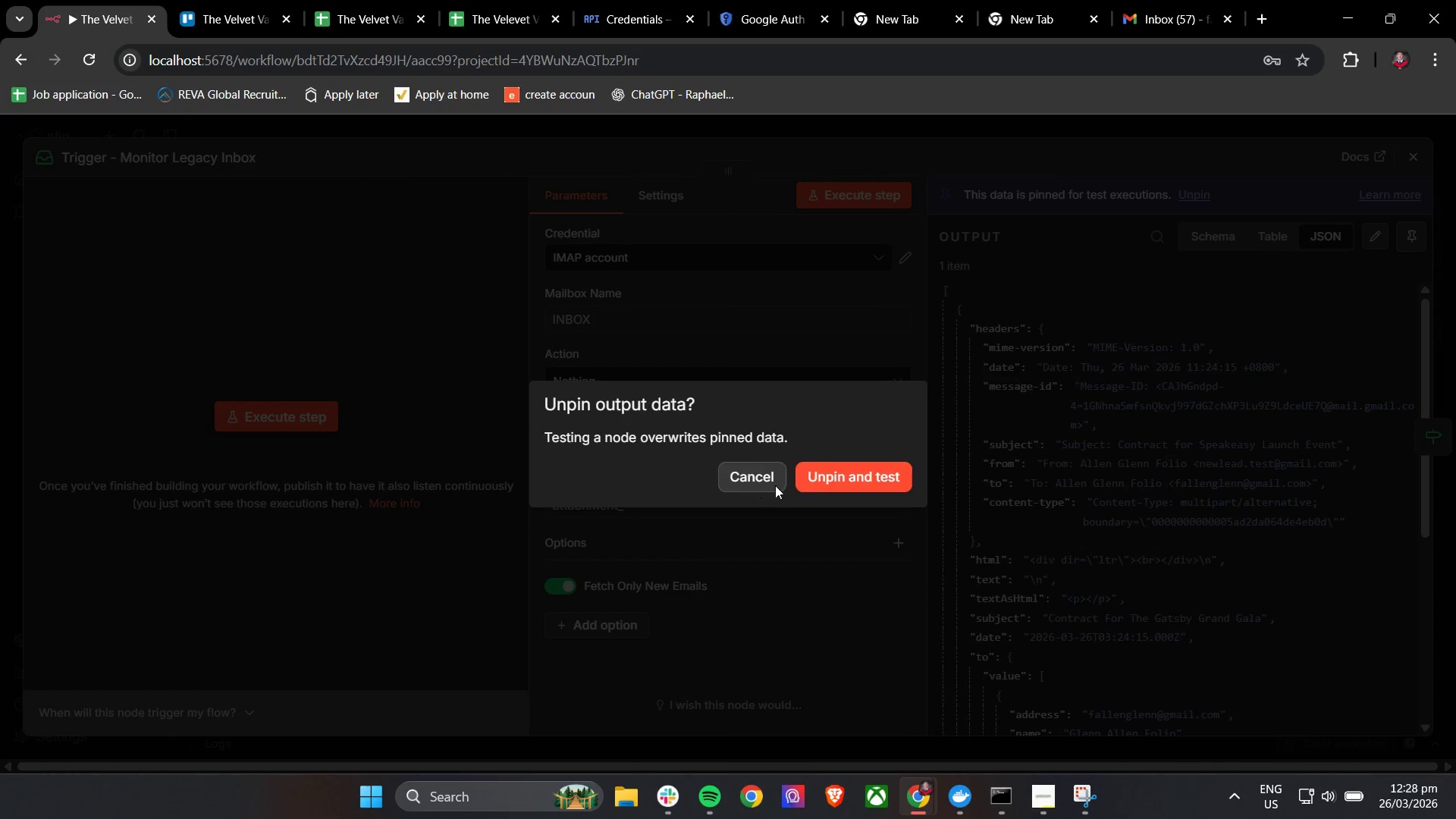 
wait(6.39)
 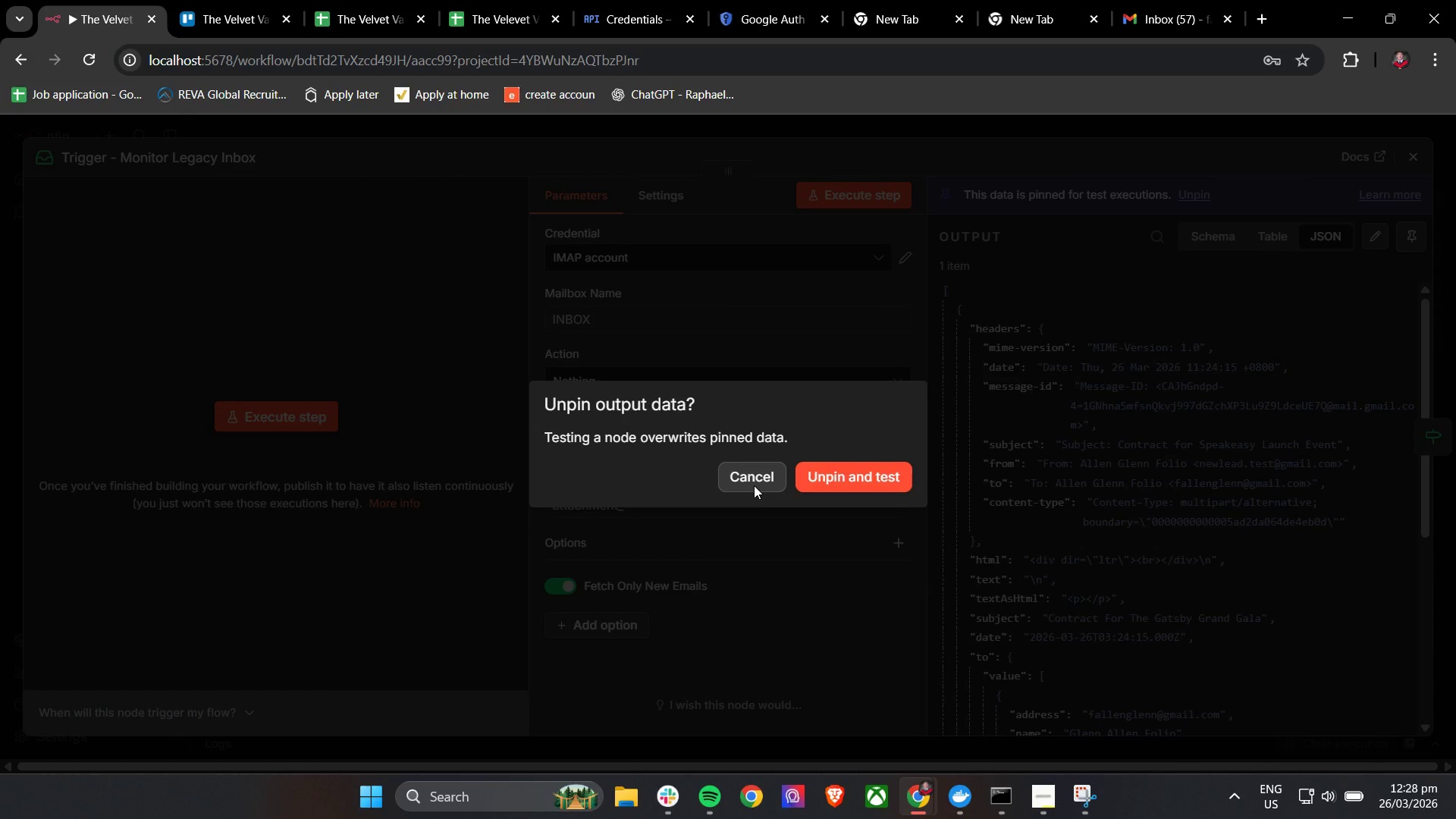 
left_click([1153, 144])
 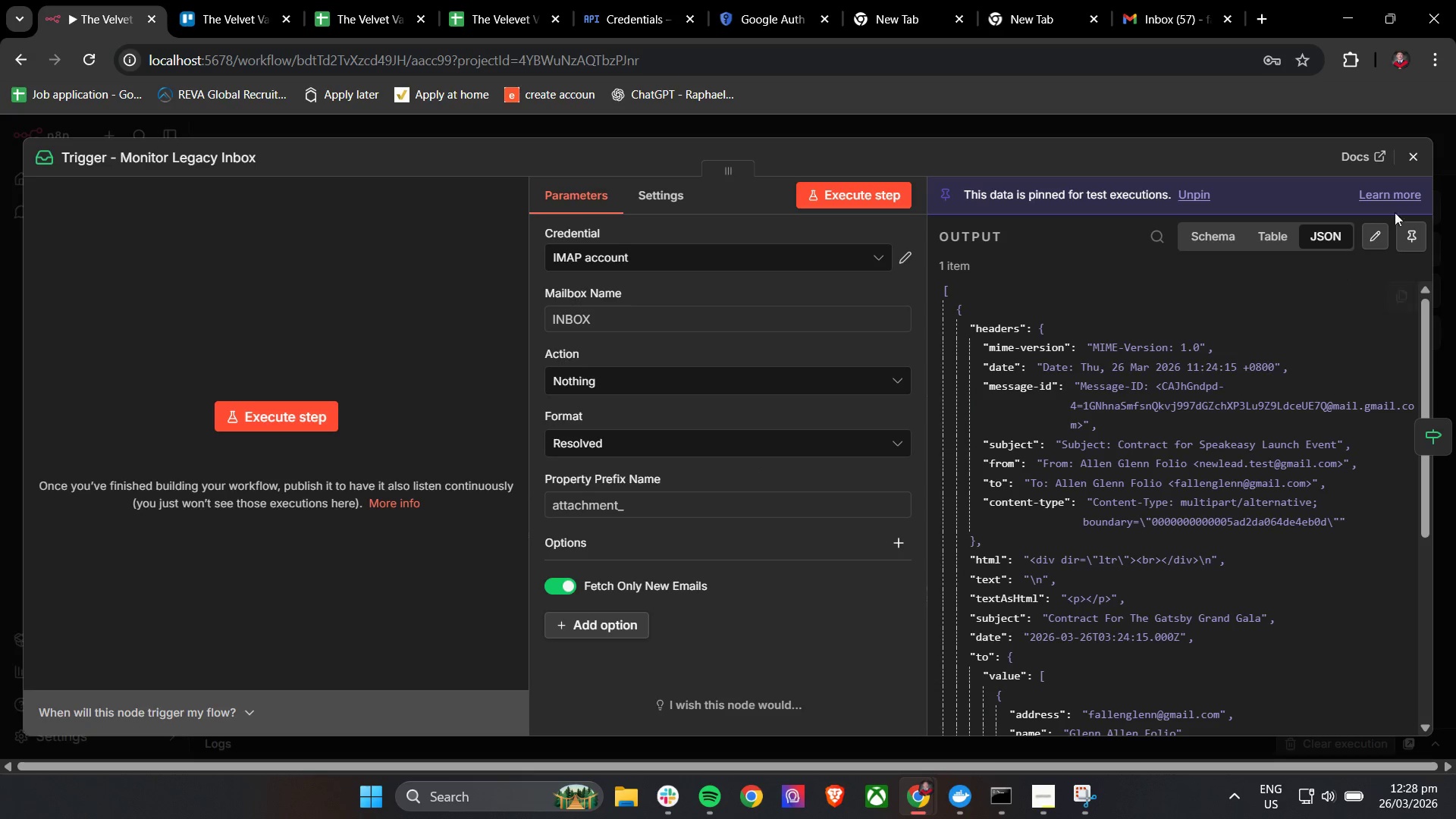 
left_click([1416, 158])
 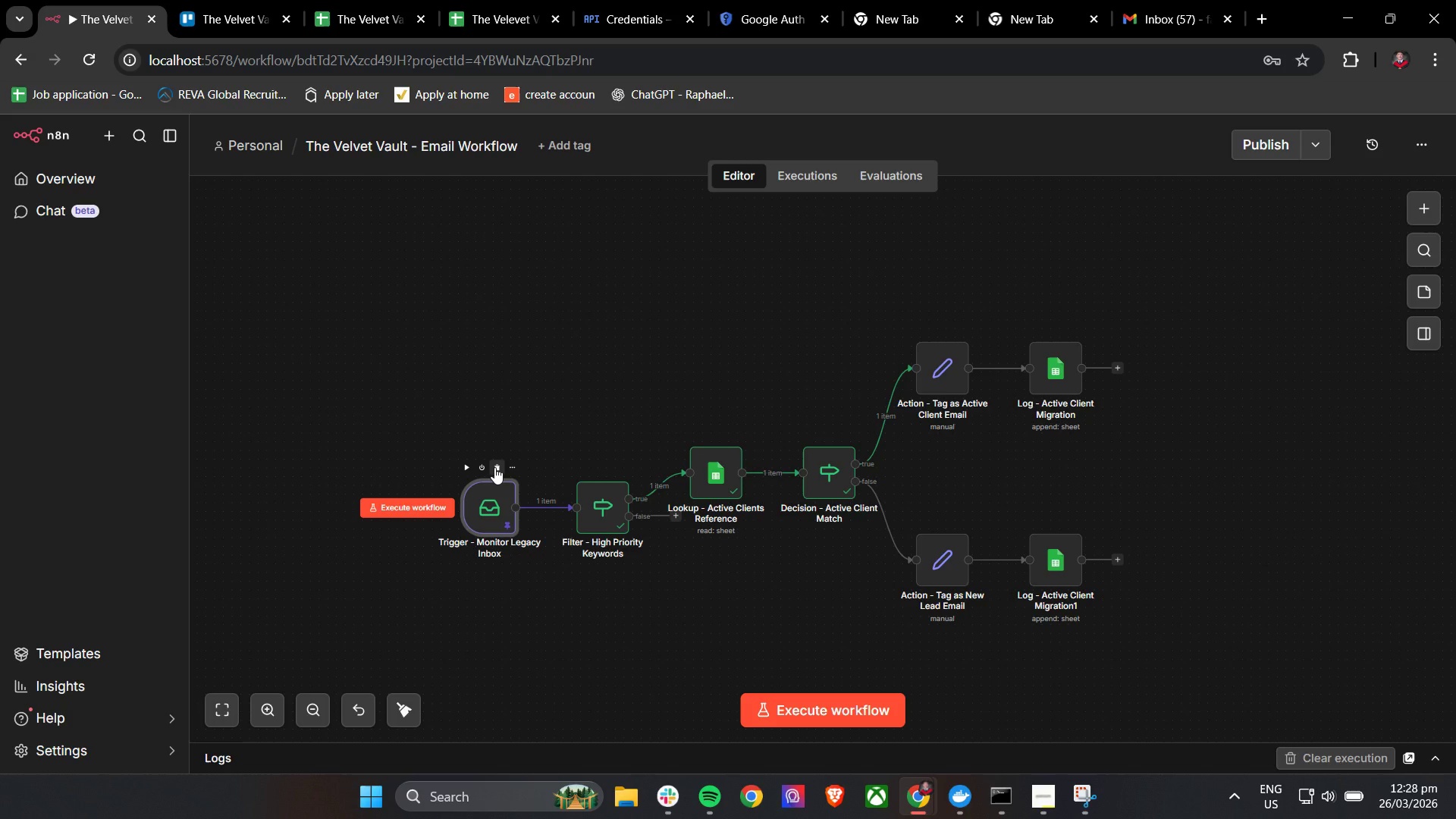 
mouse_move([505, 491])
 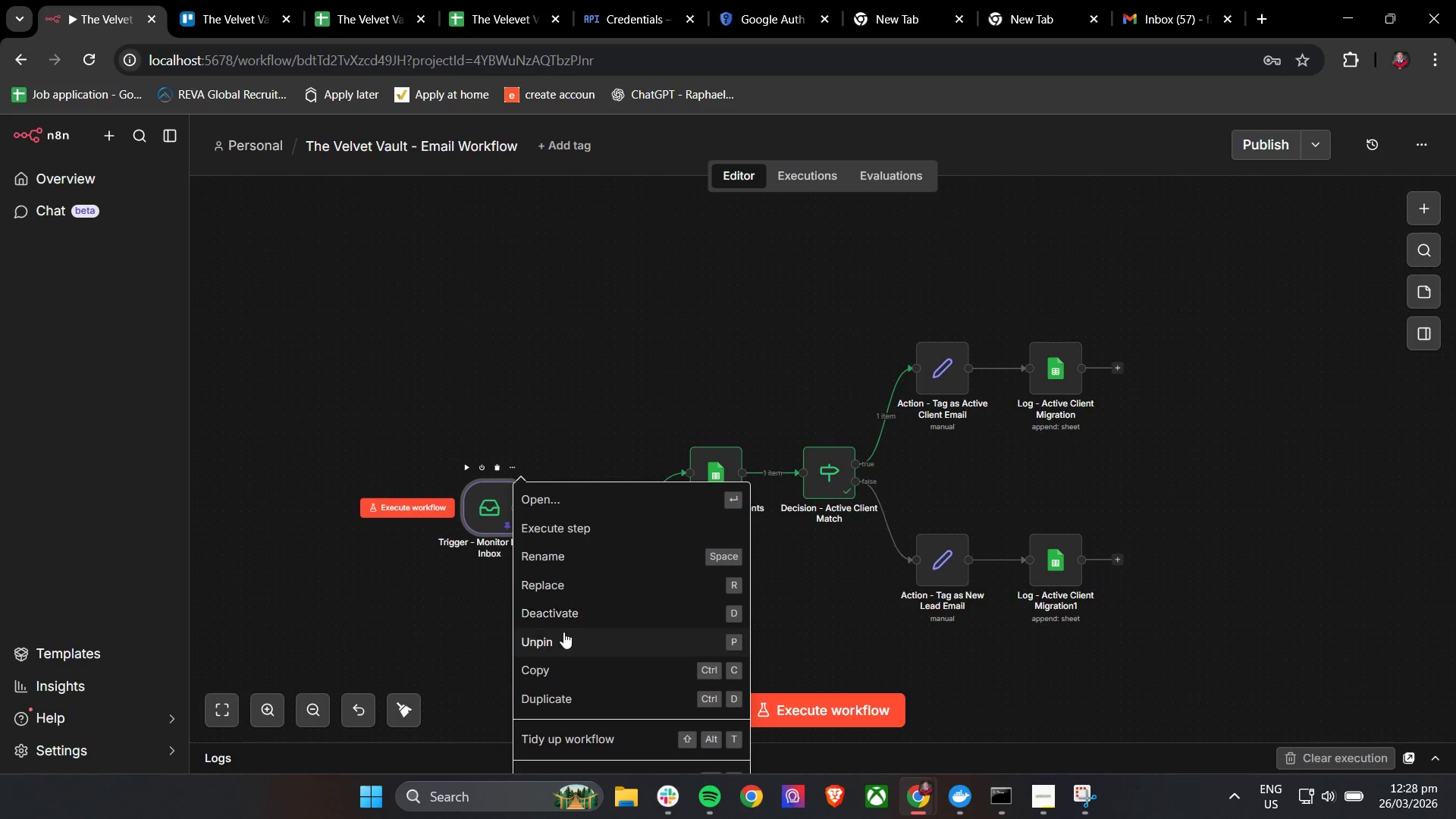 
scroll: coordinate [715, 754], scroll_direction: down, amount: 7.0
 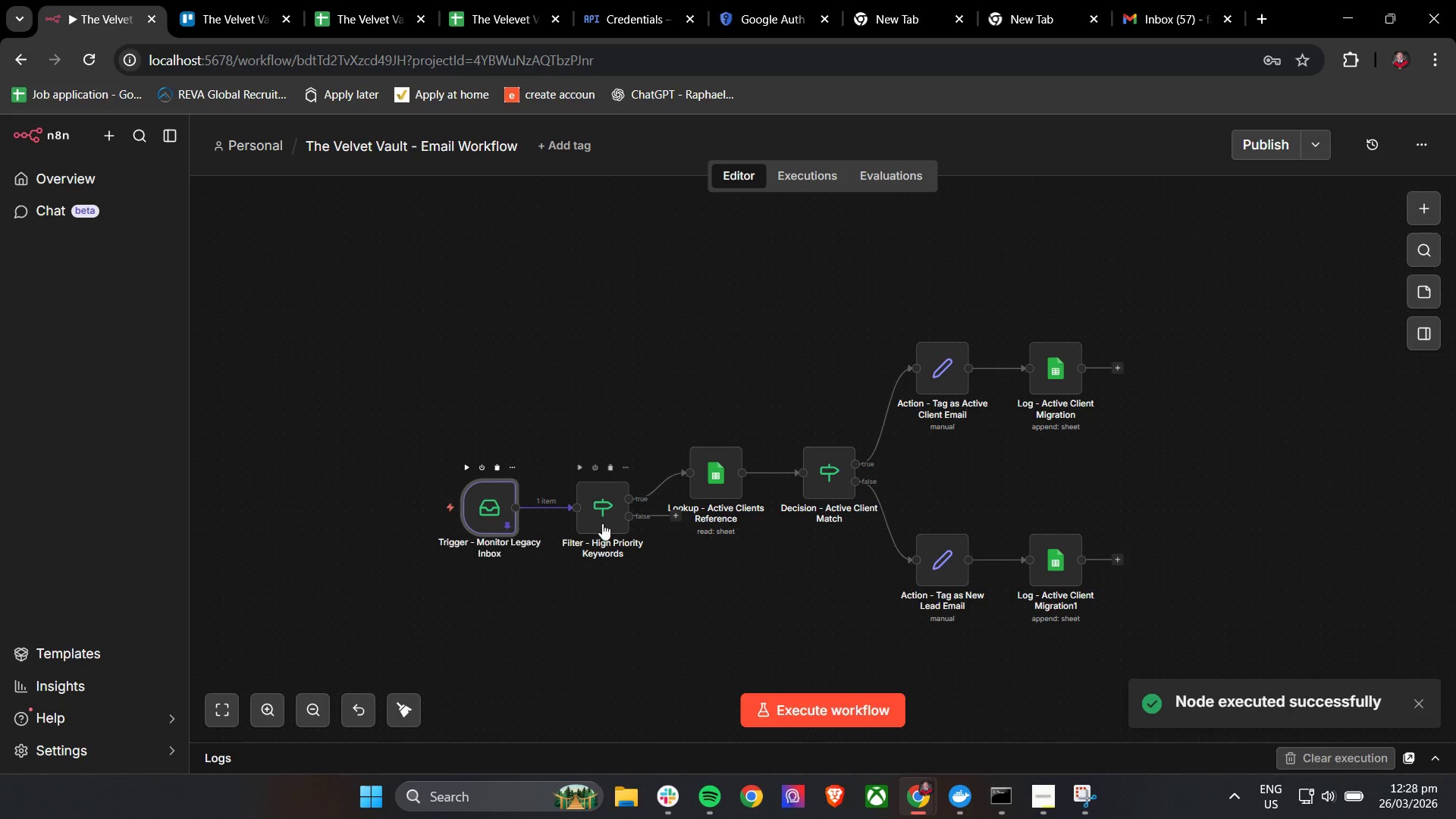 
double_click([499, 513])
 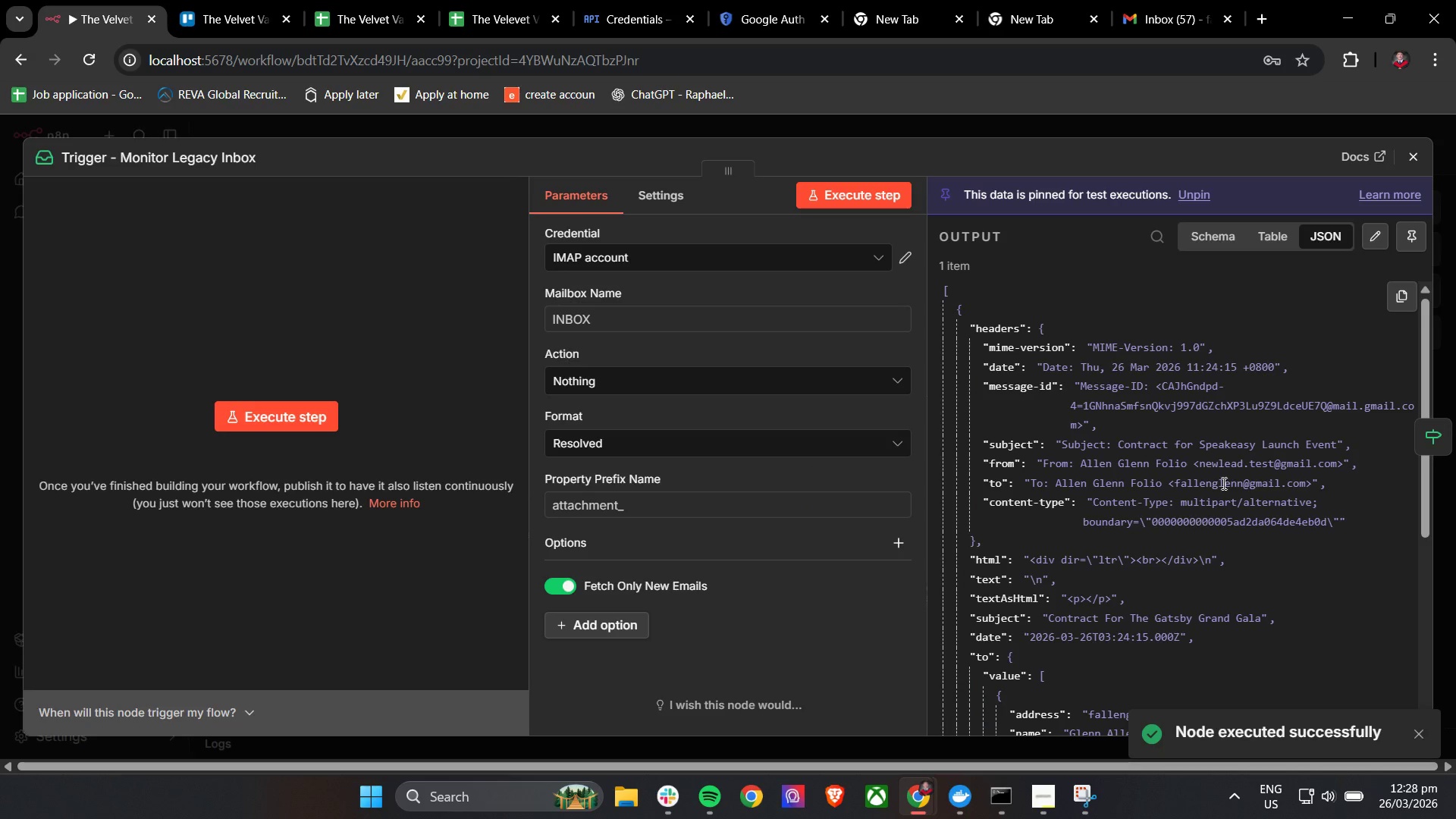 
left_click([1414, 159])
 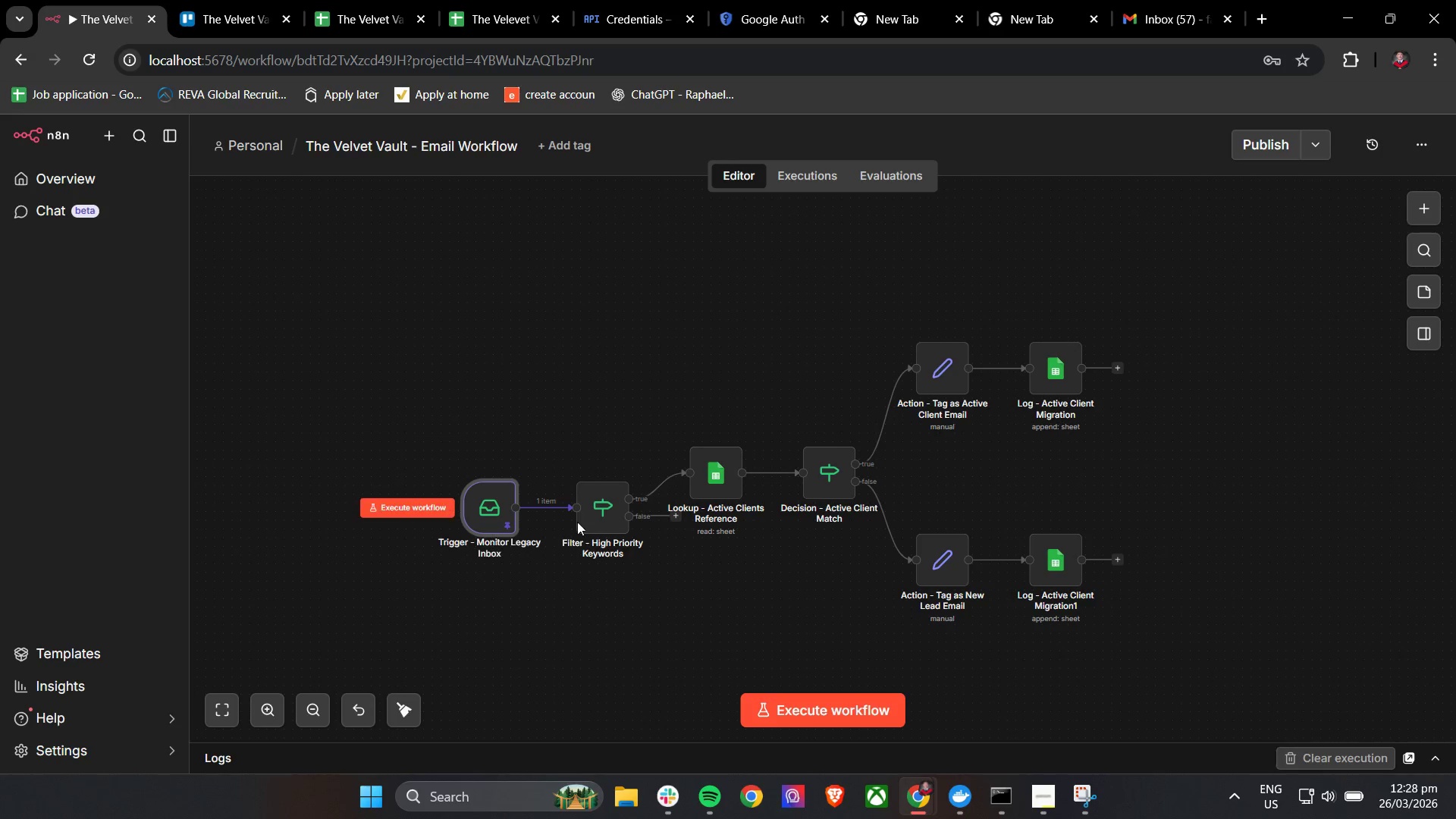 
left_click([595, 512])
 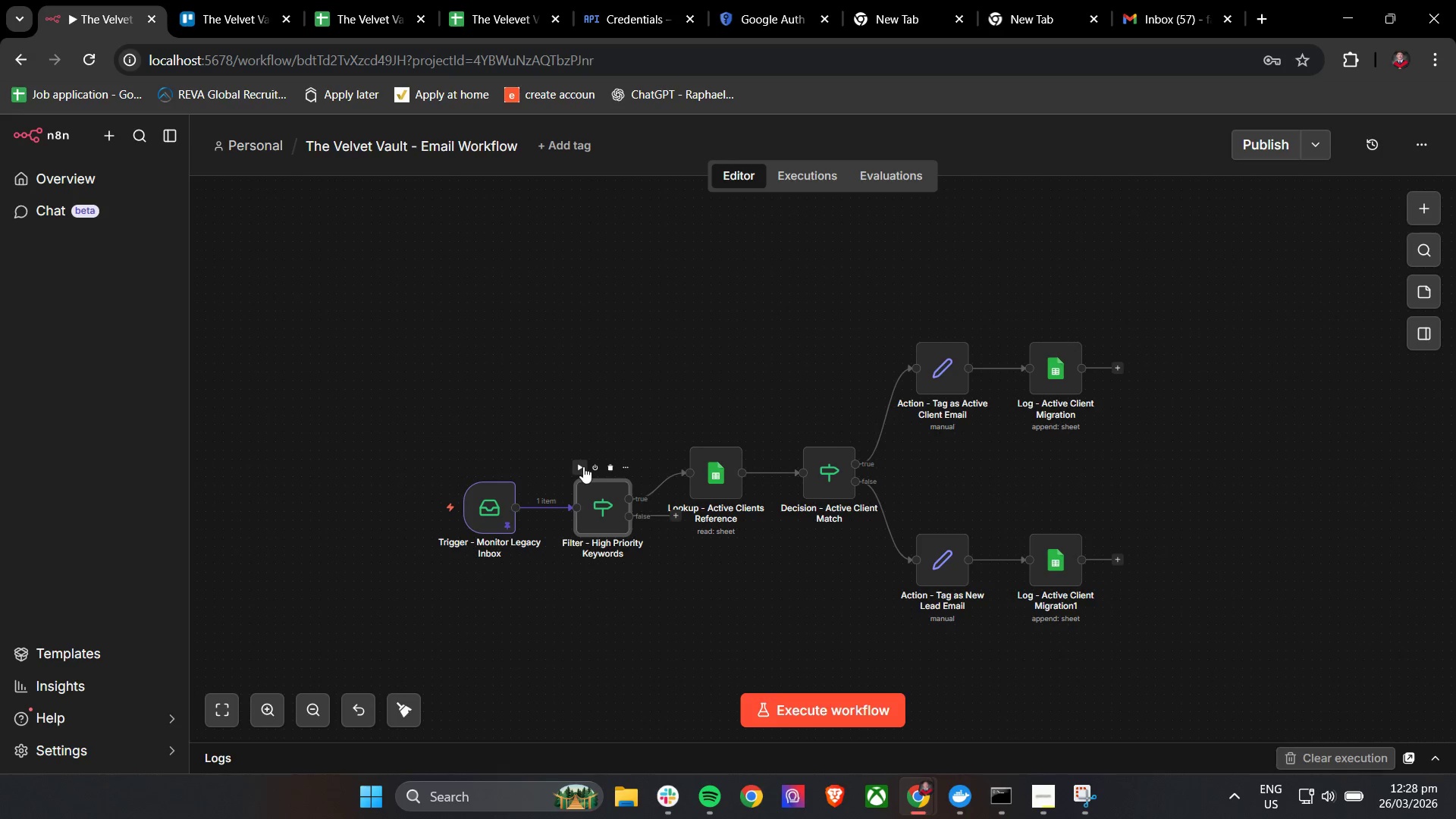 
left_click([582, 466])
 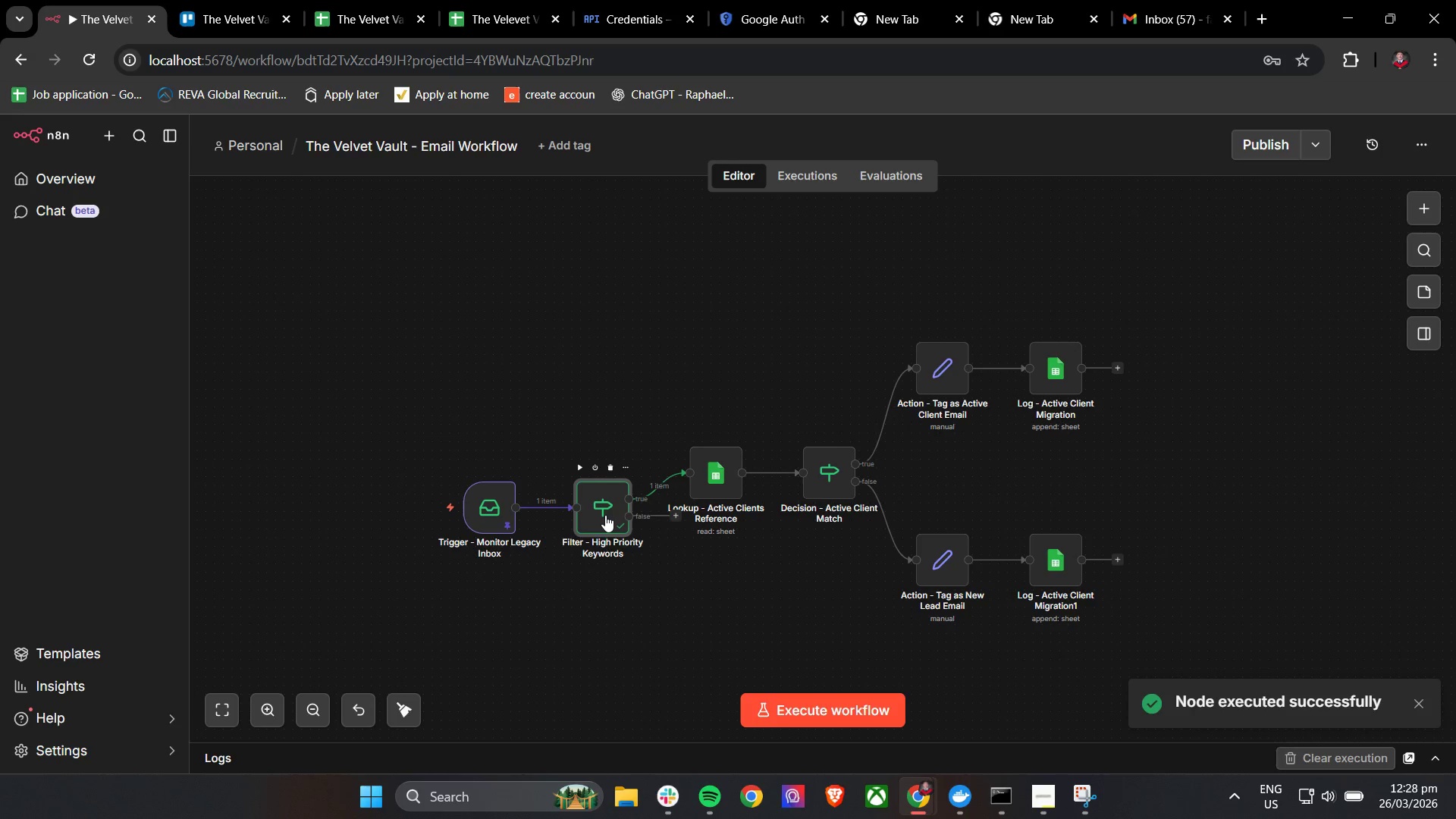 
double_click([605, 515])
 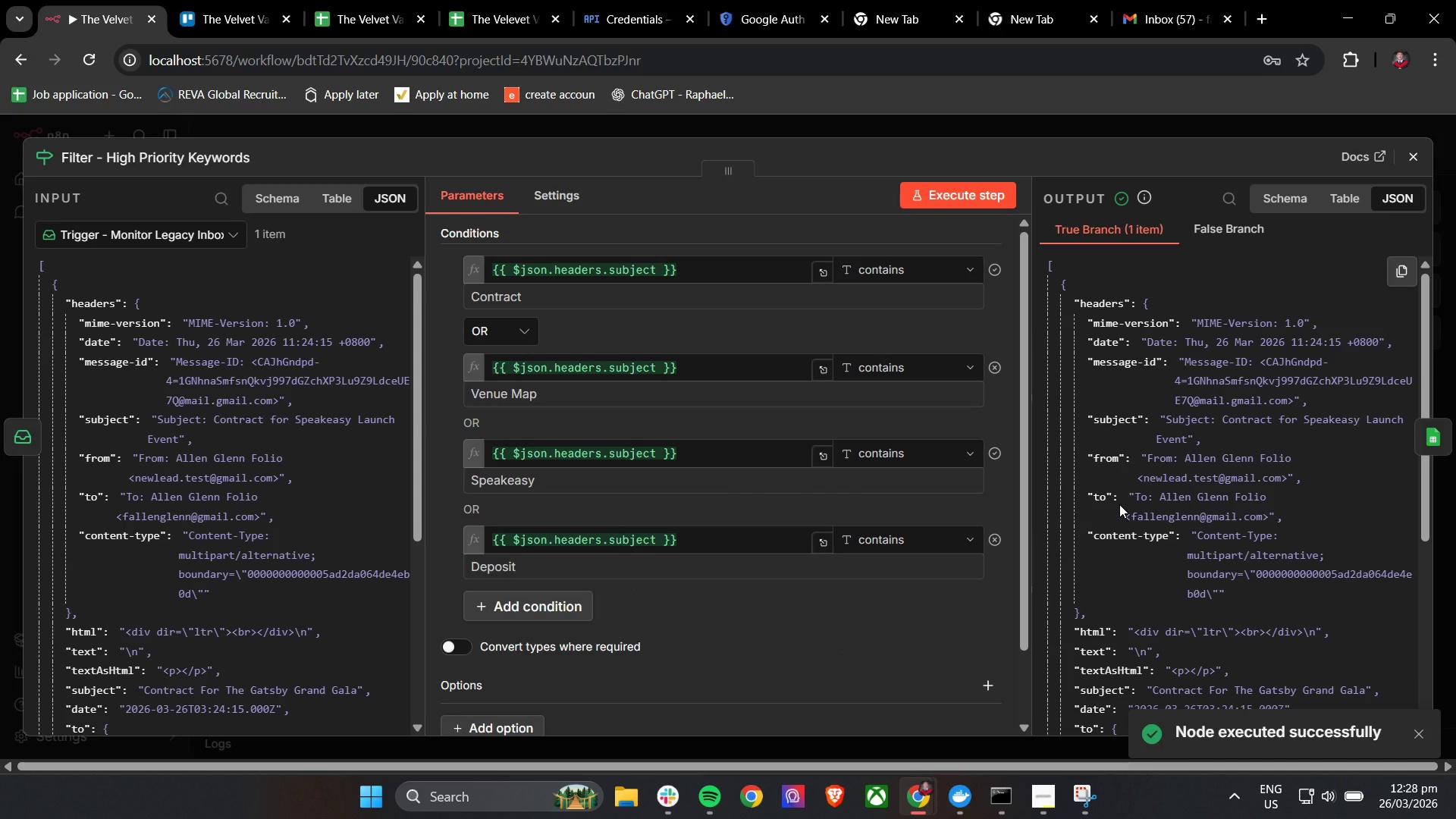 
scroll: coordinate [1120, 504], scroll_direction: down, amount: 4.0
 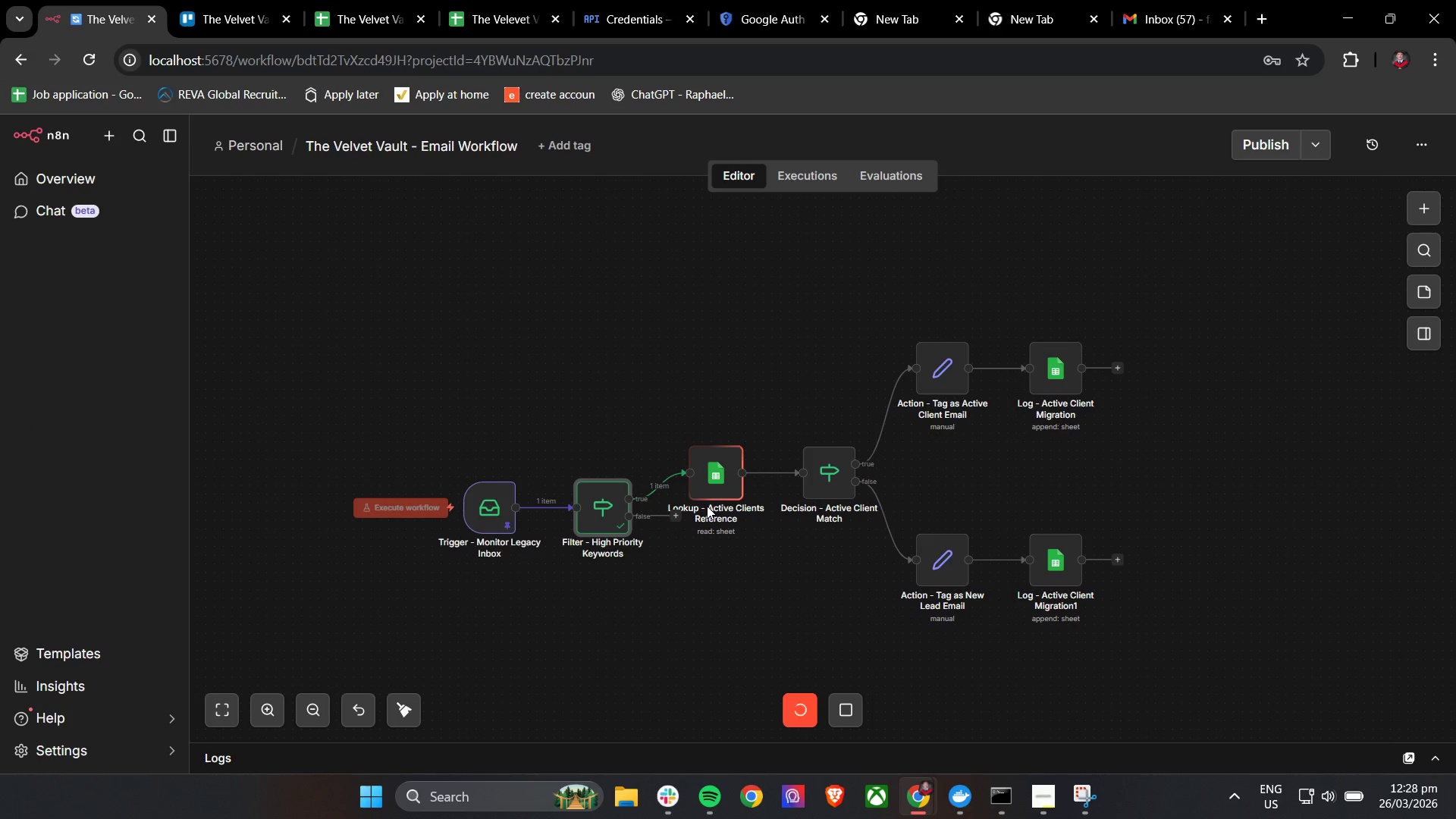 
double_click([712, 480])
 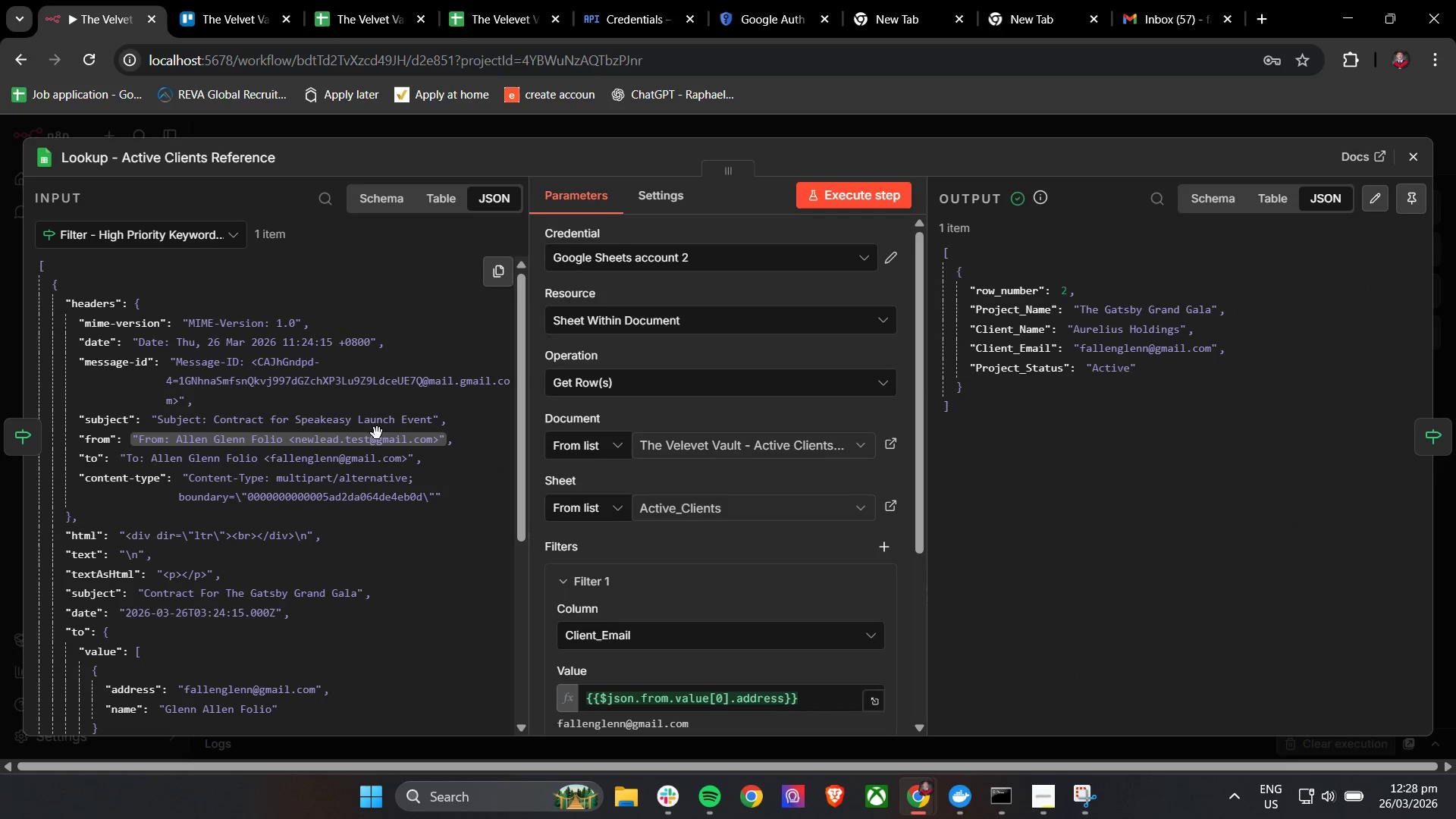 
wait(5.89)
 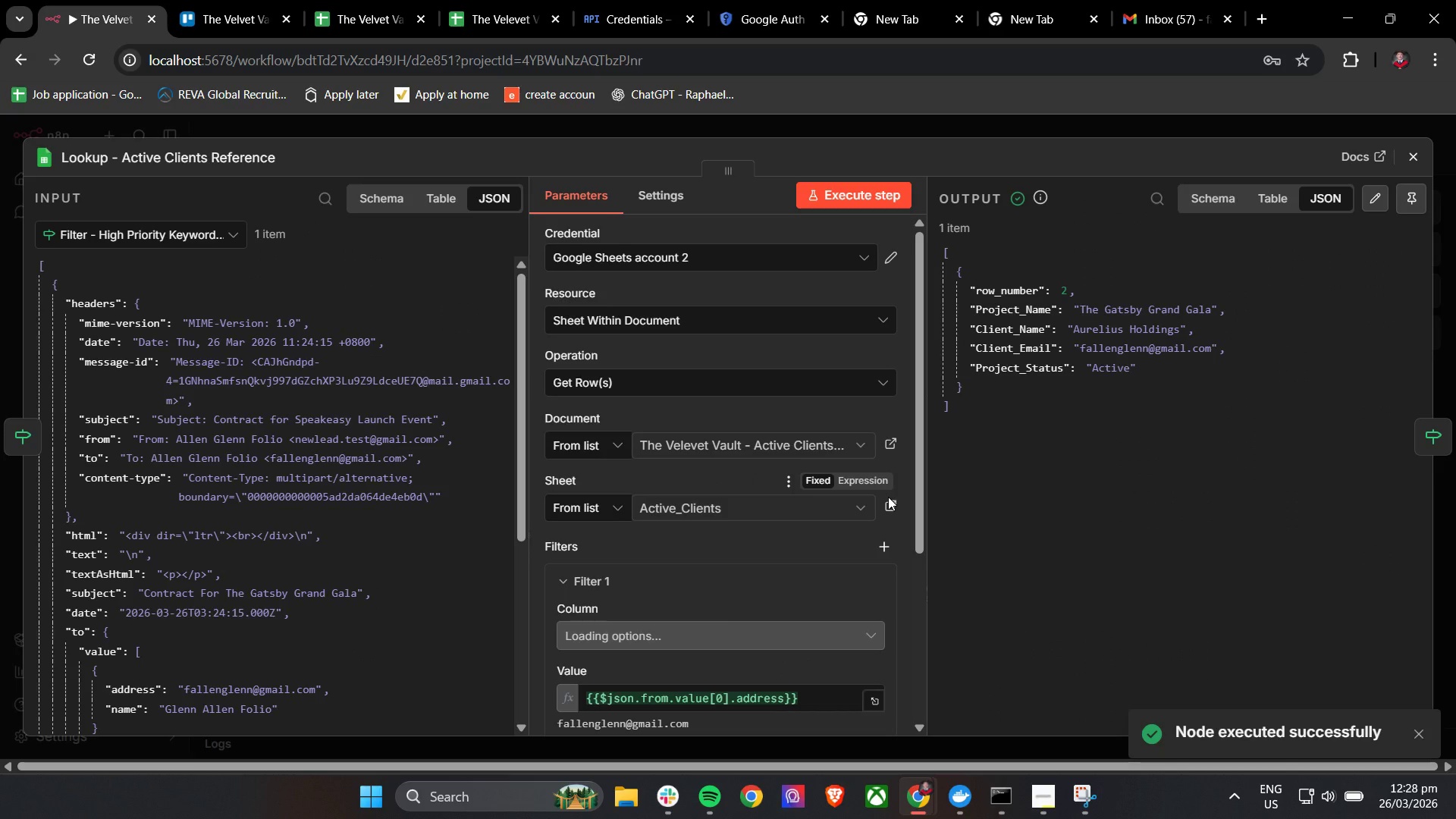 
left_click([803, 193])
 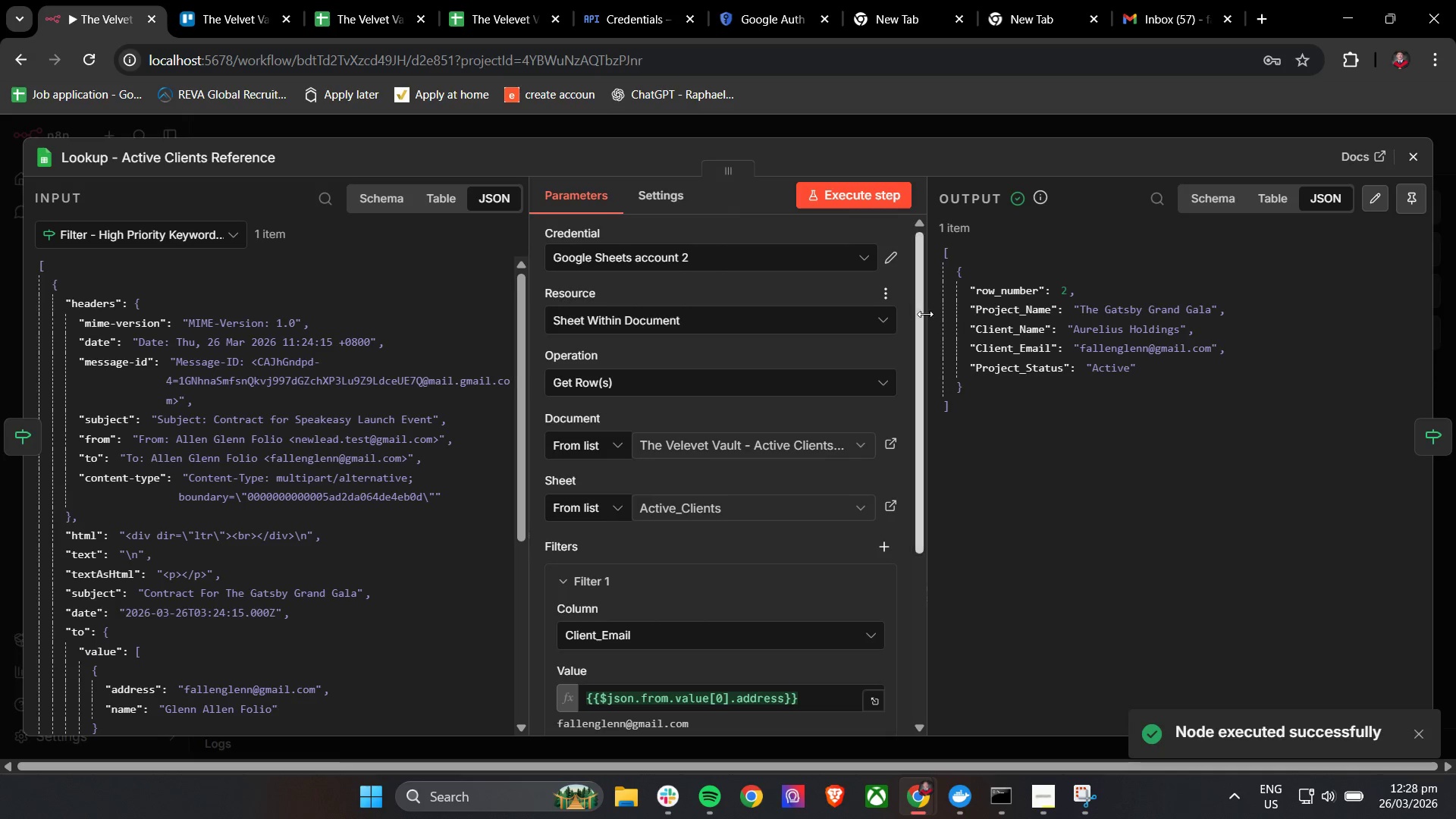 
scroll: coordinate [713, 365], scroll_direction: down, amount: 4.0
 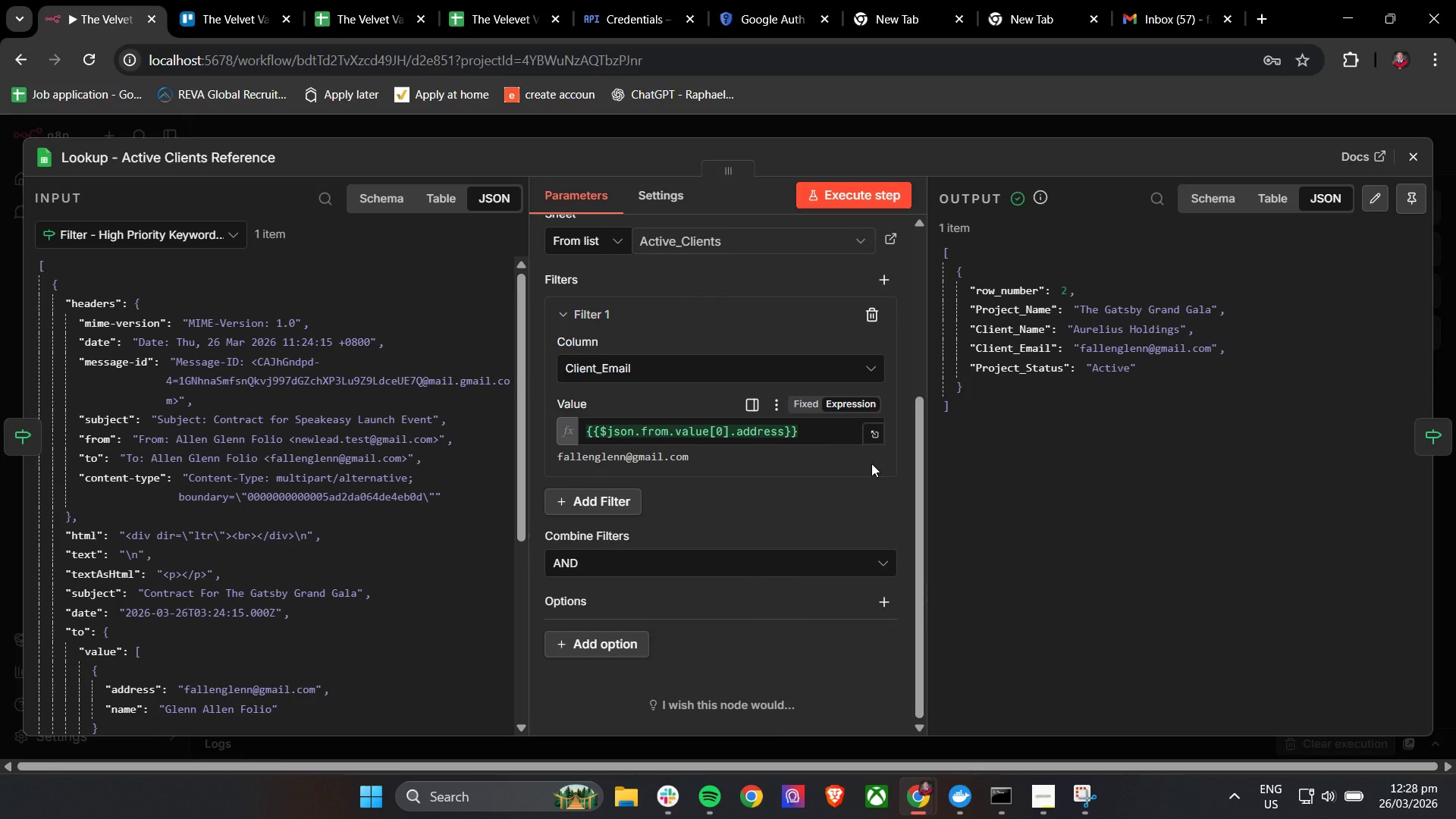 
wait(6.51)
 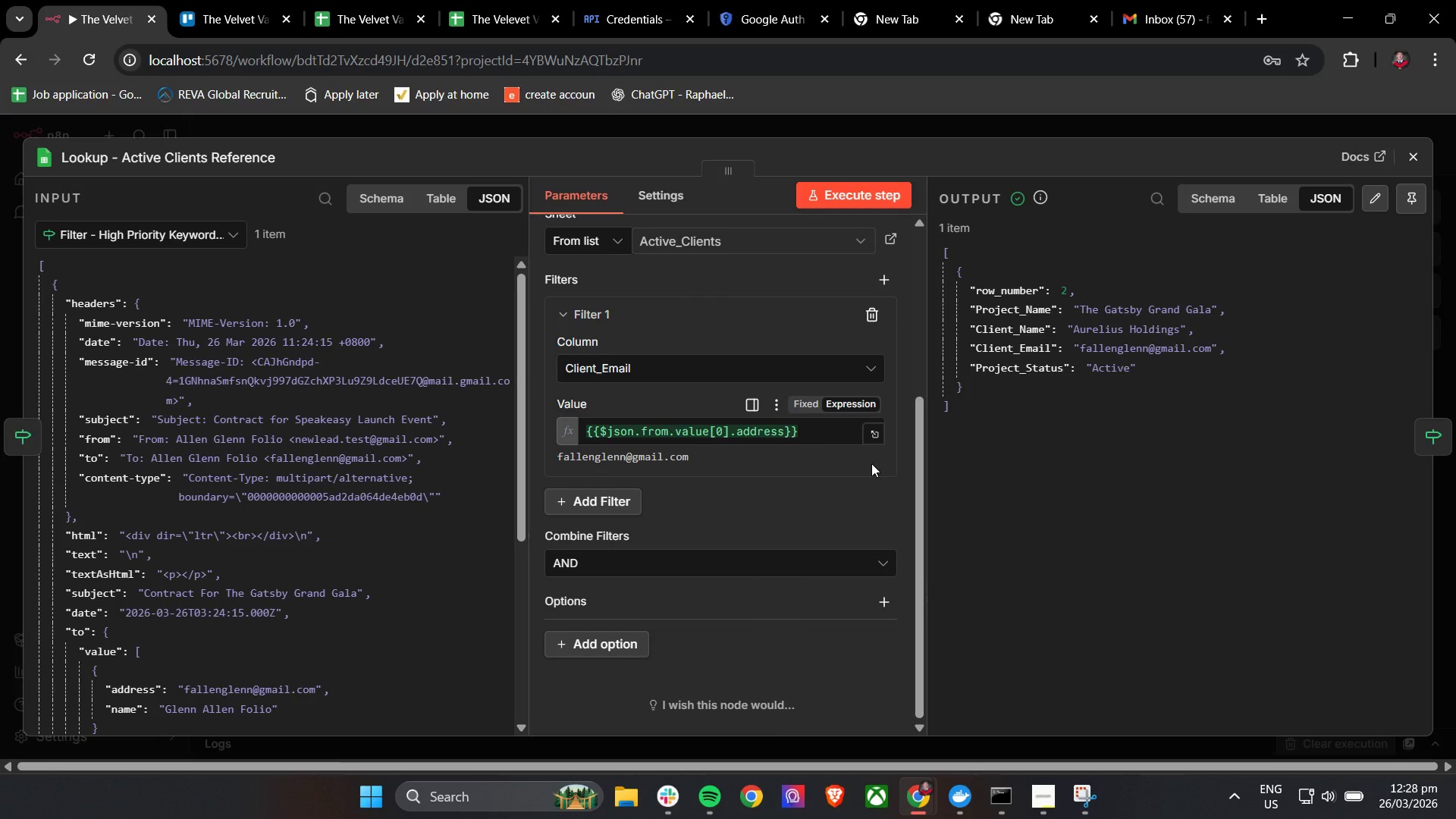 
left_click([1407, 155])
 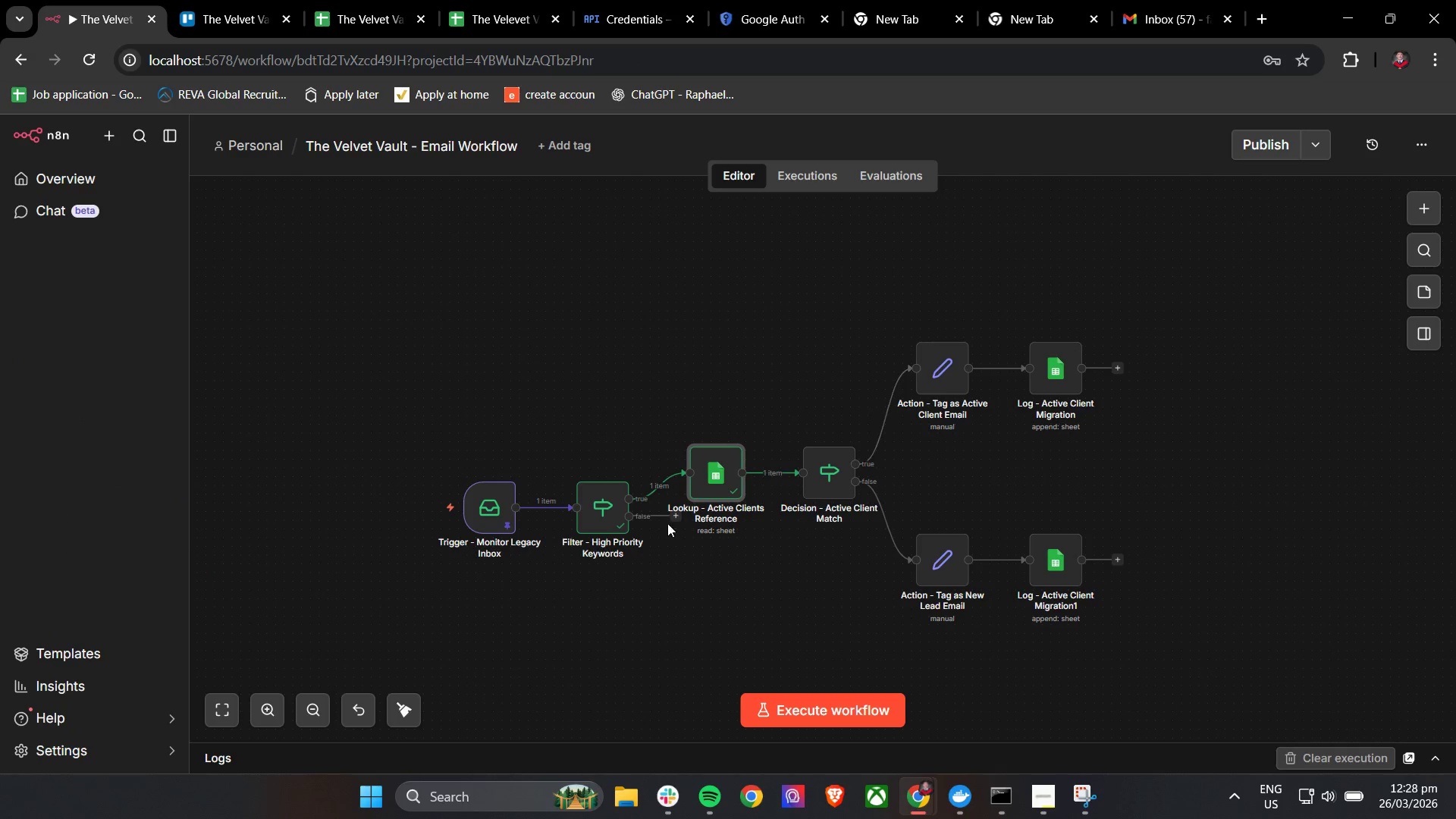 
scroll: coordinate [717, 526], scroll_direction: up, amount: 1.0
 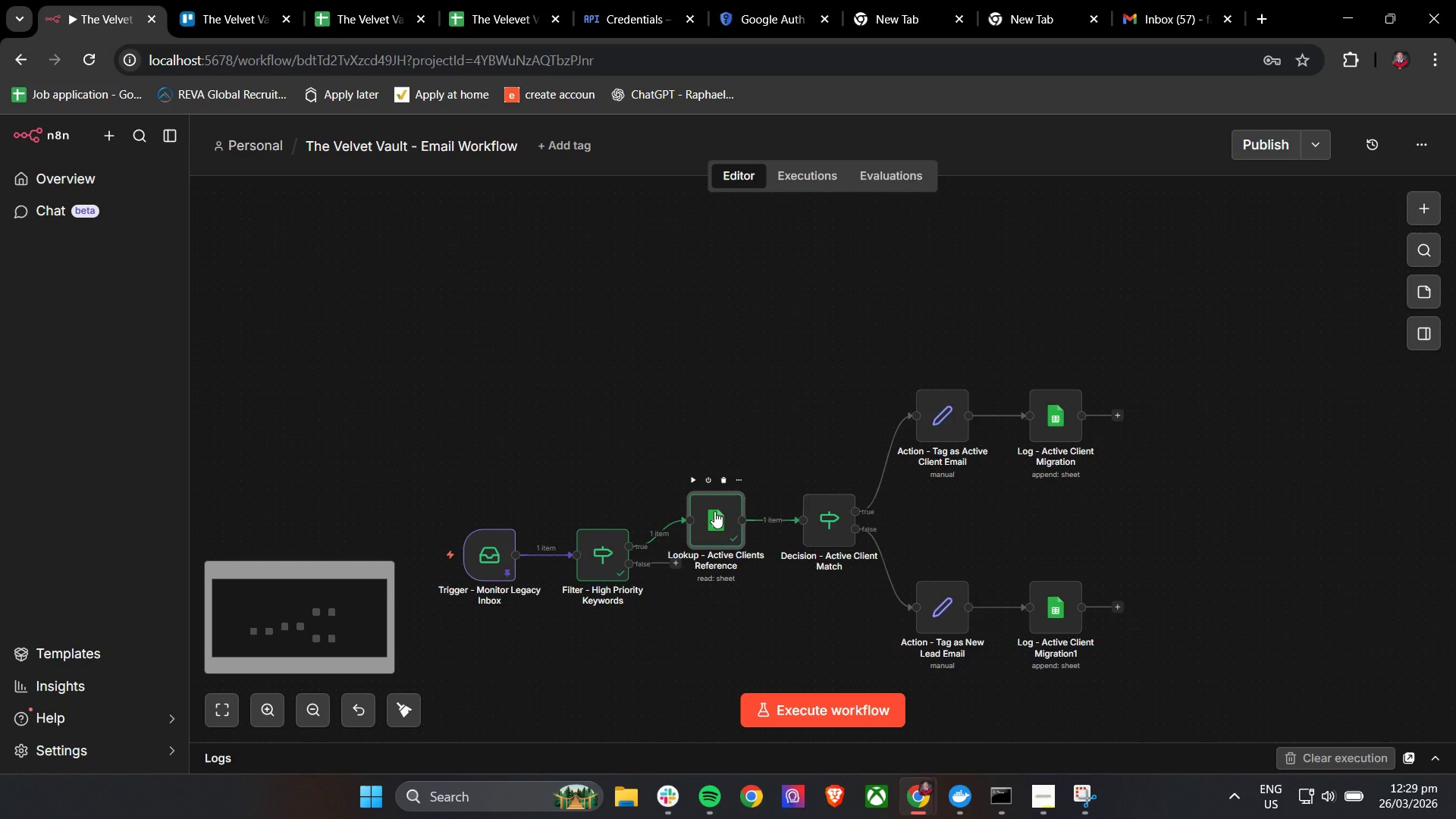 
double_click([714, 511])
 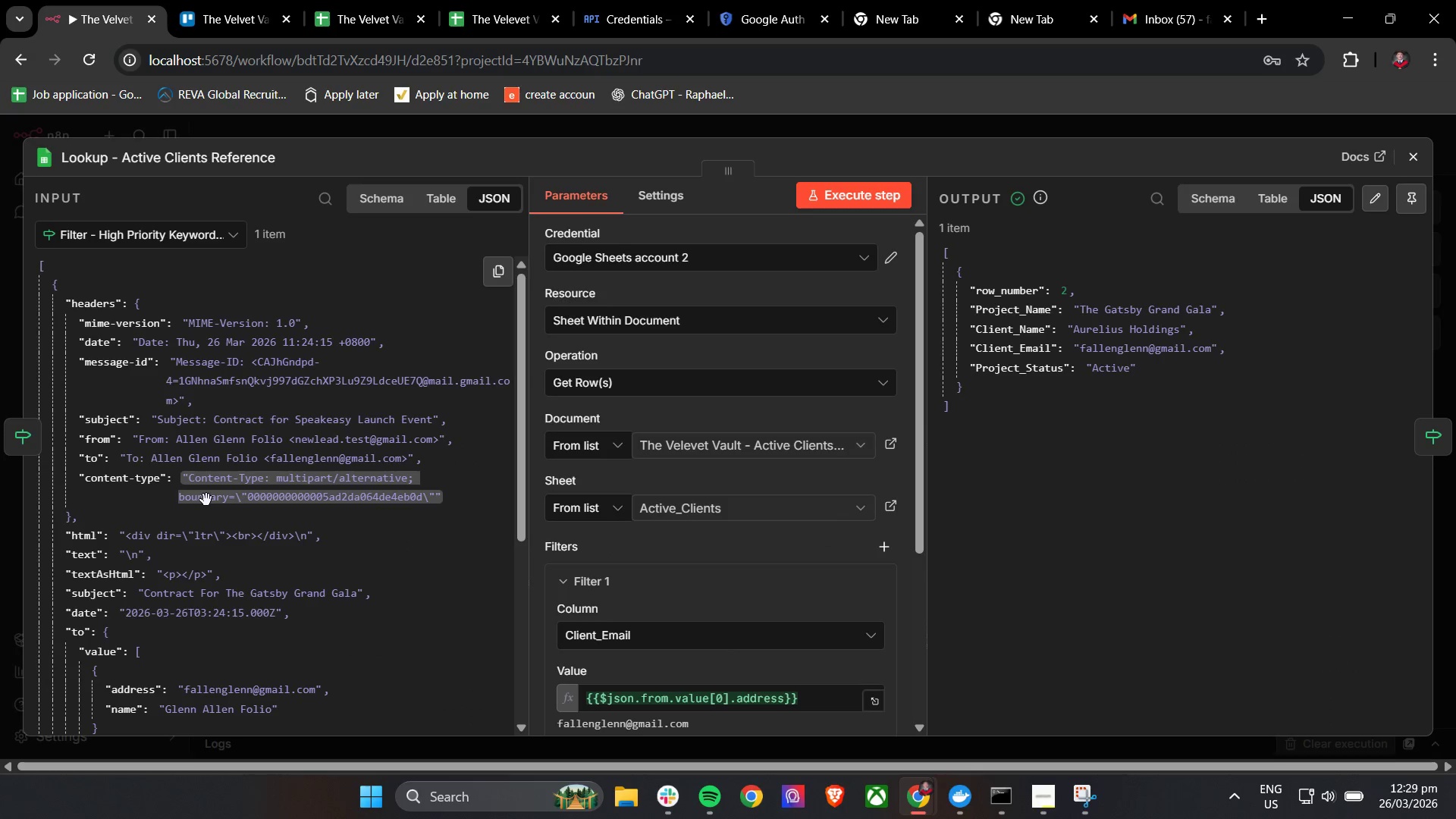 
wait(6.47)
 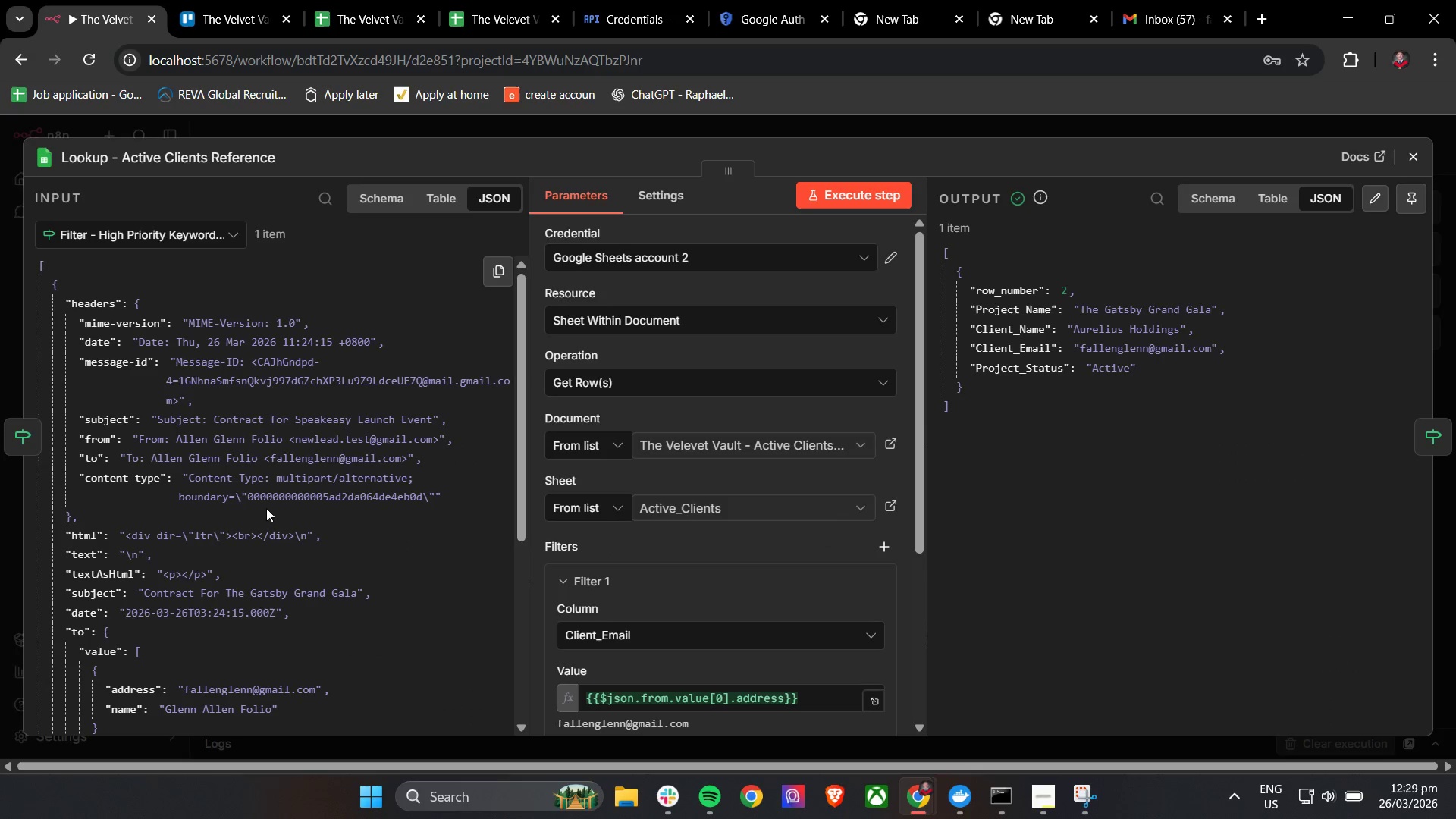 
scroll: coordinate [218, 508], scroll_direction: down, amount: 2.0
 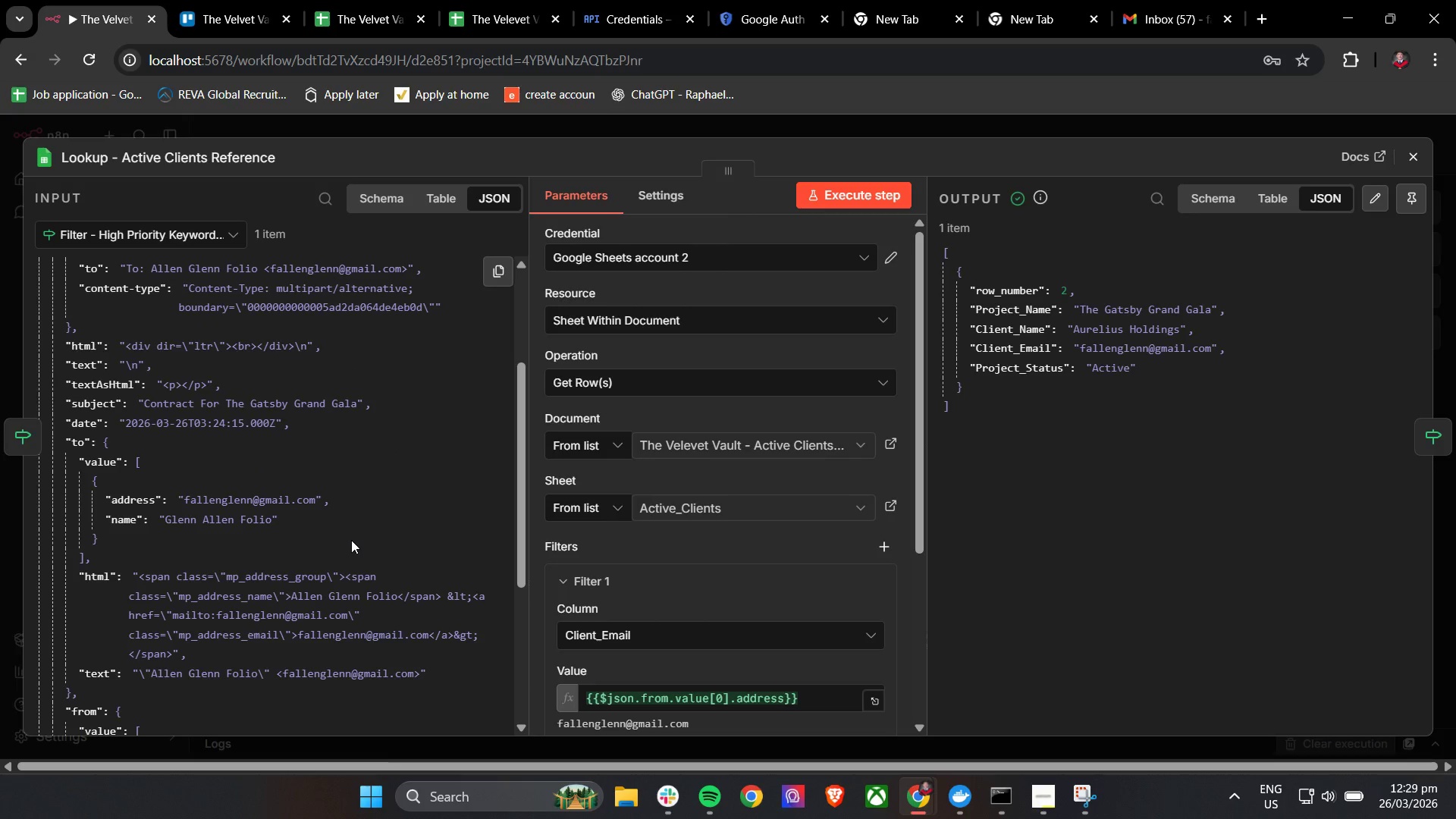 
scroll: coordinate [350, 540], scroll_direction: up, amount: 2.0
 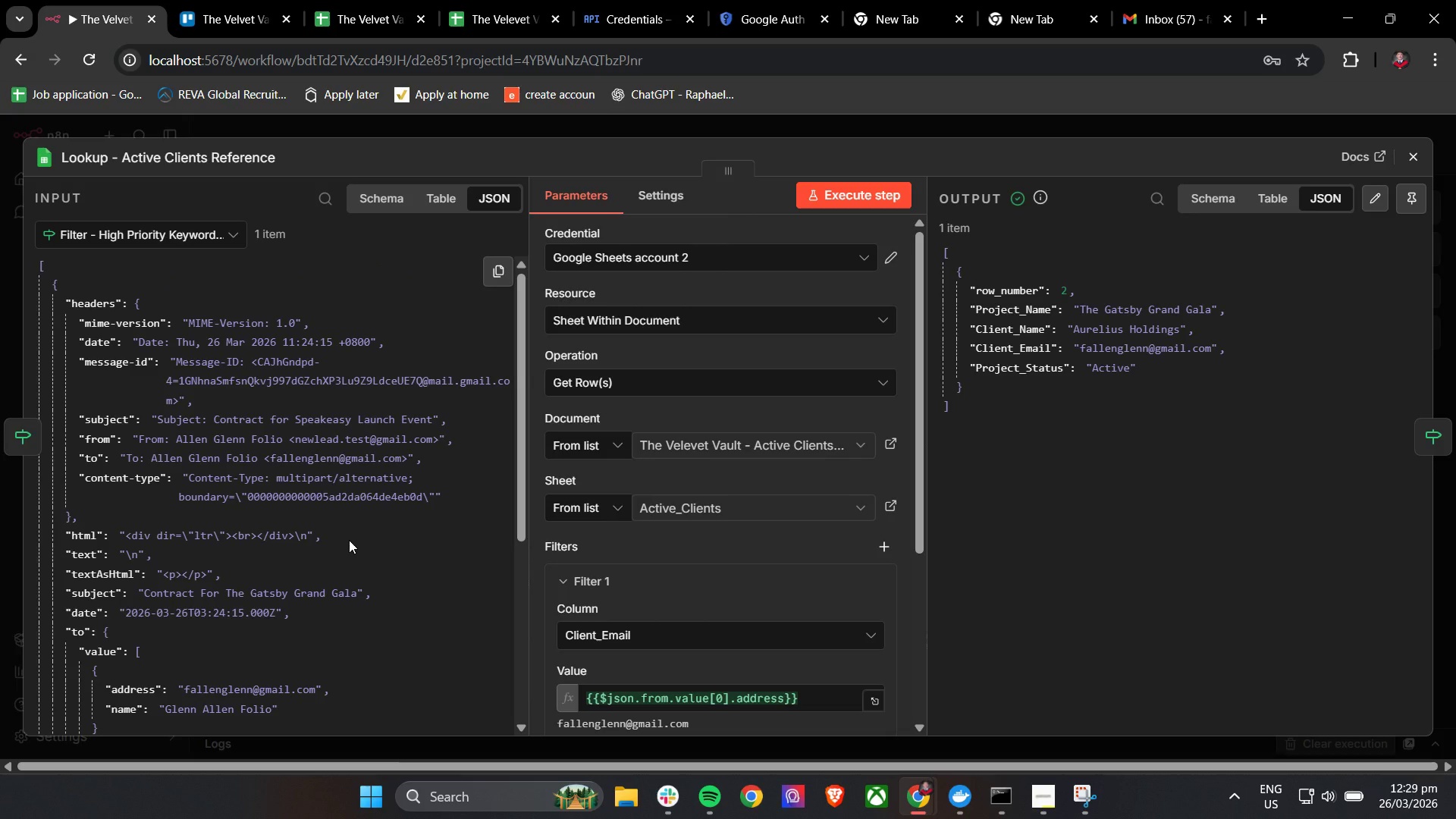 
scroll: coordinate [349, 540], scroll_direction: down, amount: 4.0
 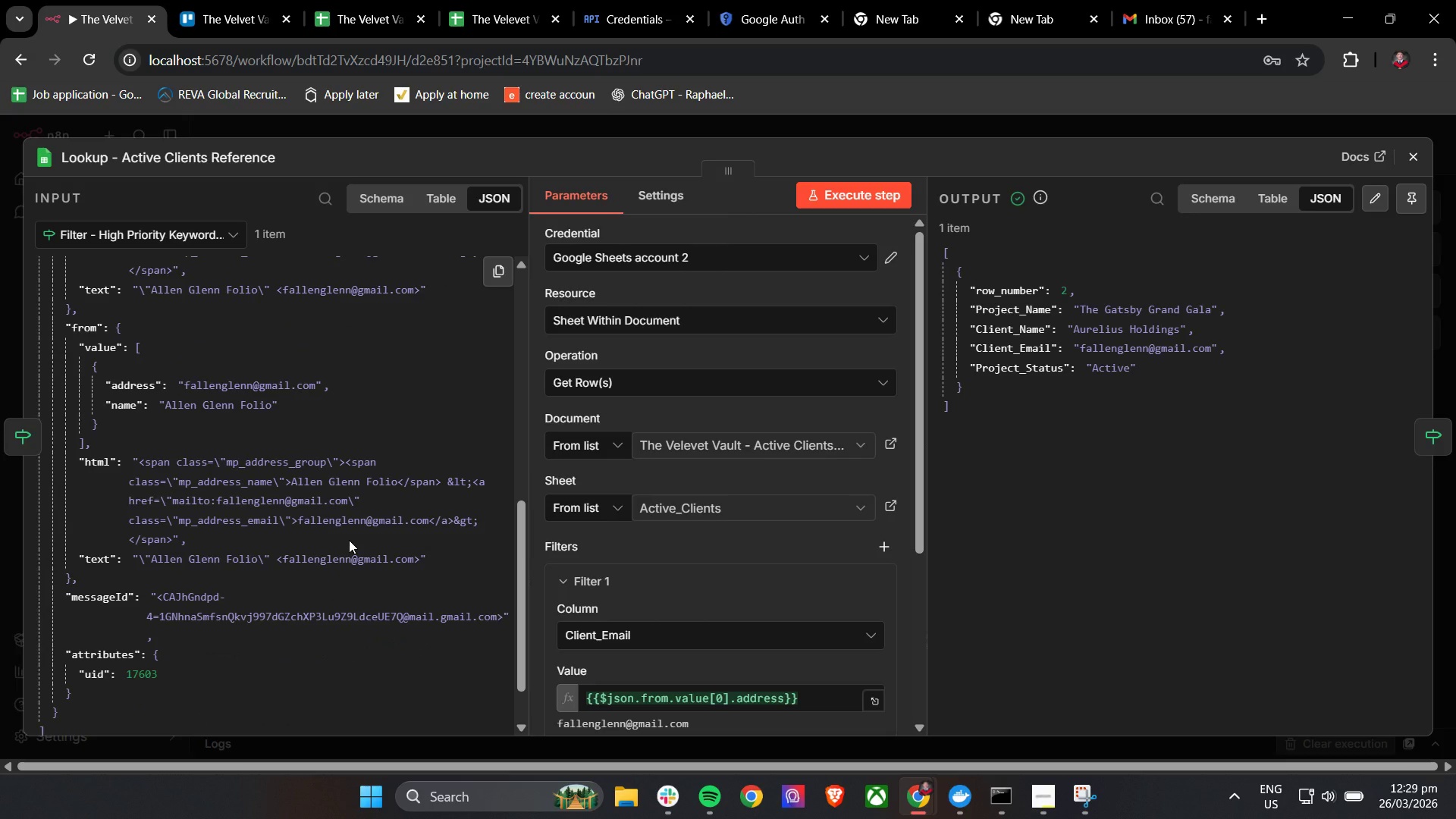 
scroll: coordinate [352, 539], scroll_direction: up, amount: 8.0
 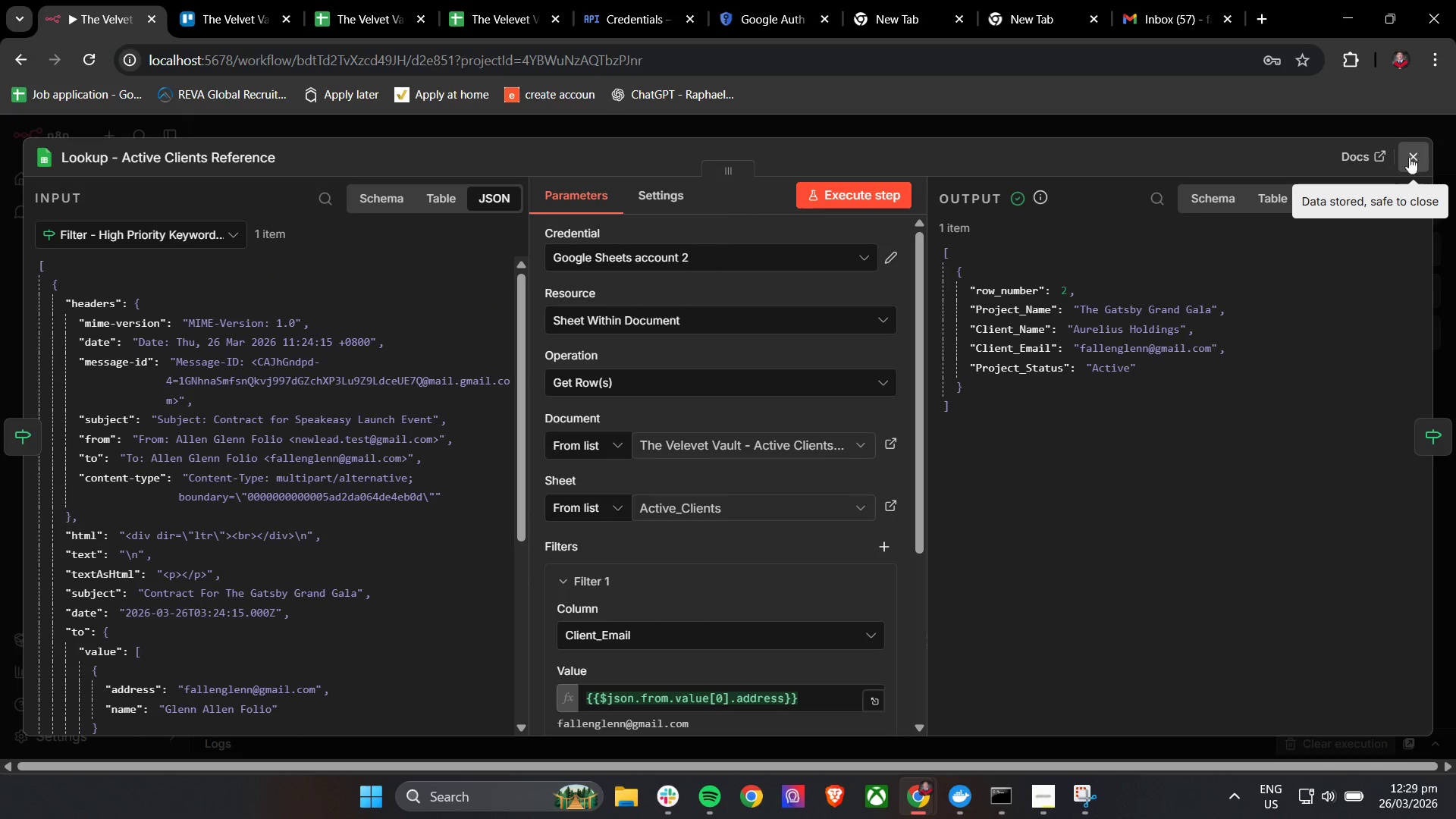 
left_click([1408, 158])
 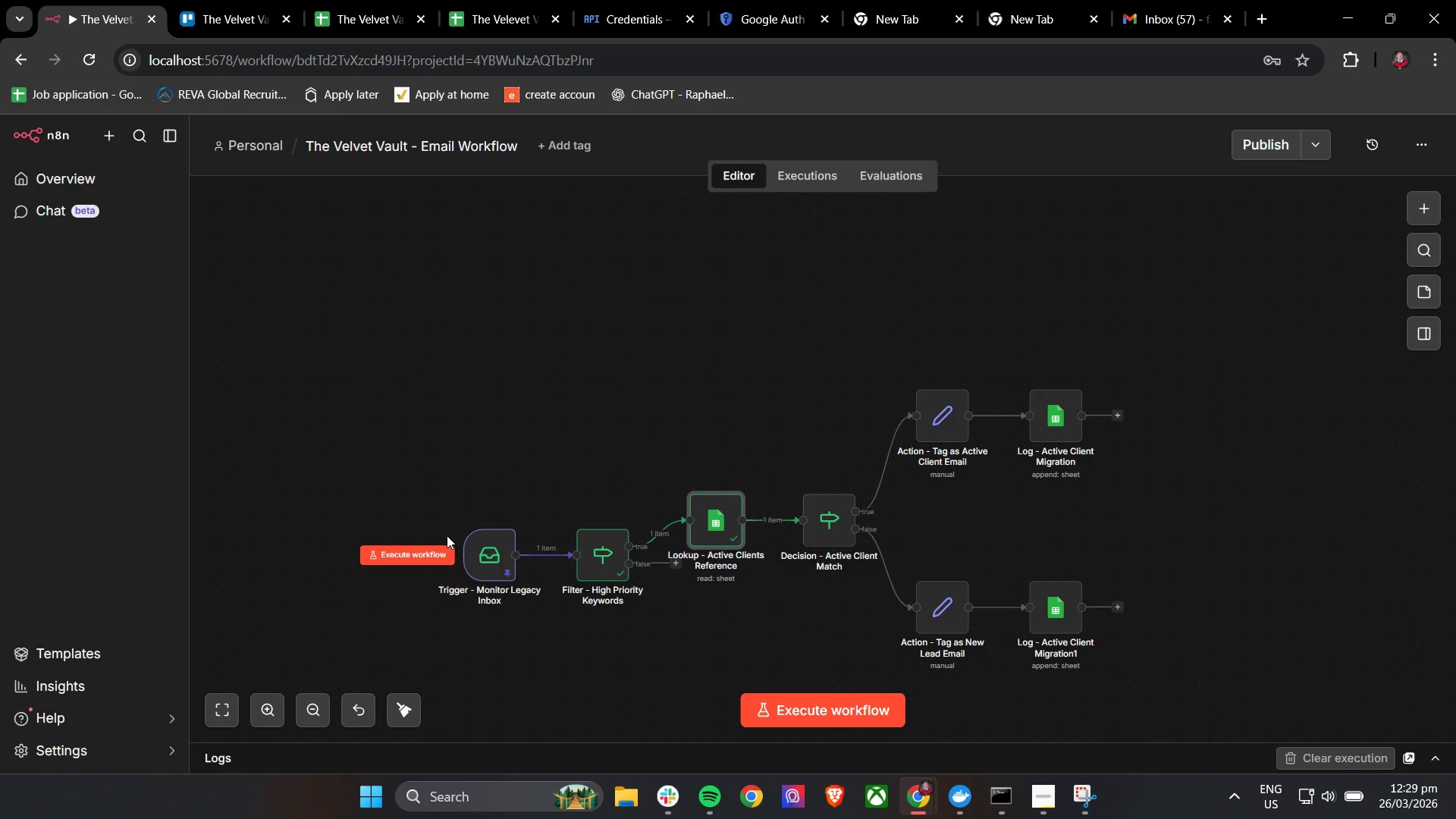 
double_click([487, 551])
 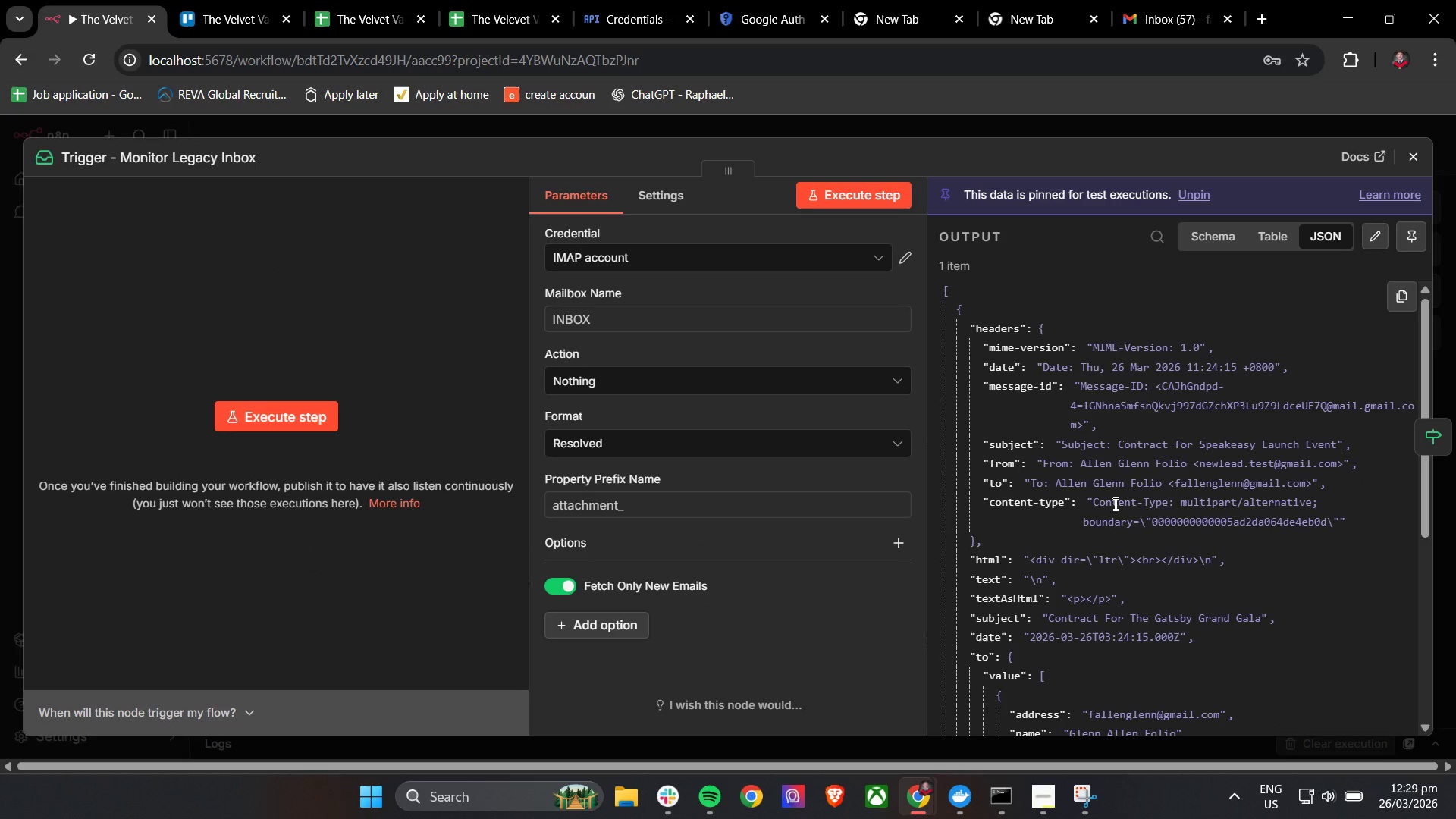 
wait(10.53)
 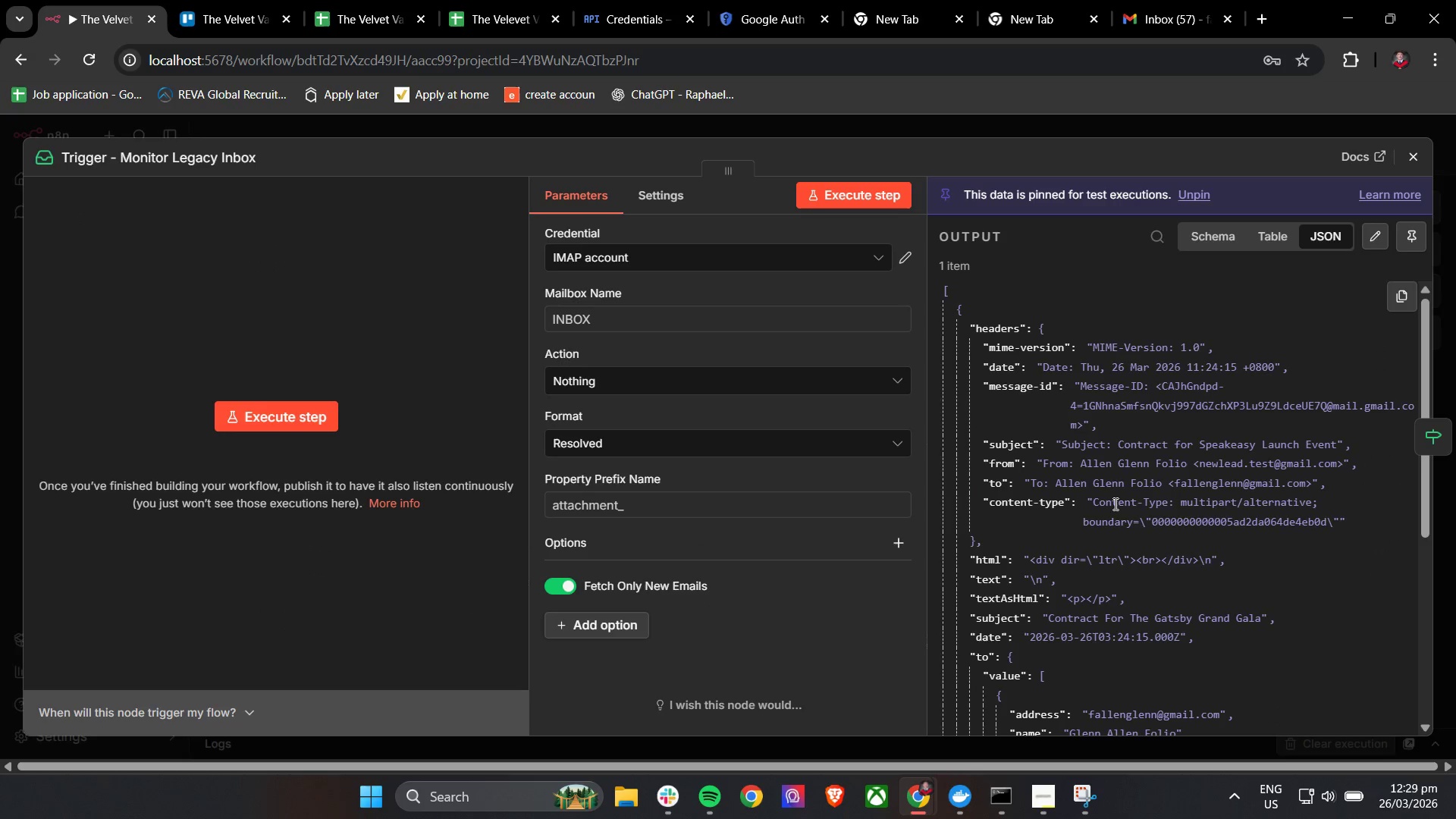 
left_click([1419, 161])
 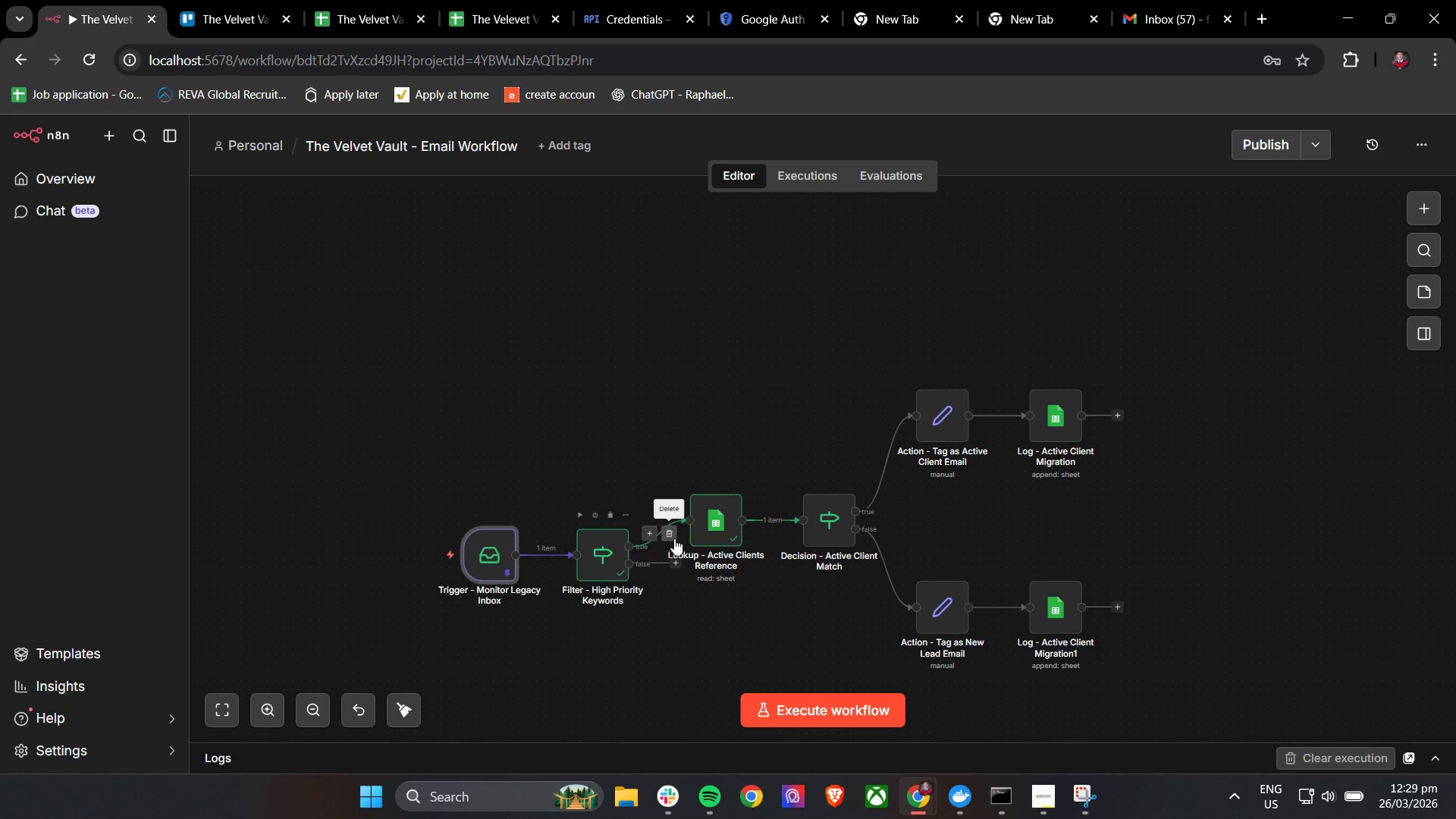 
double_click([701, 533])
 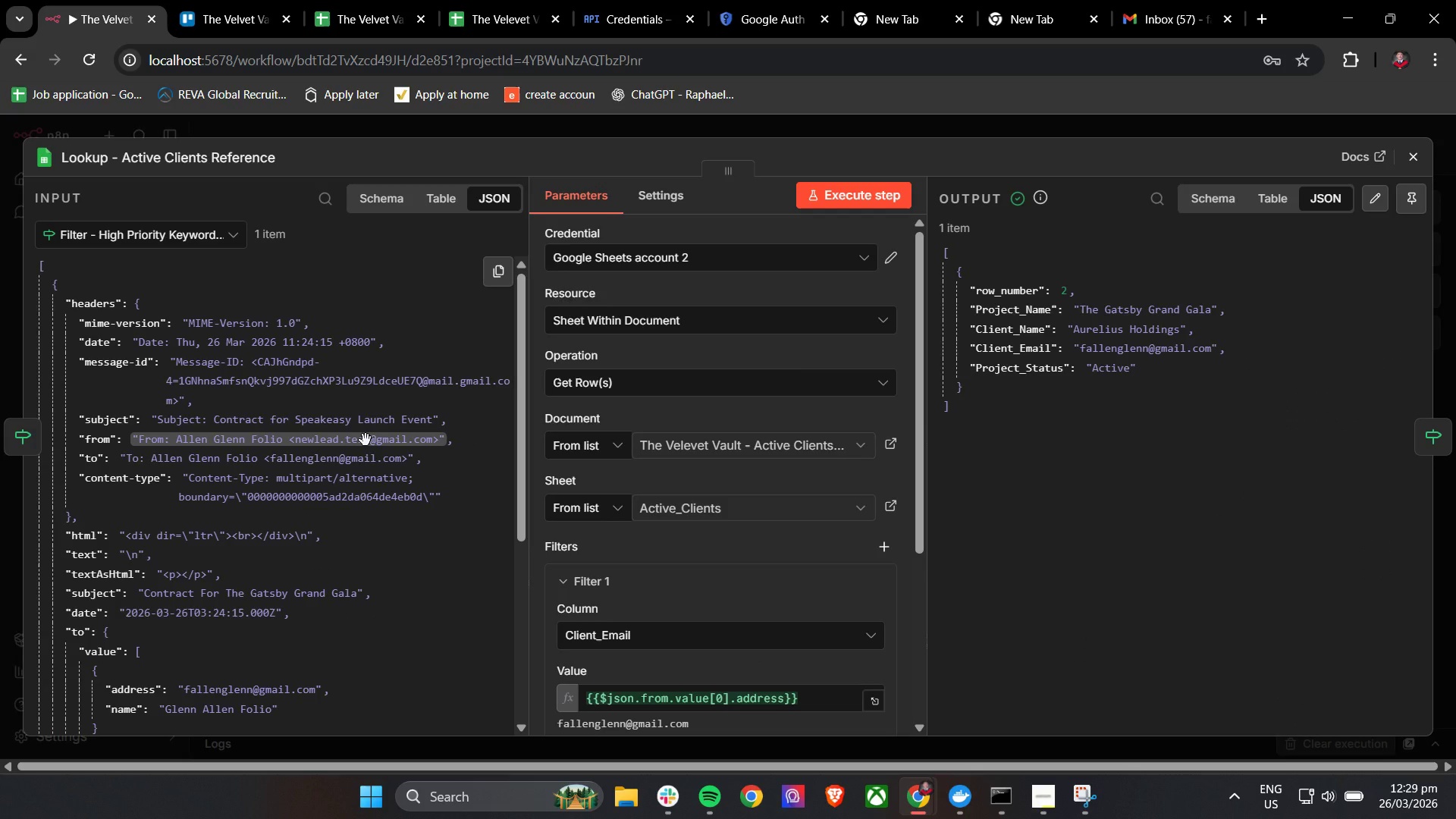 
wait(6.99)
 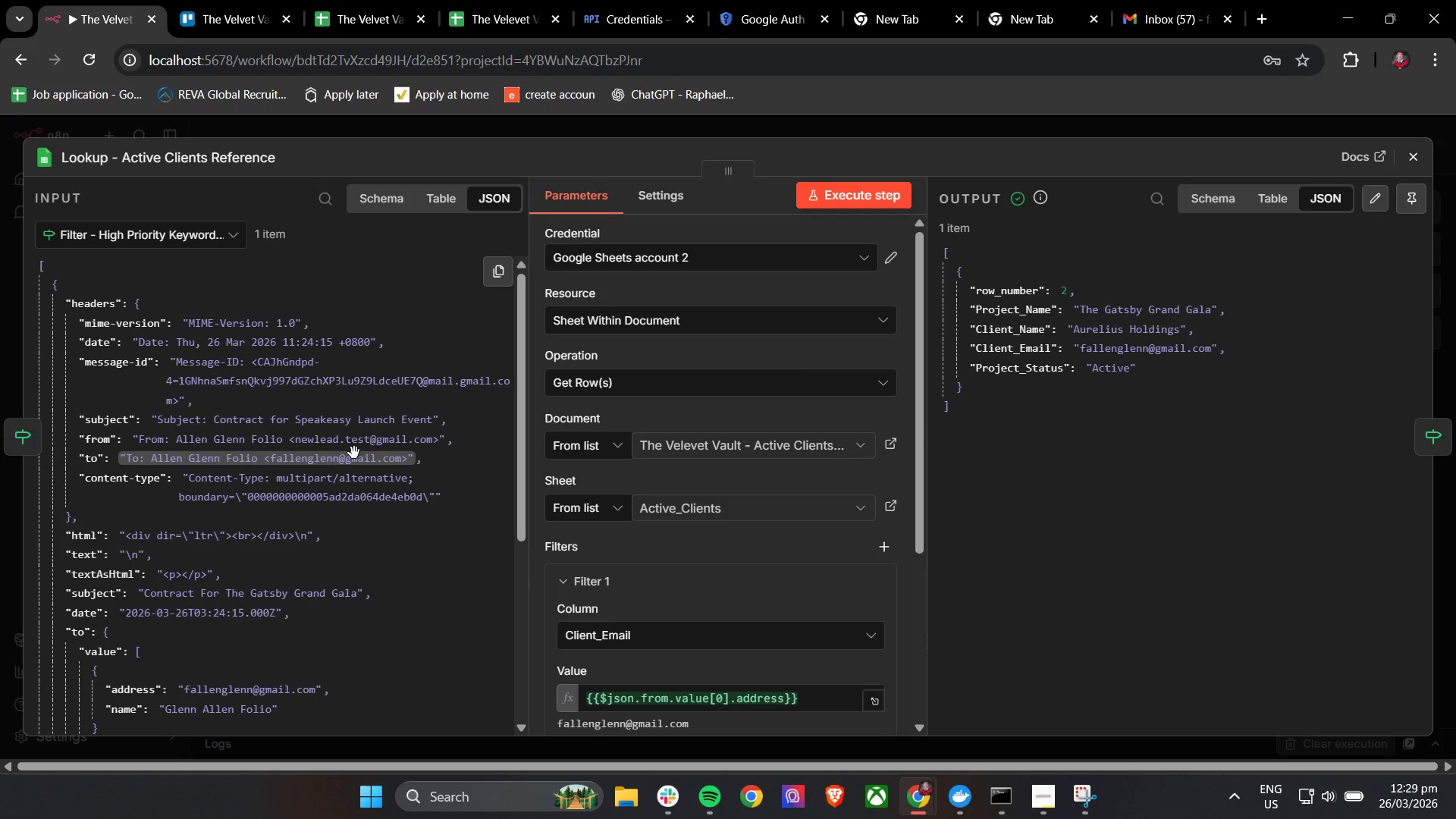 
scroll: coordinate [369, 438], scroll_direction: down, amount: 2.0
 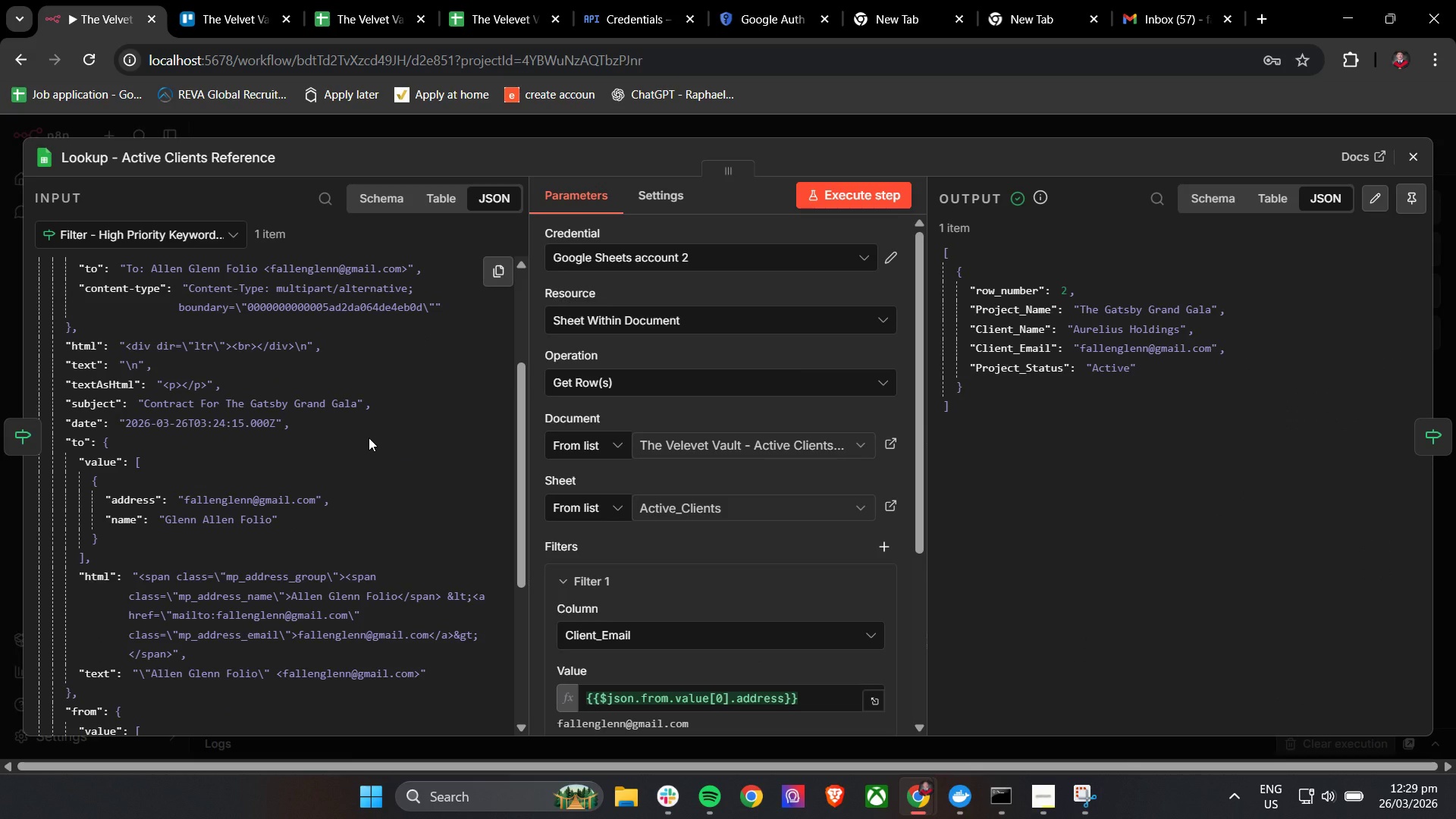 
wait(8.01)
 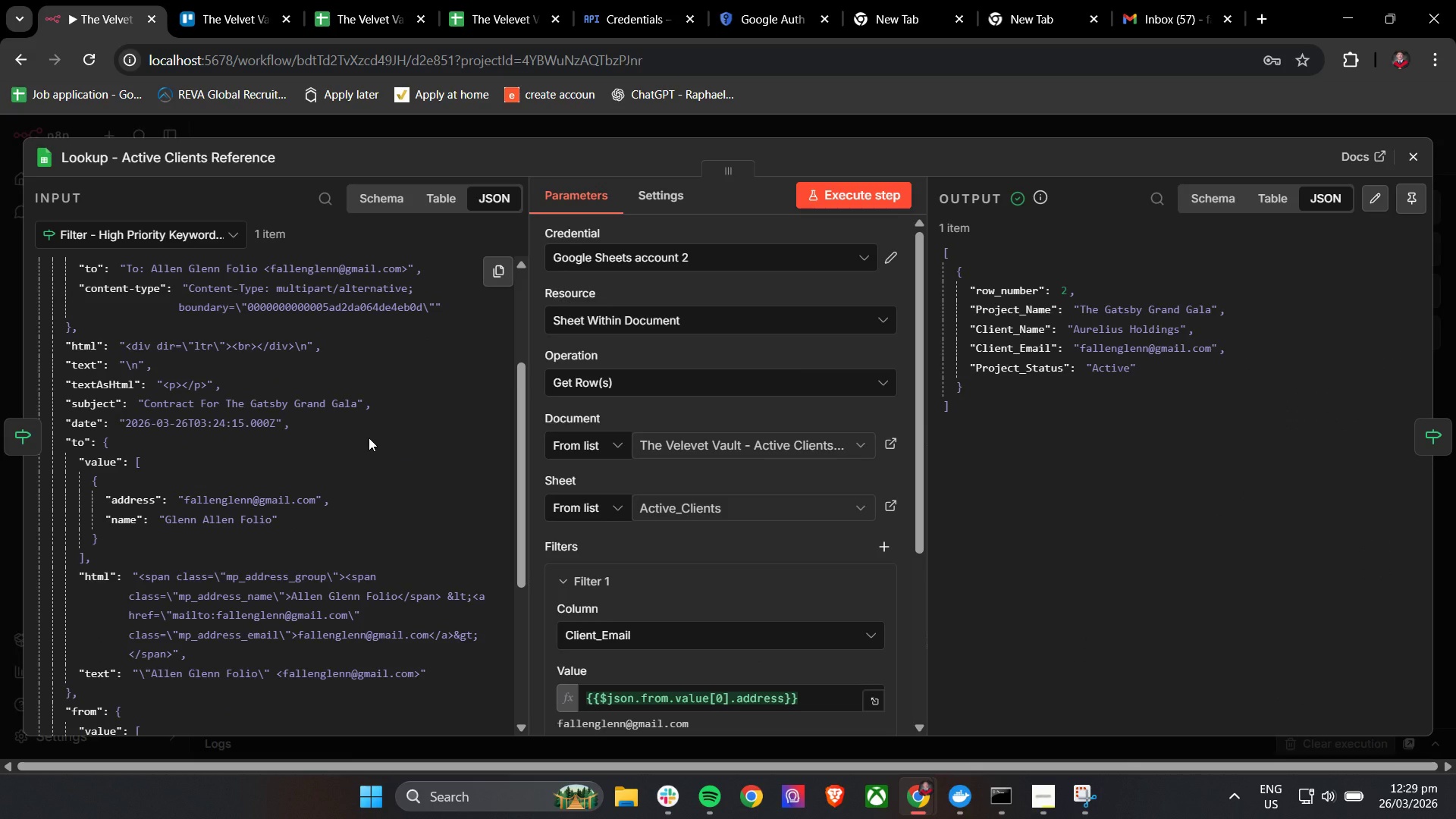 
scroll: coordinate [451, 438], scroll_direction: down, amount: 2.0
 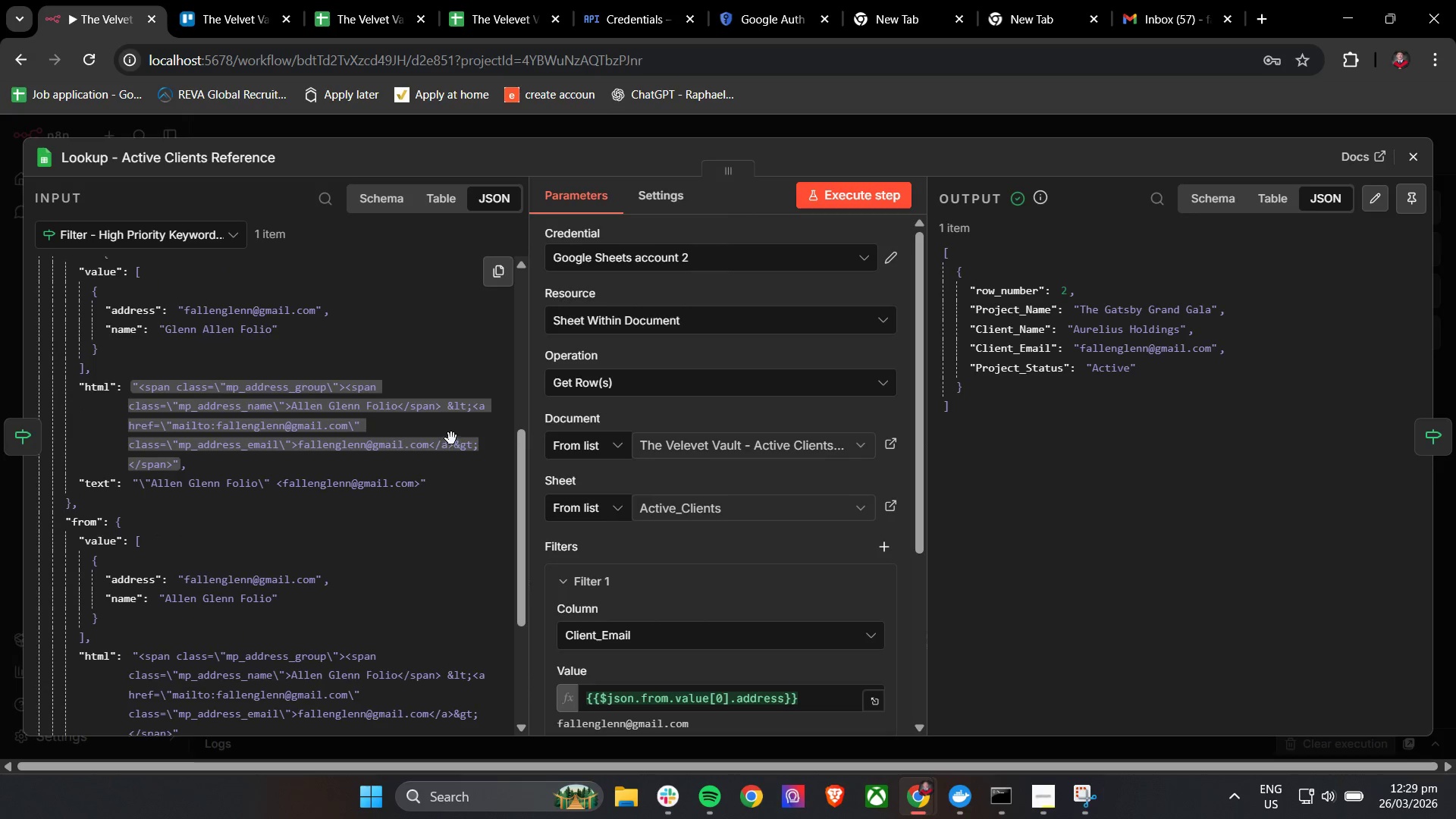 
scroll: coordinate [451, 438], scroll_direction: up, amount: 2.0
 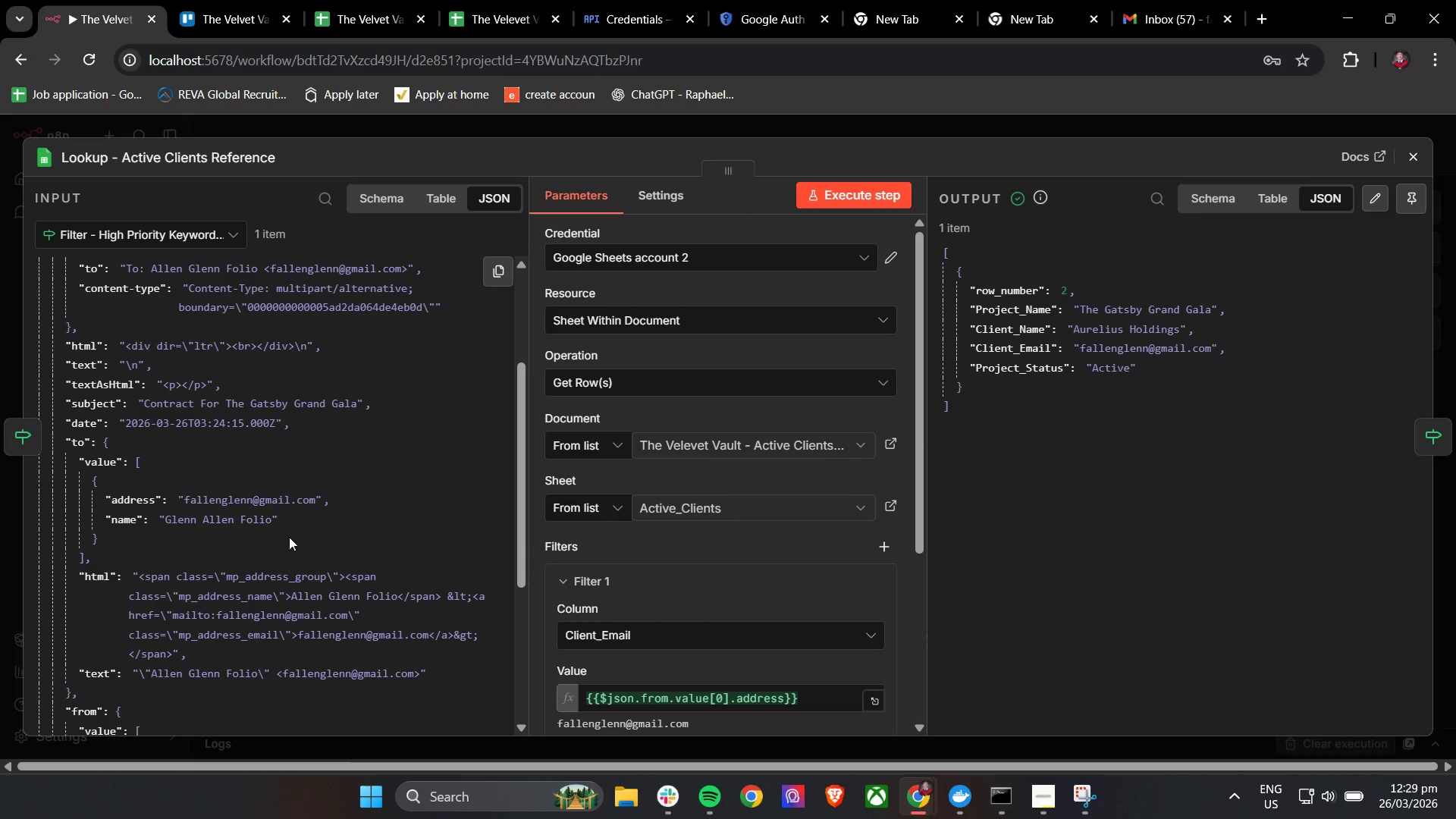 
left_click([1415, 152])
 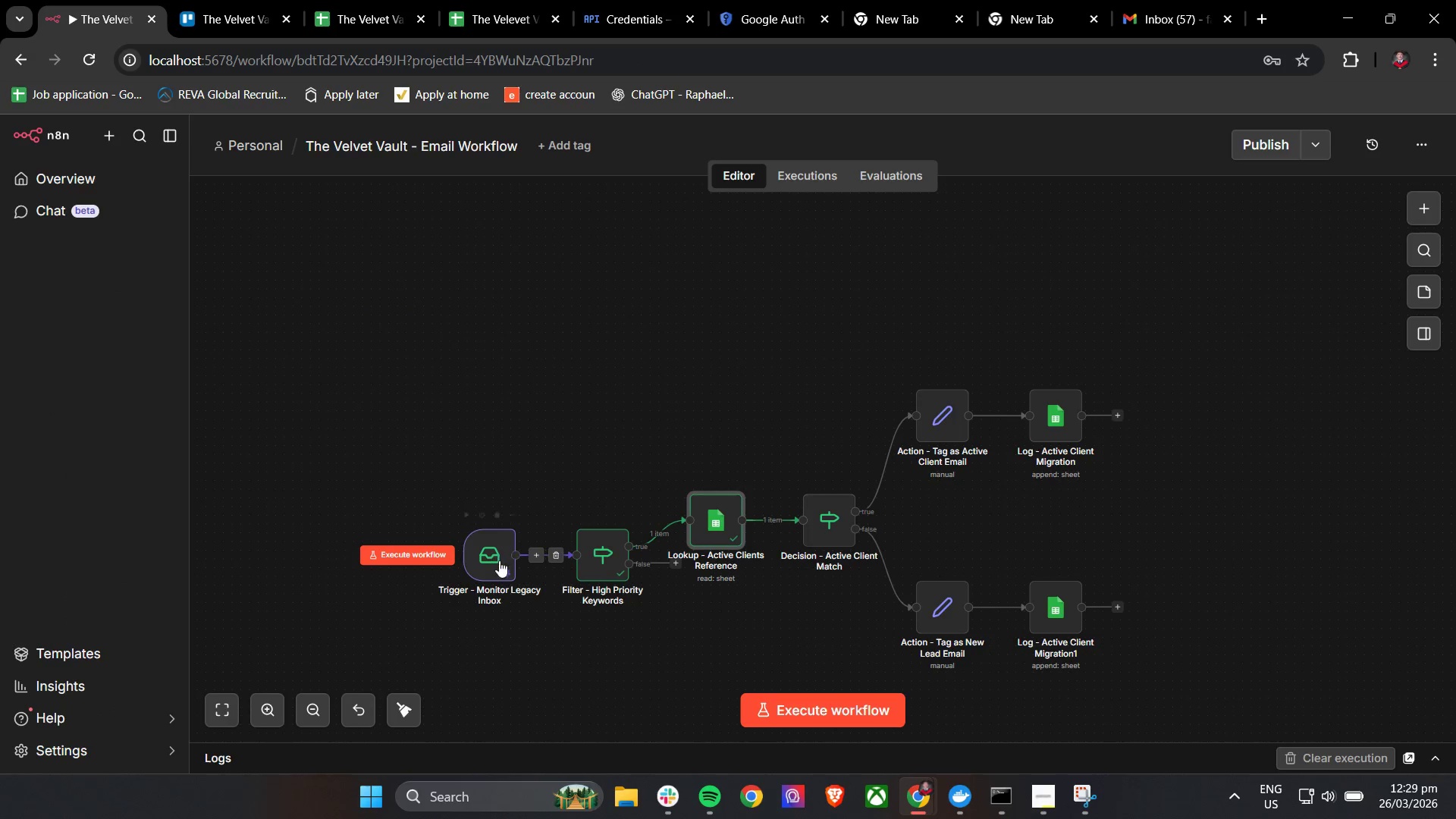 
double_click([495, 560])
 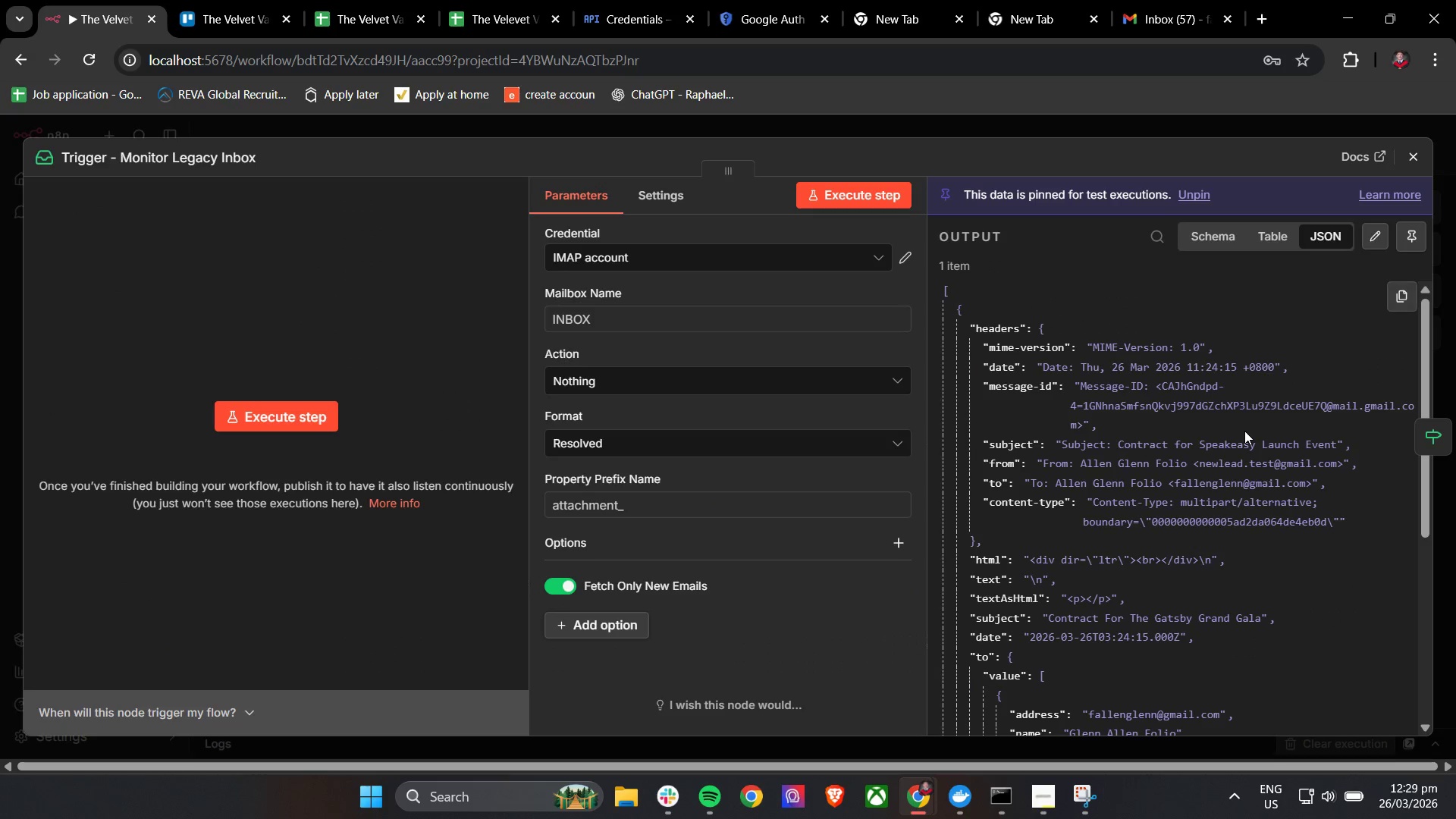 
scroll: coordinate [1247, 433], scroll_direction: down, amount: 2.0
 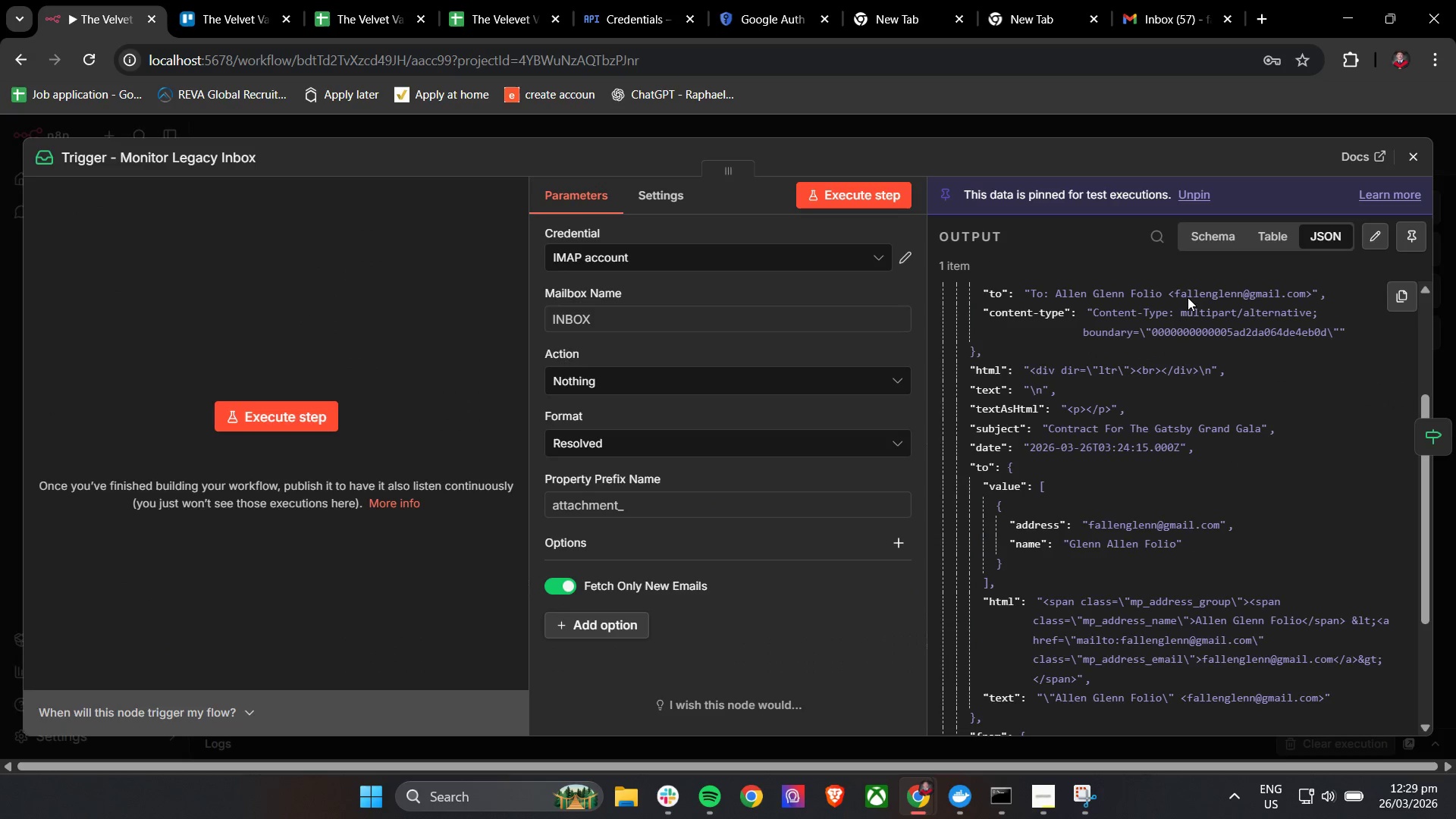 
left_click([1373, 237])
 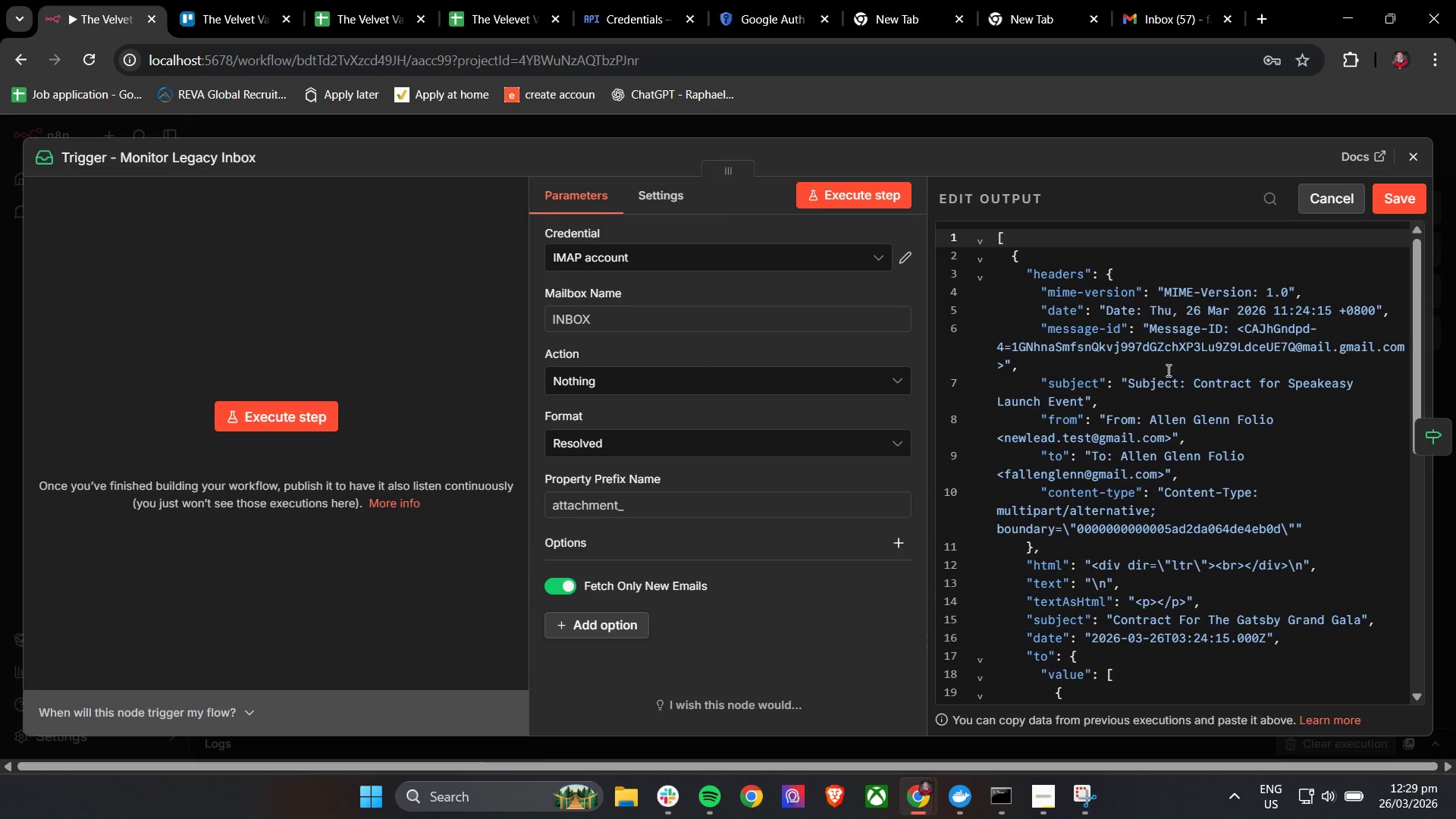 
scroll: coordinate [1191, 557], scroll_direction: down, amount: 4.0
 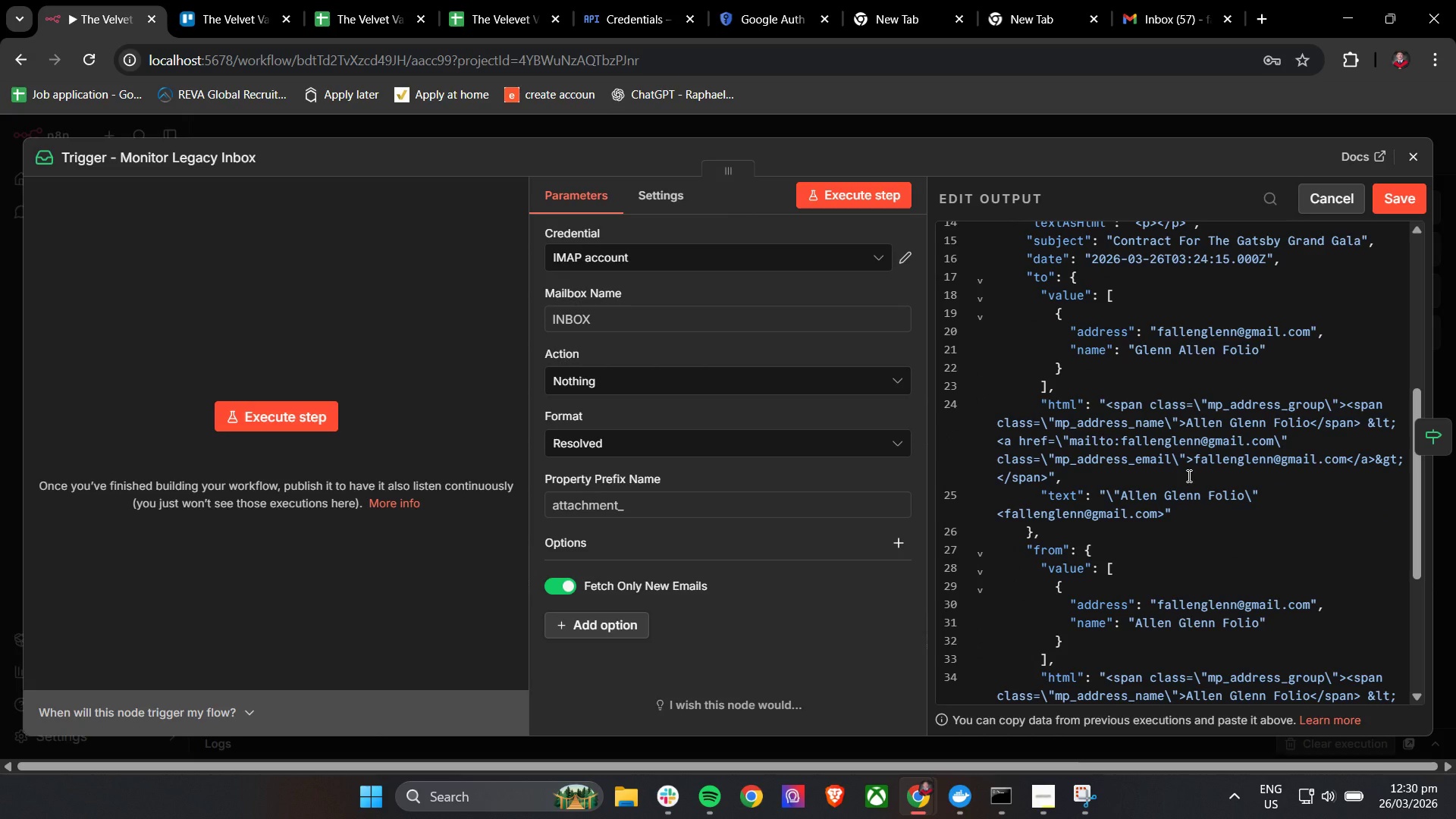 
scroll: coordinate [1188, 475], scroll_direction: up, amount: 2.0
 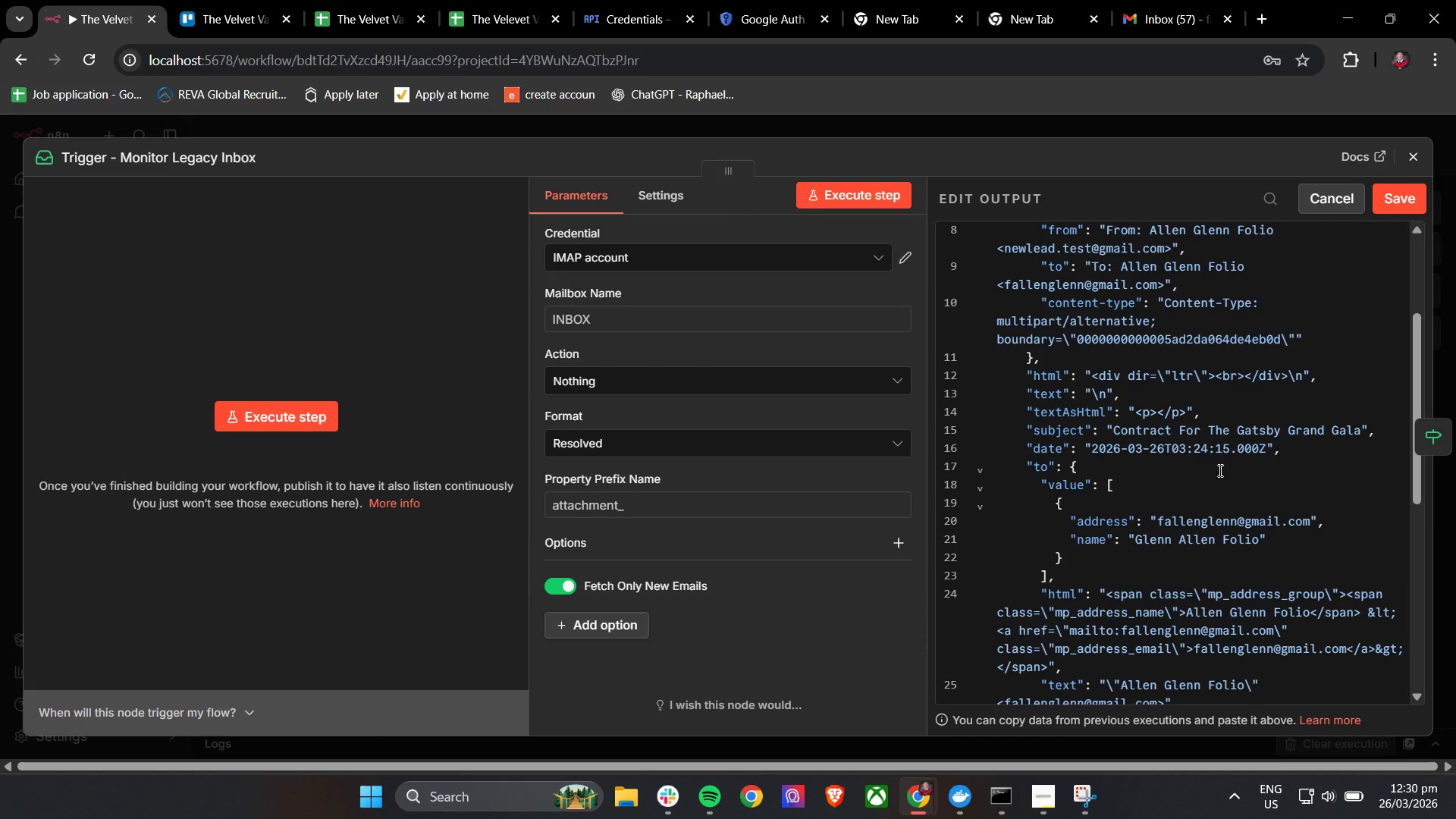 
scroll: coordinate [1222, 476], scroll_direction: down, amount: 5.0
 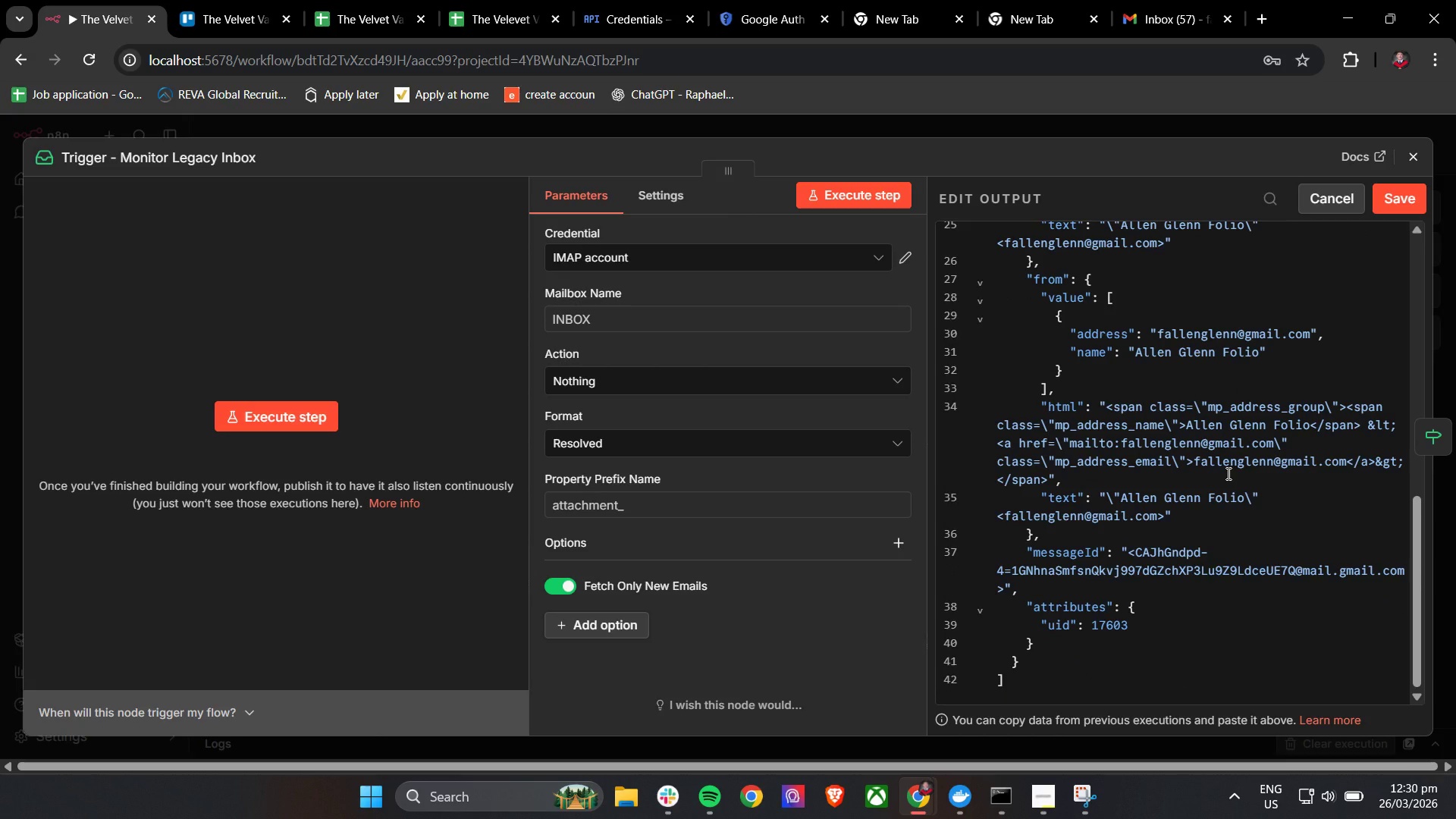 
scroll: coordinate [1227, 472], scroll_direction: up, amount: 9.0
 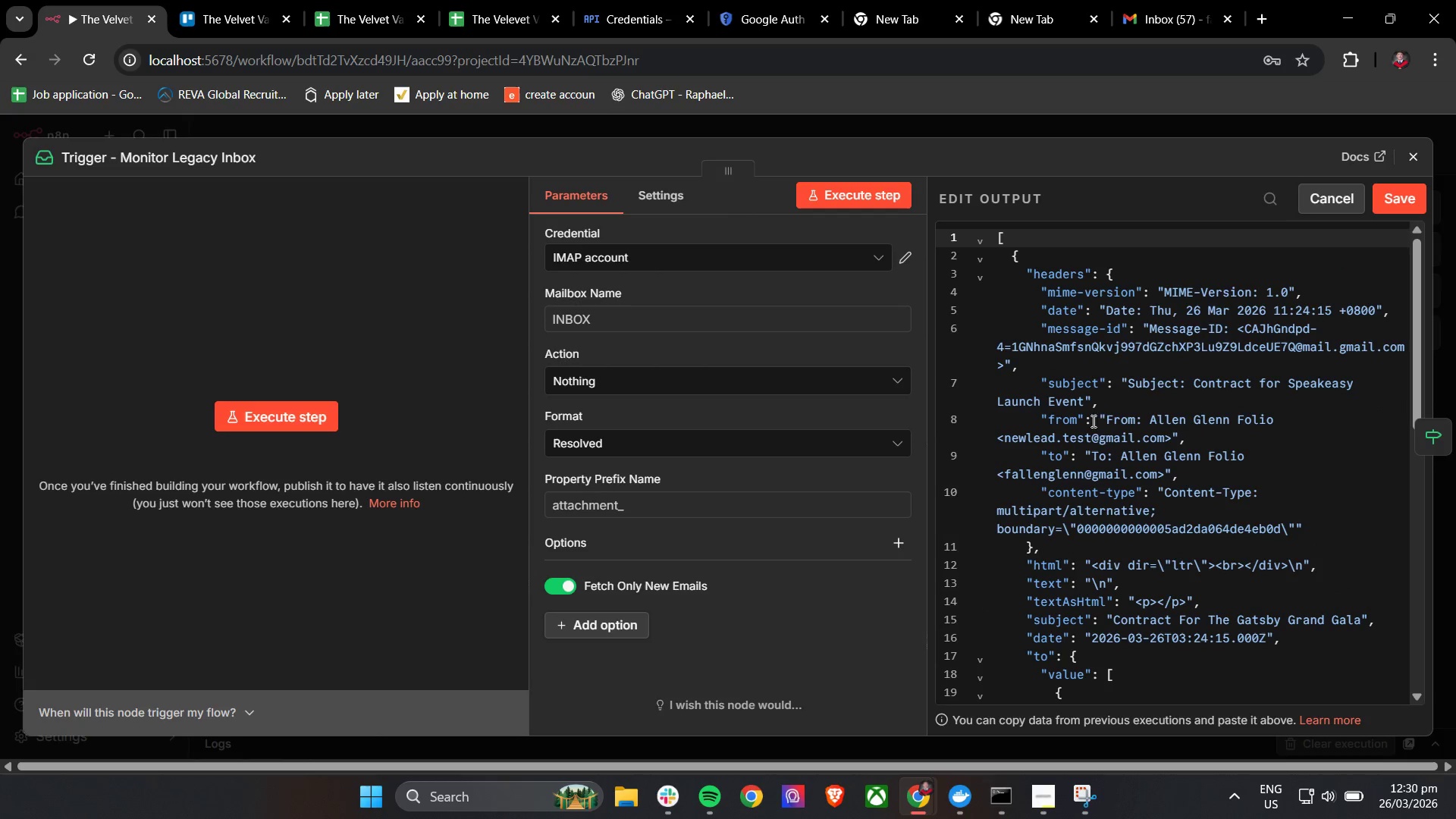 
wait(5.34)
 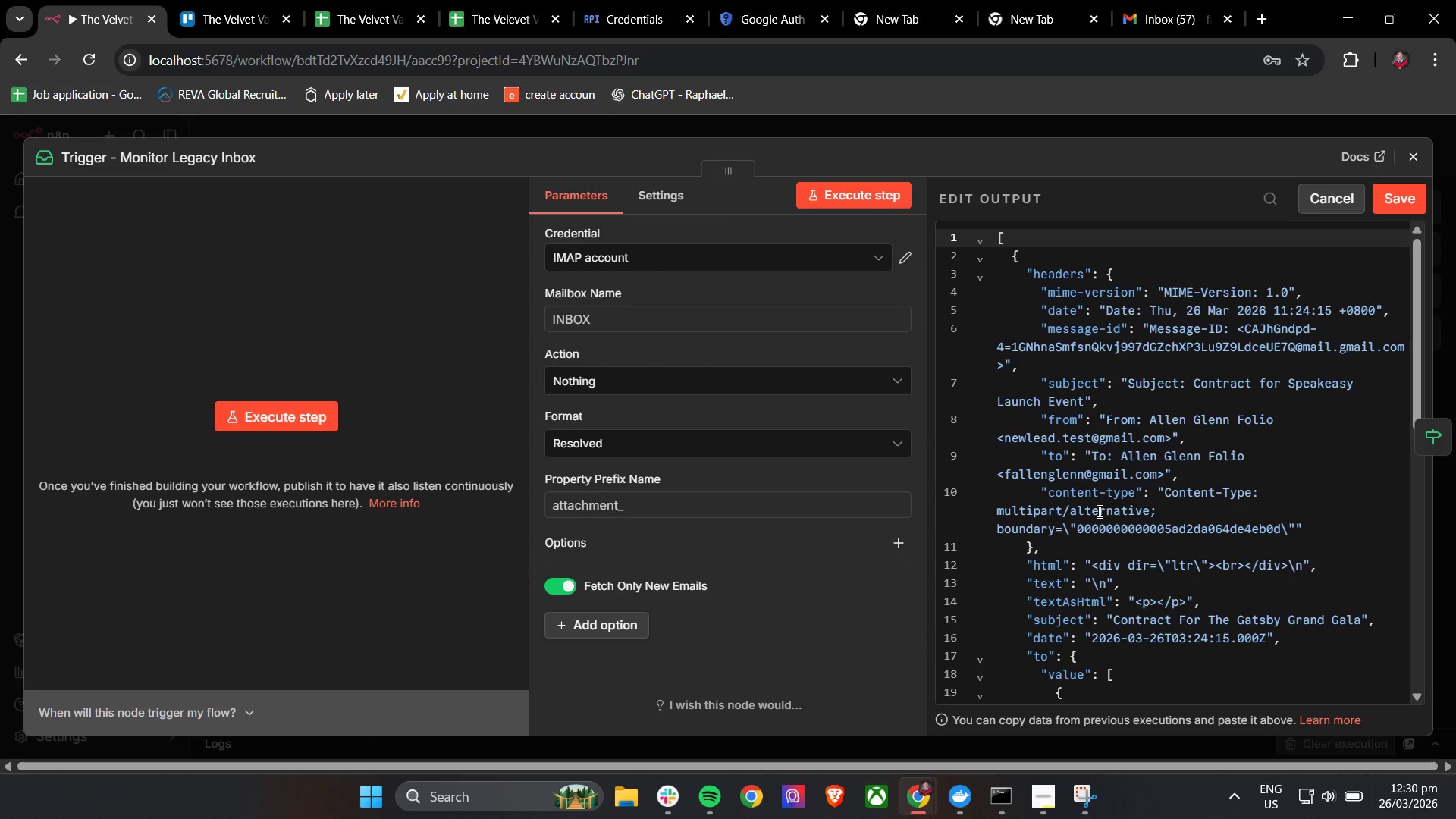 
left_click_drag(start_coordinate=[1170, 439], to_coordinate=[993, 438])
 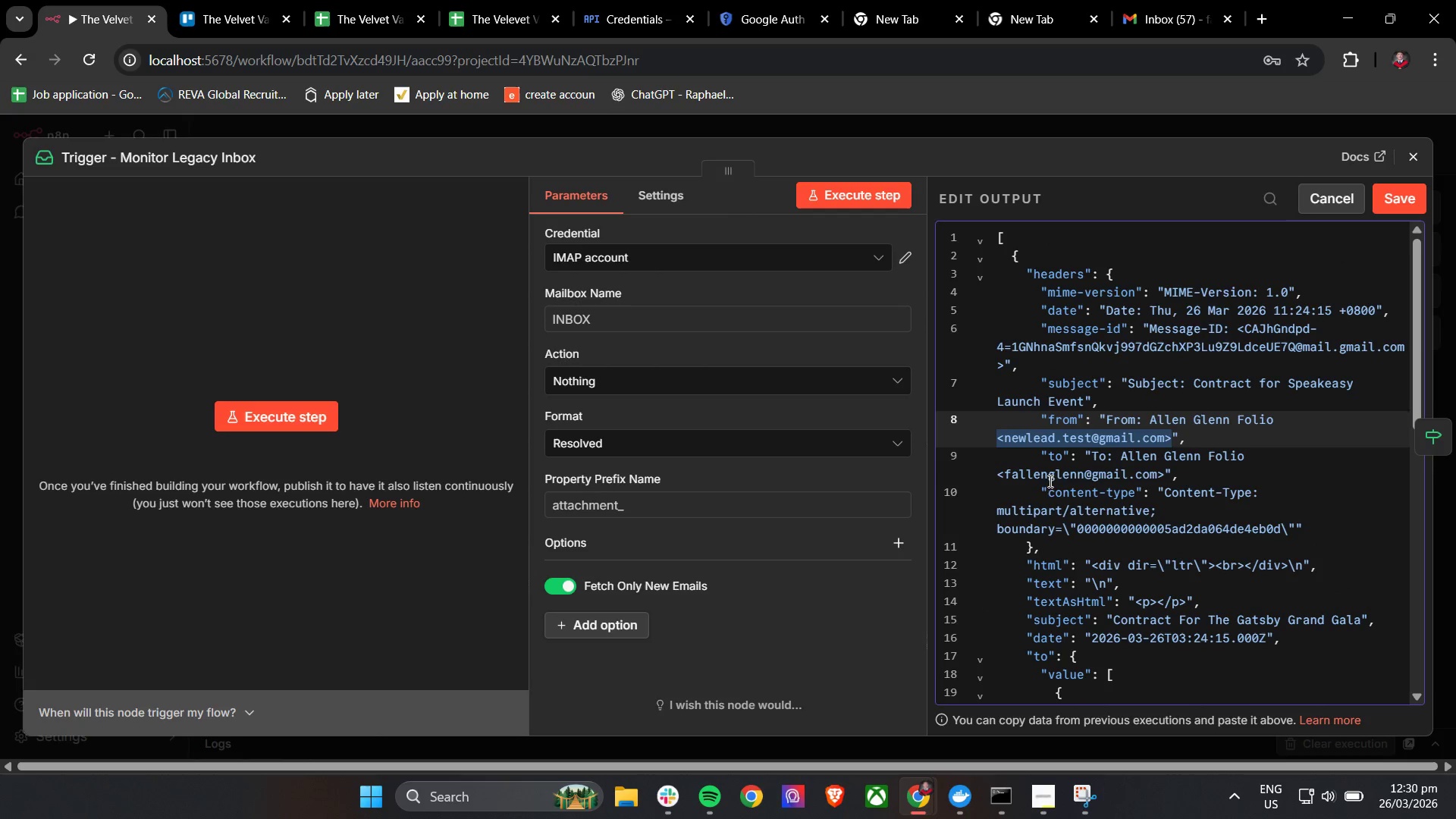 
key(Control+C)
 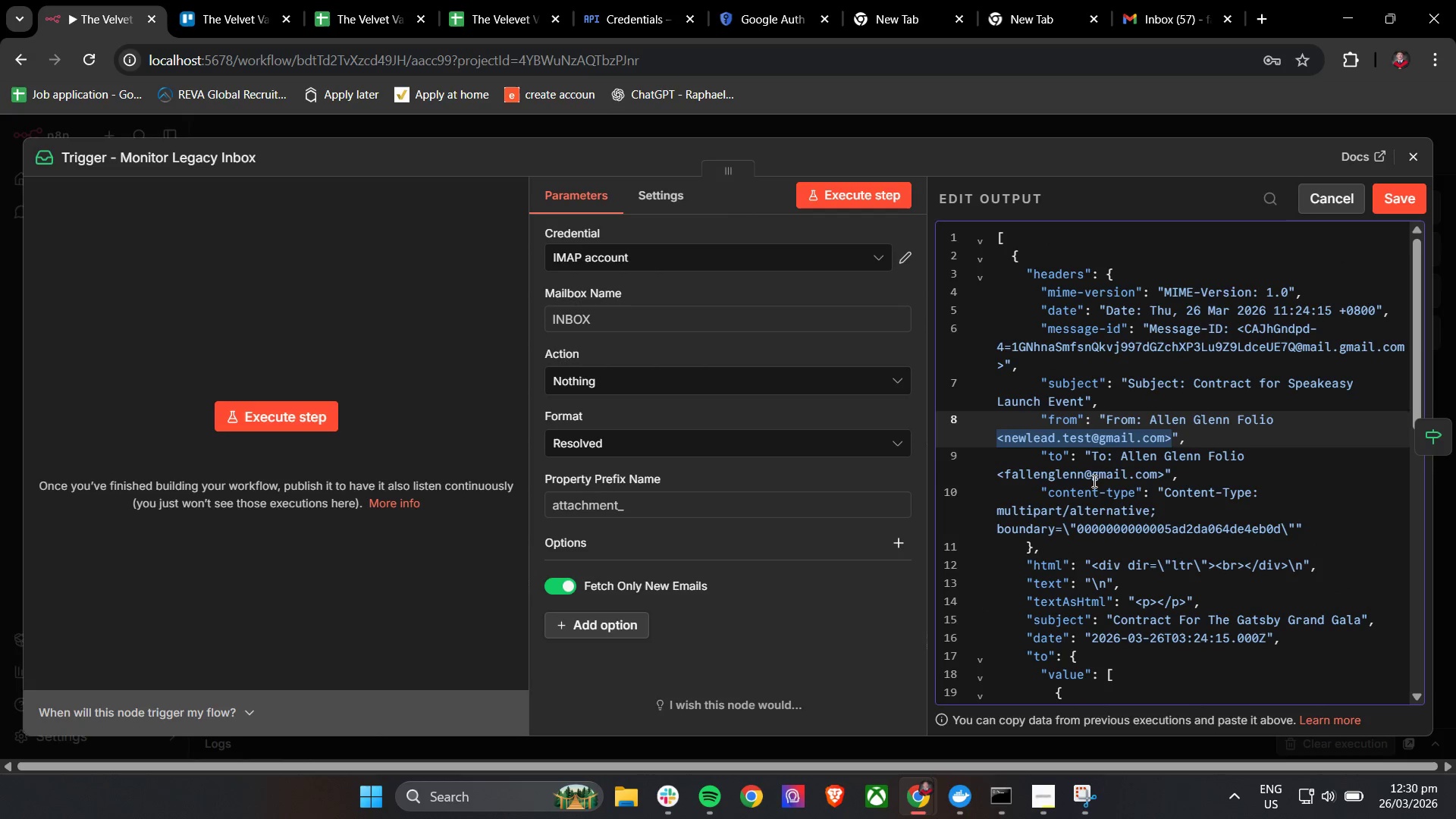 
key(Control+C)
 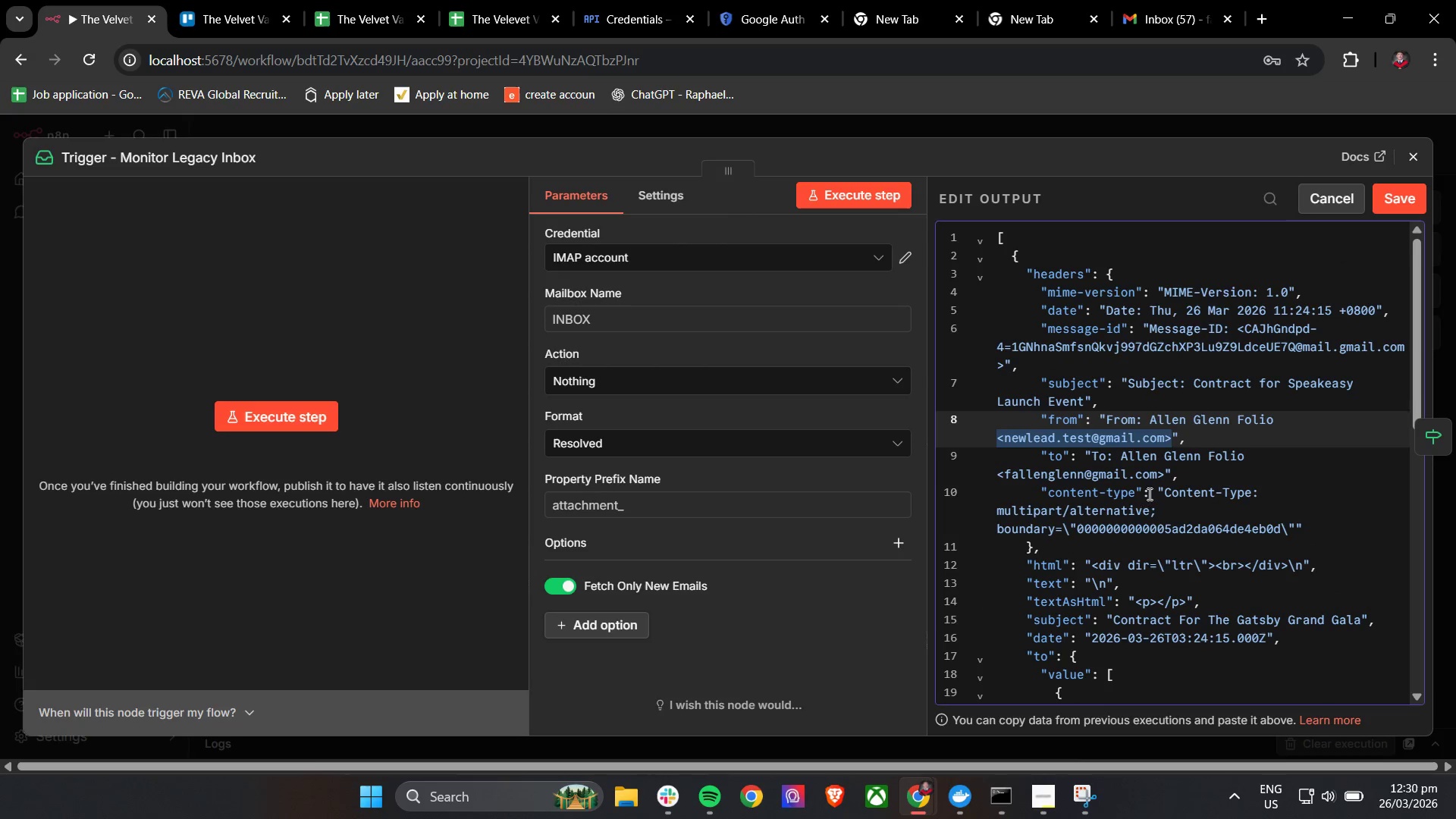 
key(Control+C)
 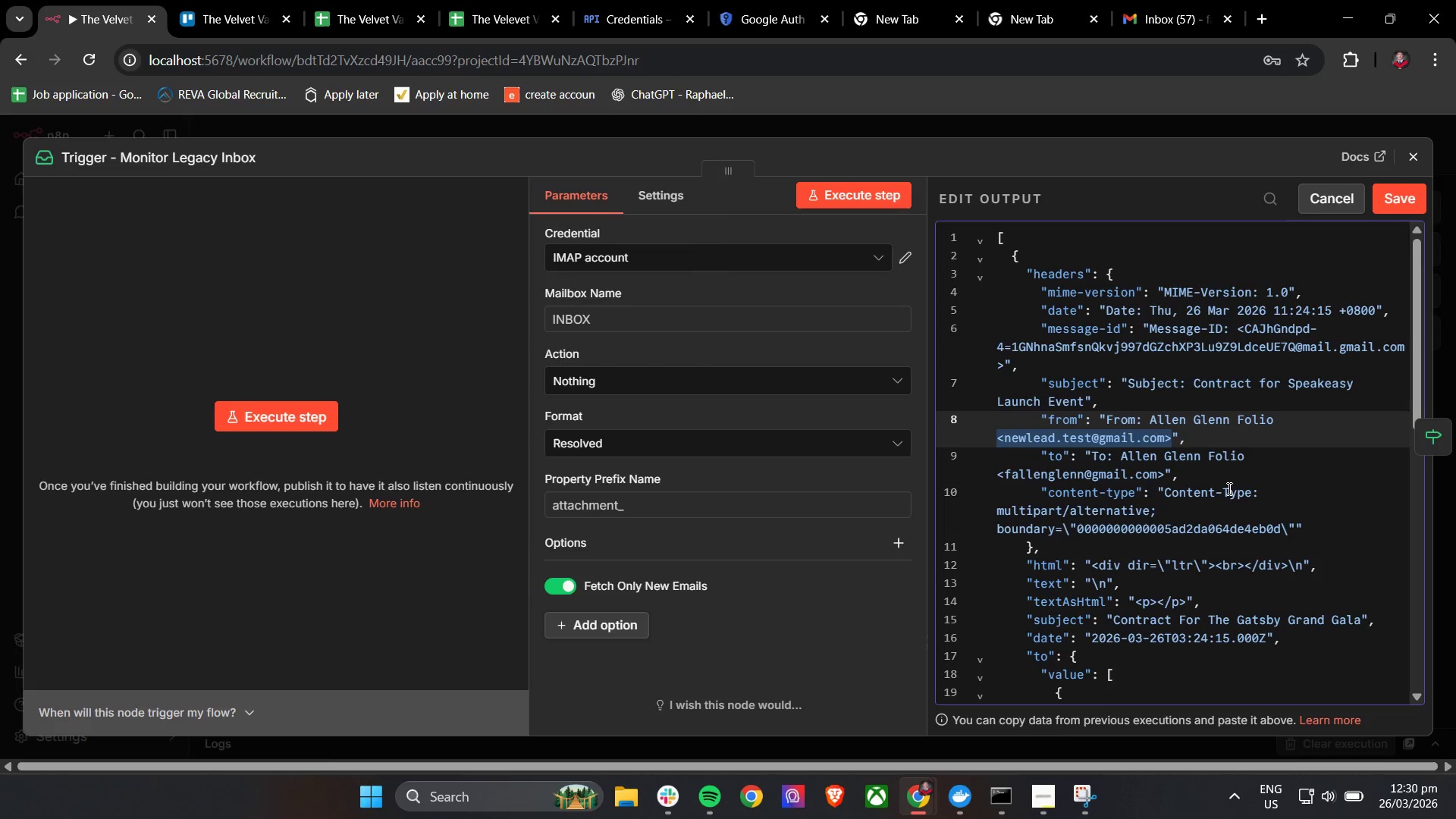 
key(Control+C)
 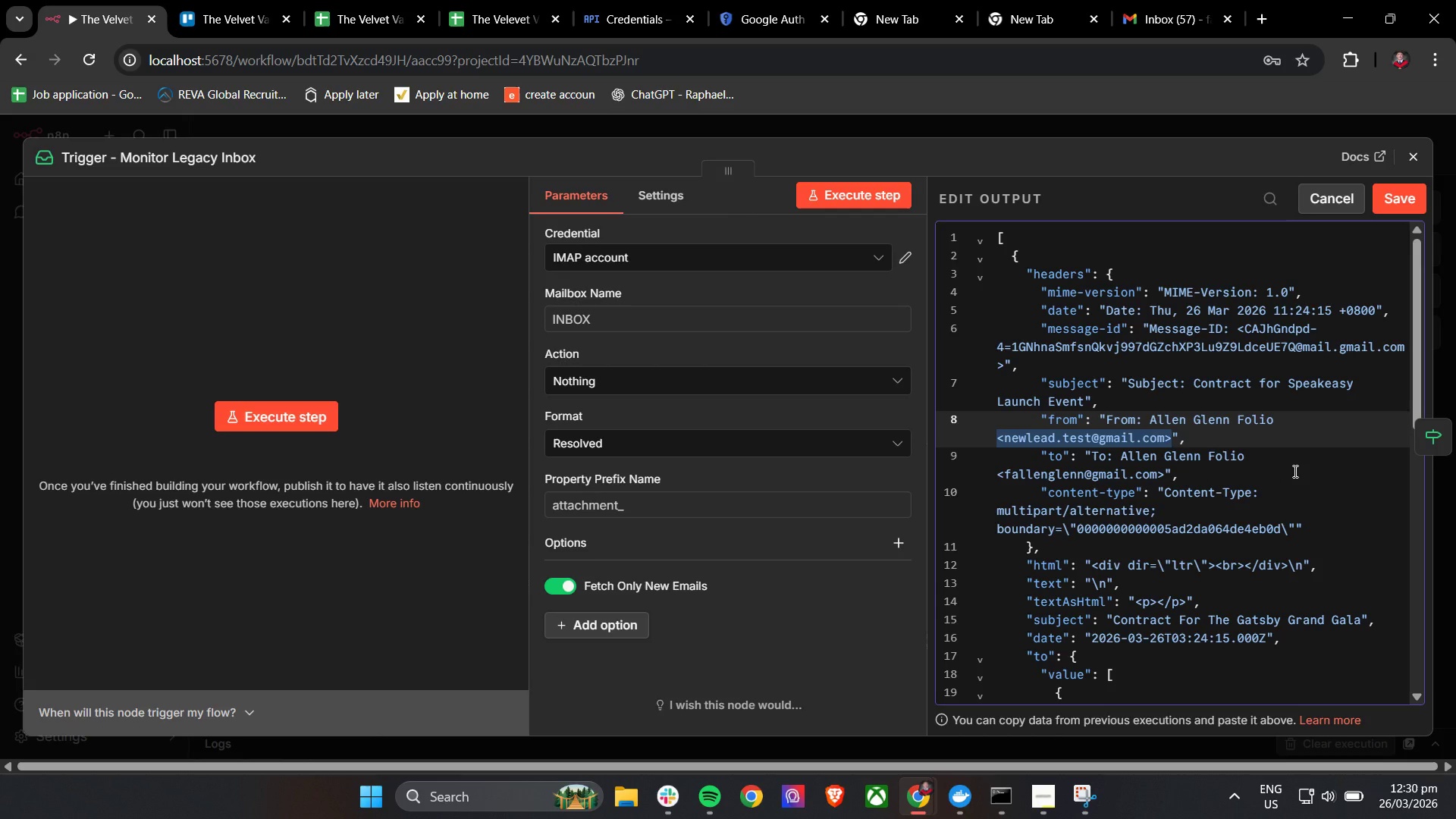 
key(Control+C)
 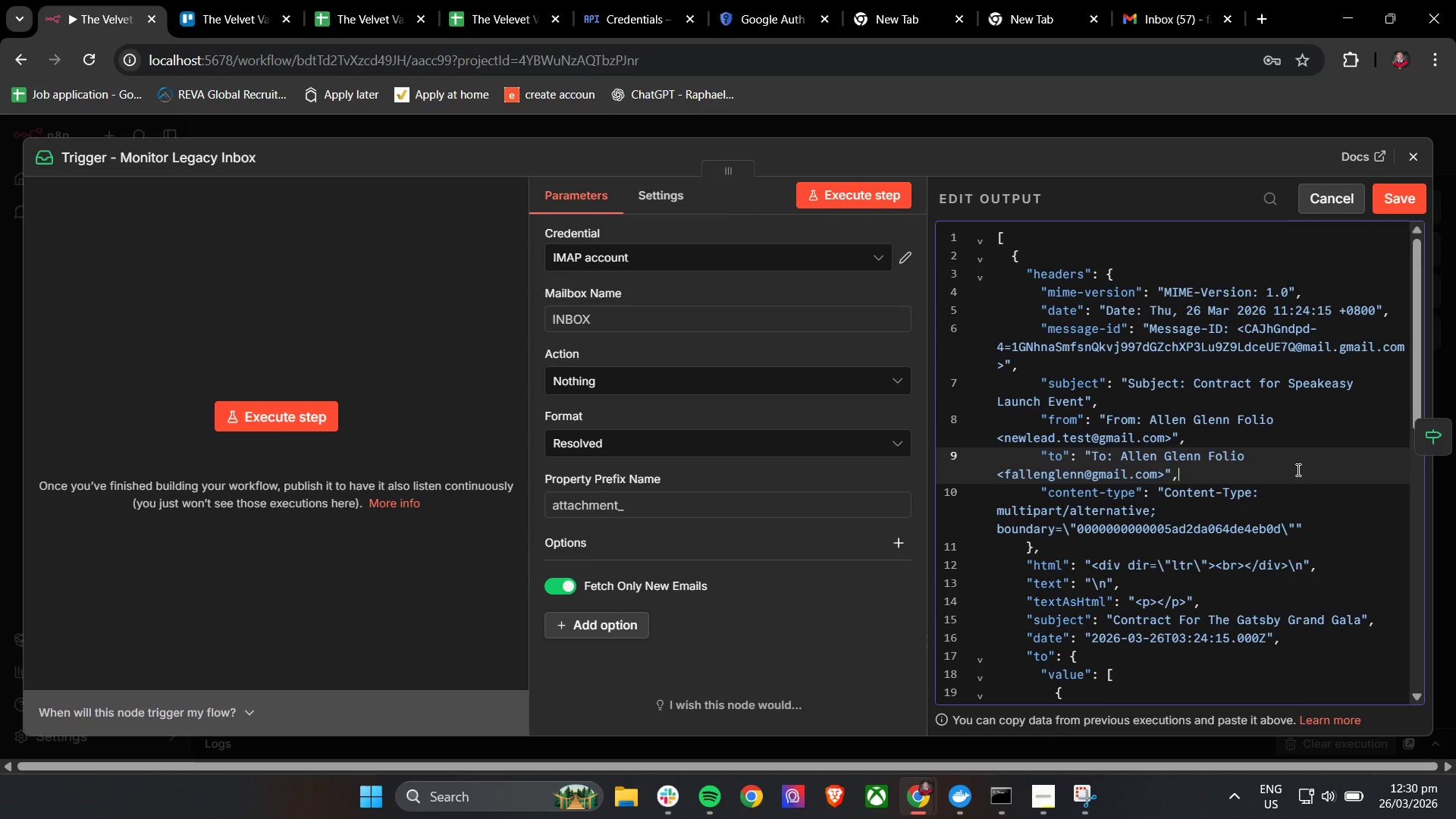 
scroll: coordinate [1297, 470], scroll_direction: down, amount: 3.0
 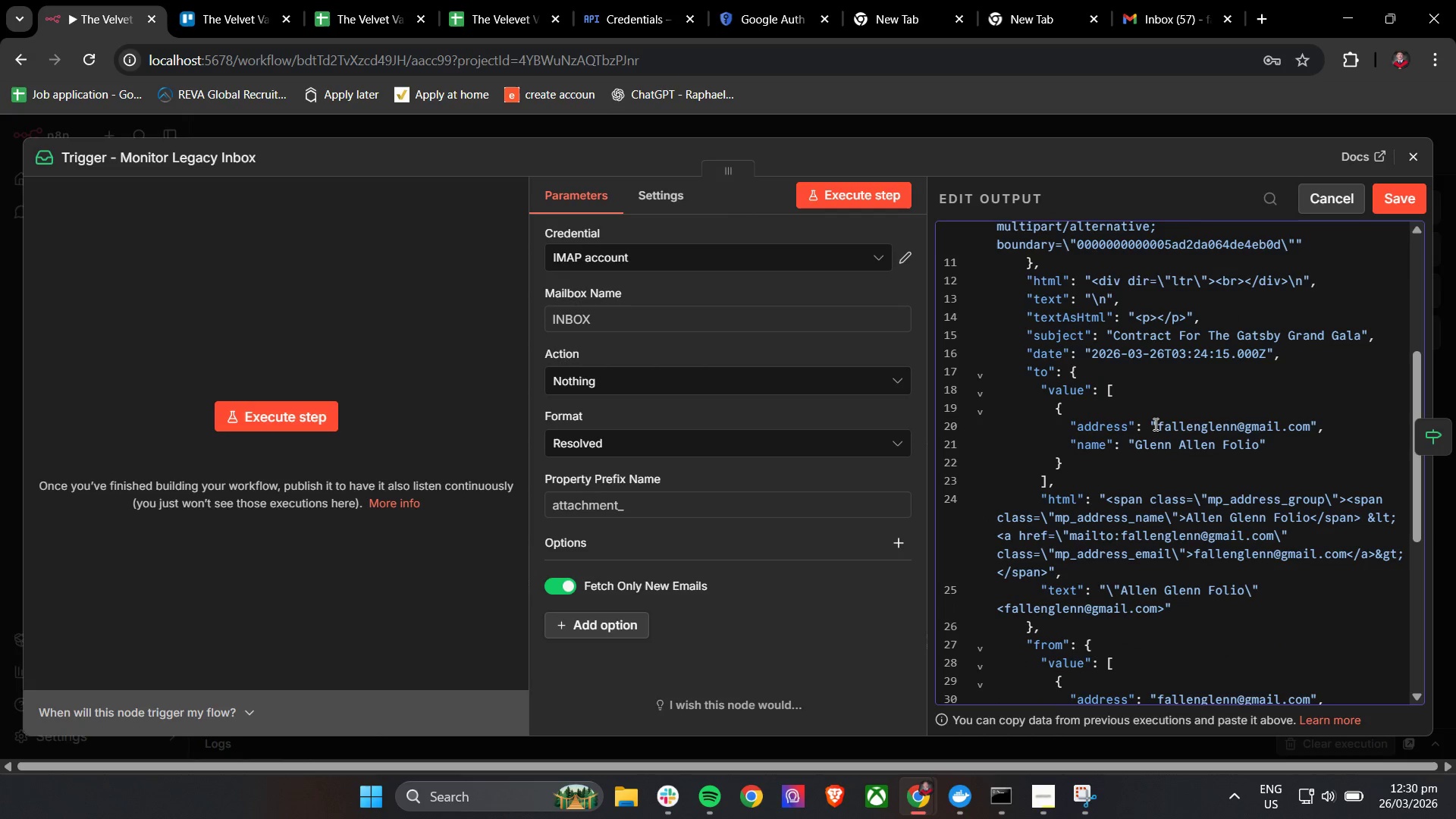 
left_click_drag(start_coordinate=[1155, 424], to_coordinate=[1310, 427])
 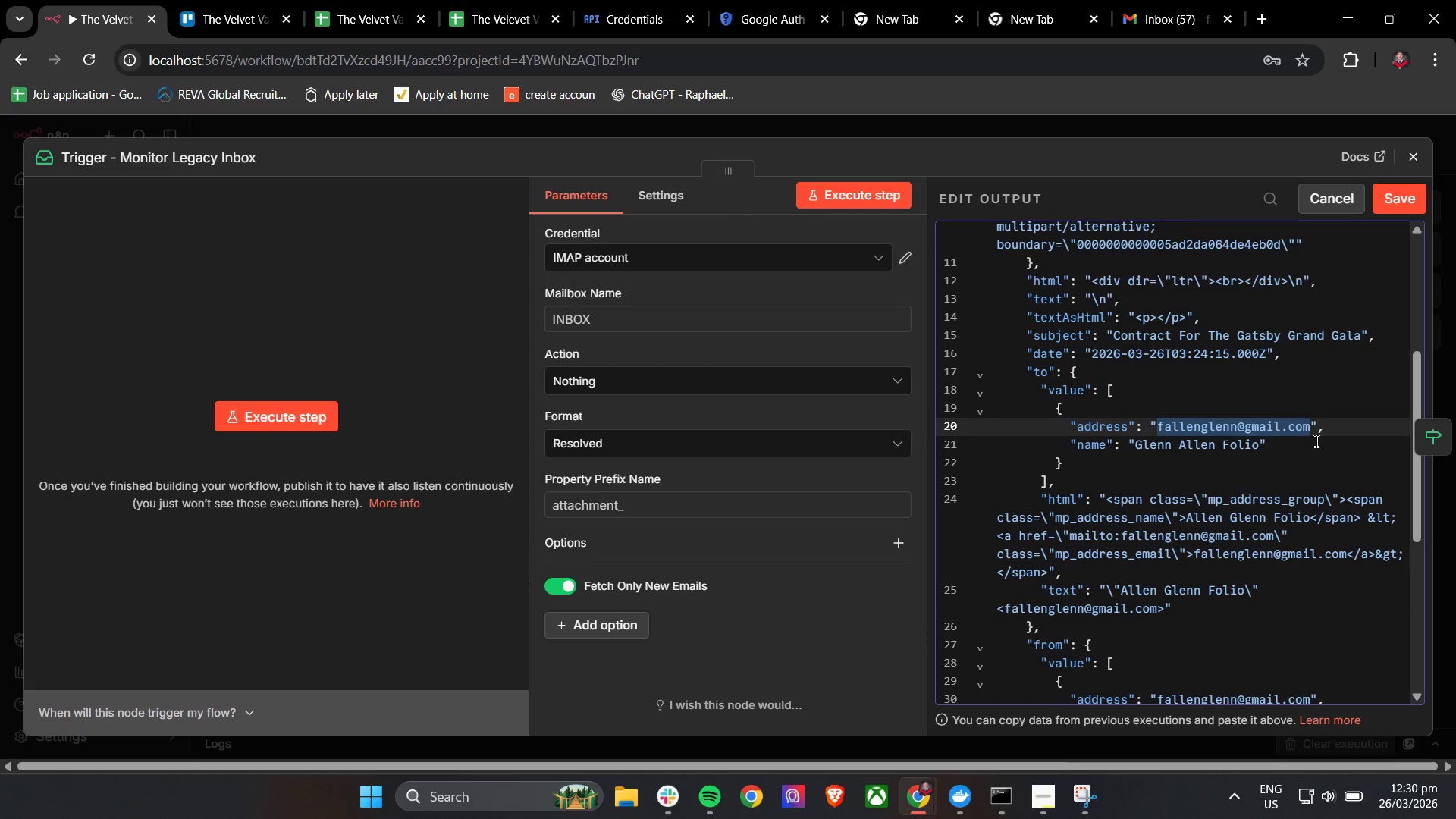 
key(Control+V)
 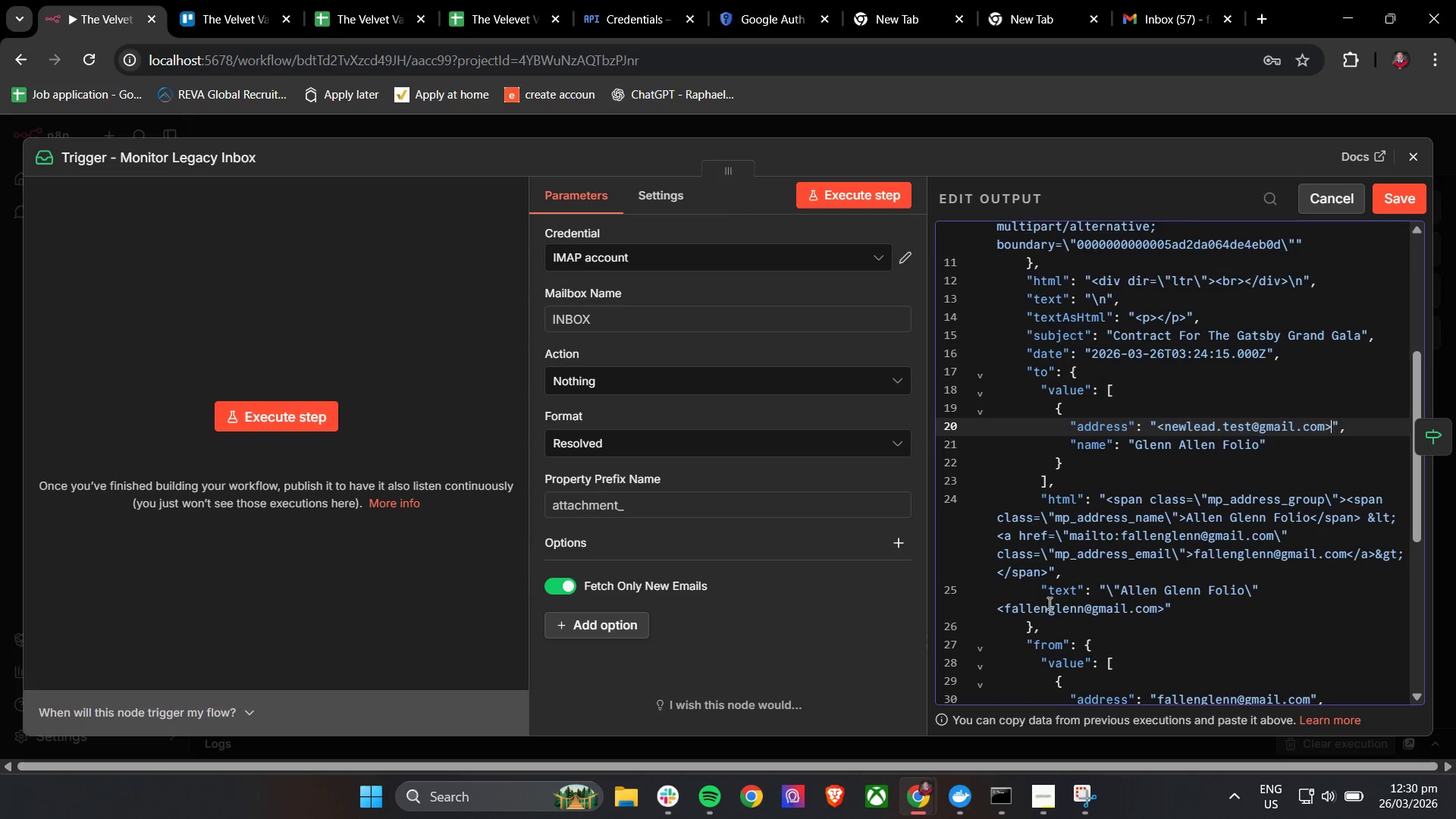 
scroll: coordinate [1172, 574], scroll_direction: down, amount: 2.0
 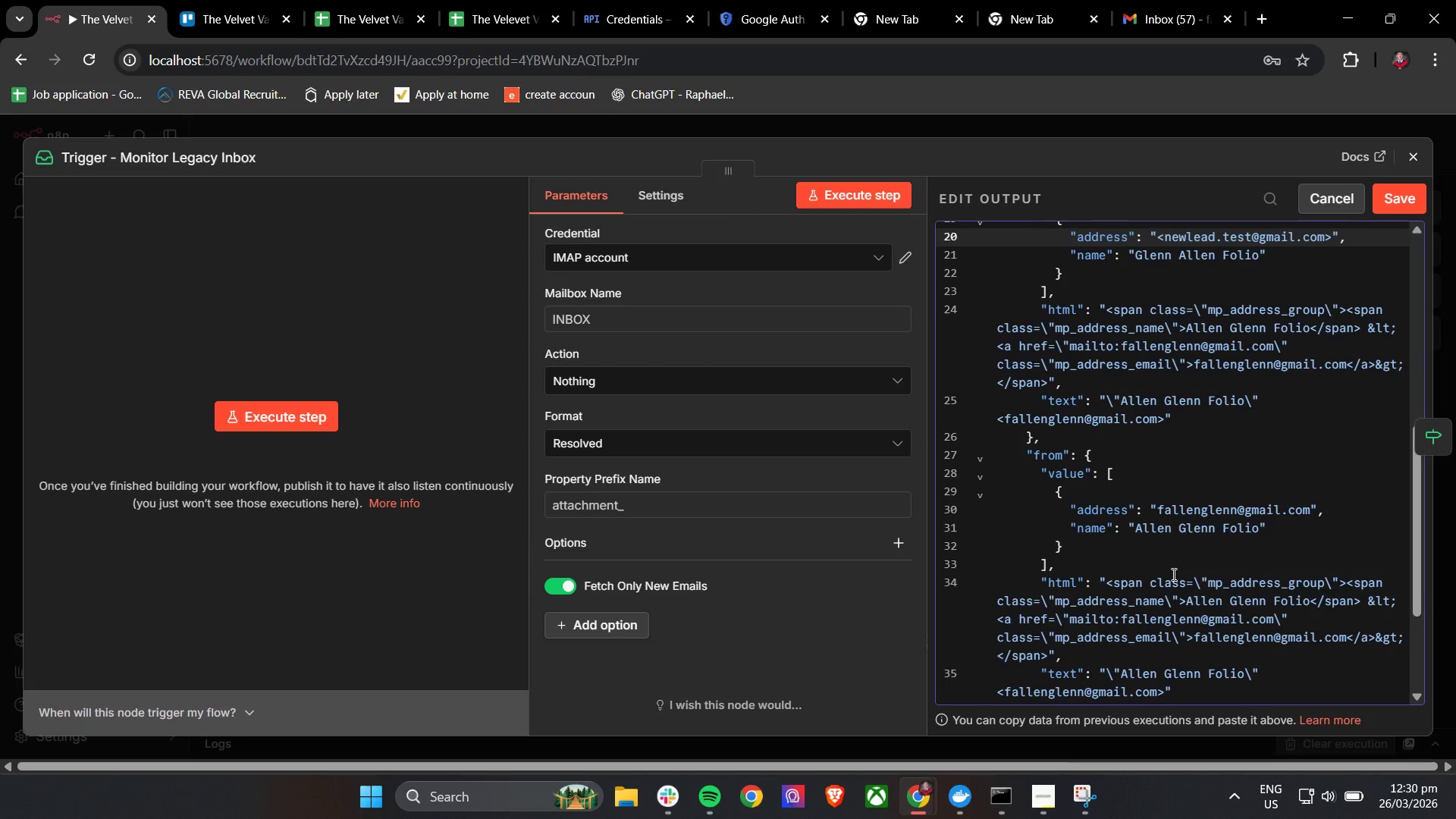 
scroll: coordinate [1194, 563], scroll_direction: up, amount: 7.0
 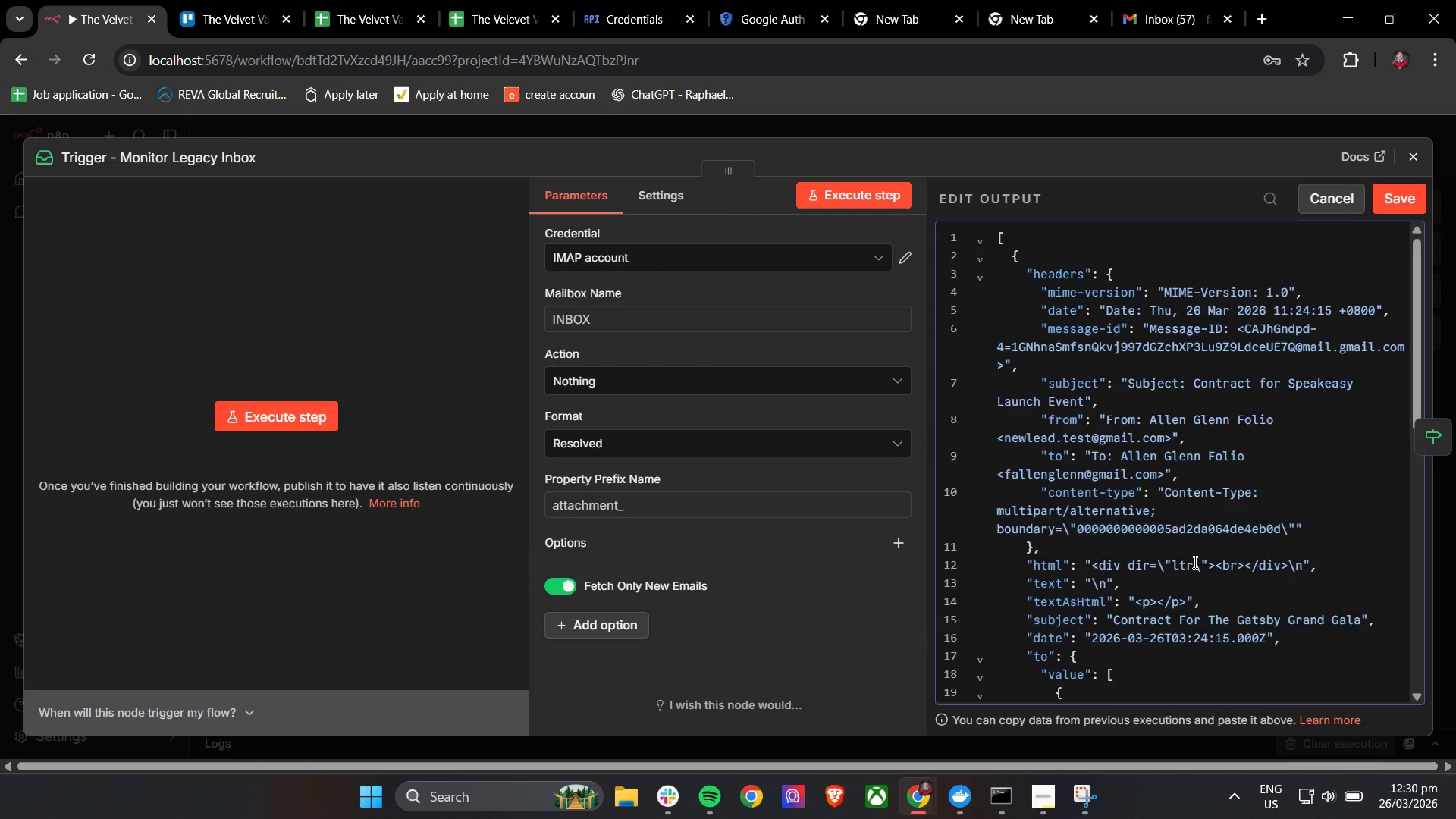 
scroll: coordinate [1197, 558], scroll_direction: down, amount: 2.0
 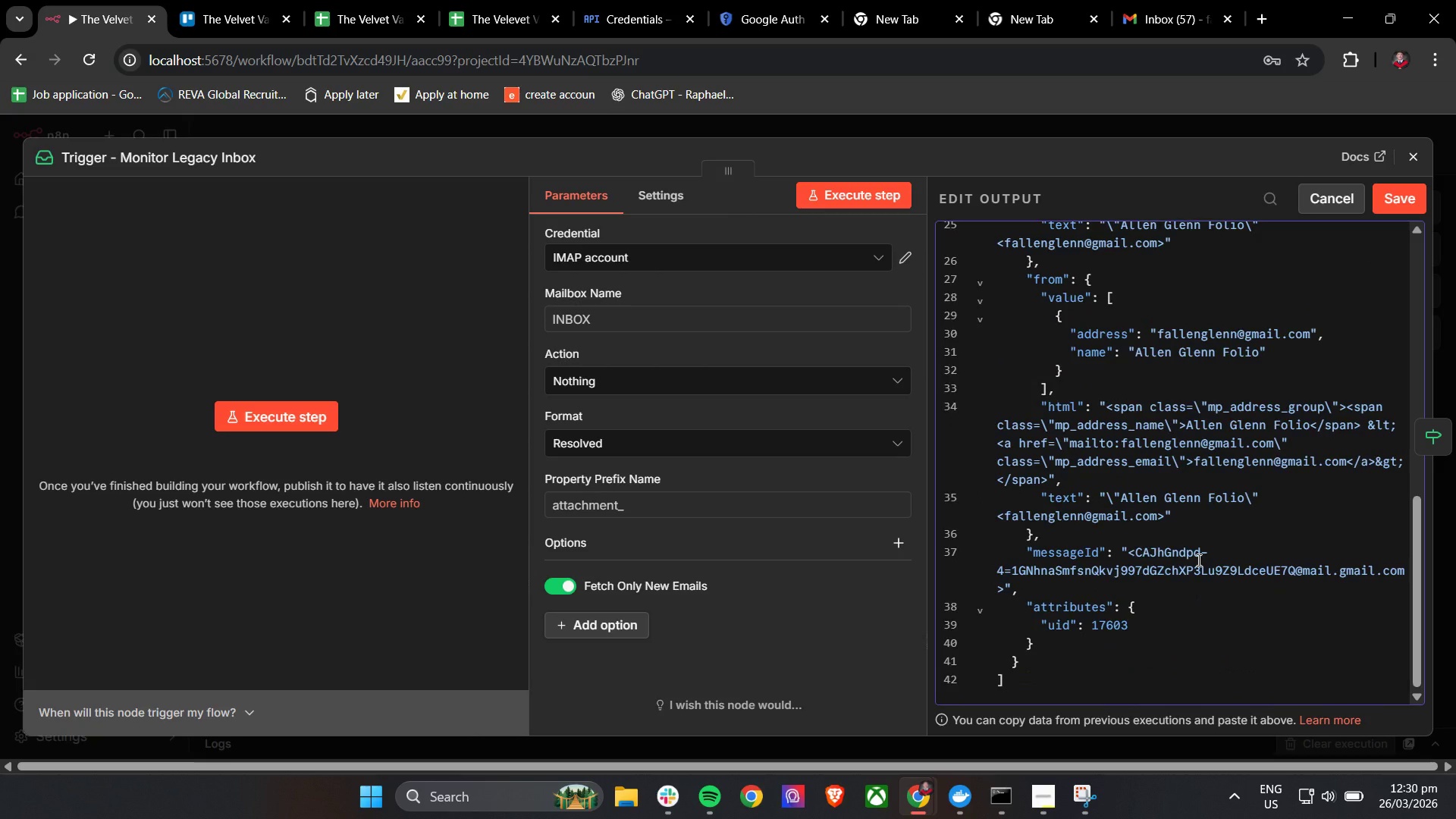 
scroll: coordinate [1197, 560], scroll_direction: up, amount: 1.0
 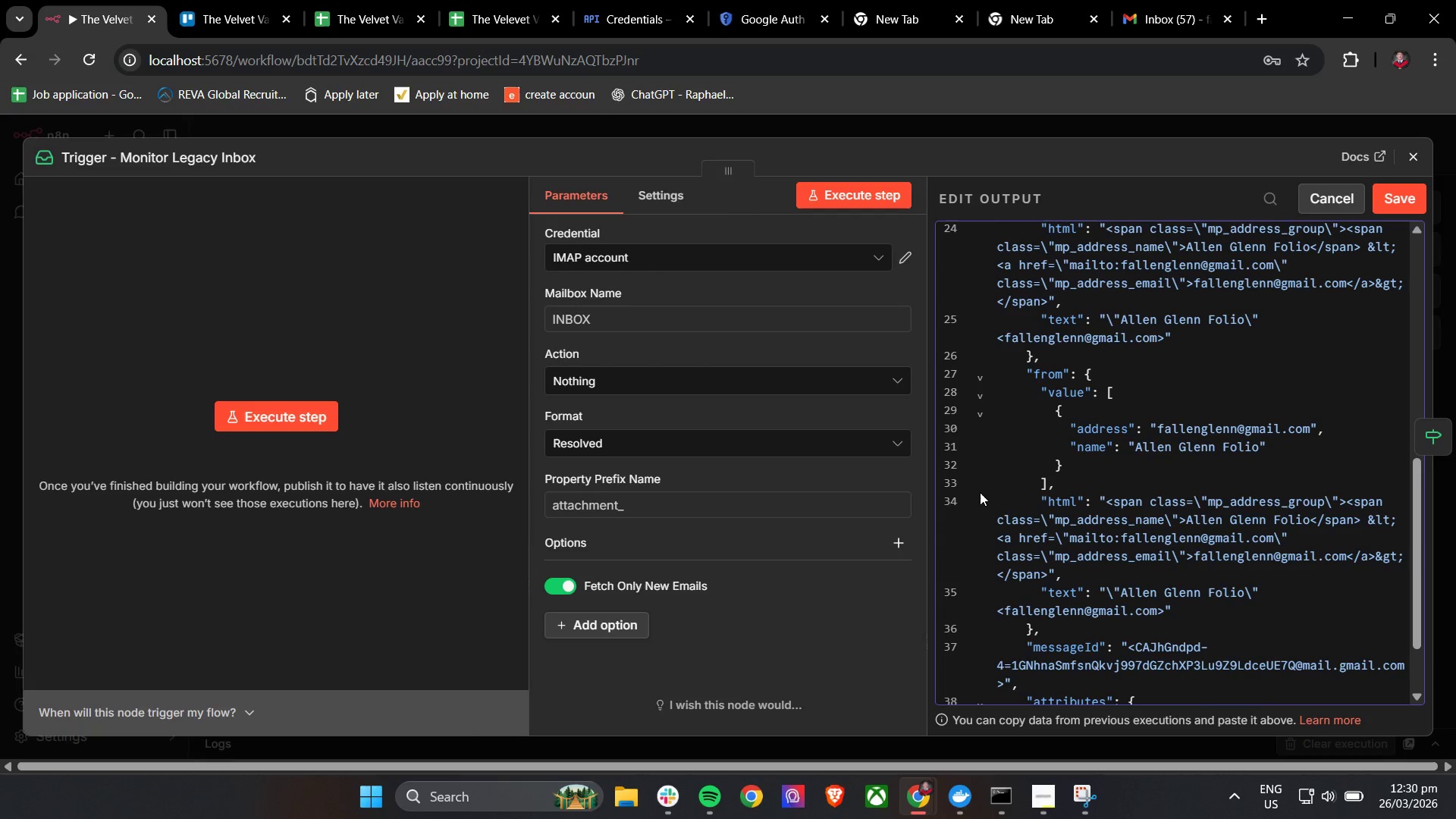 
left_click([991, 477])
 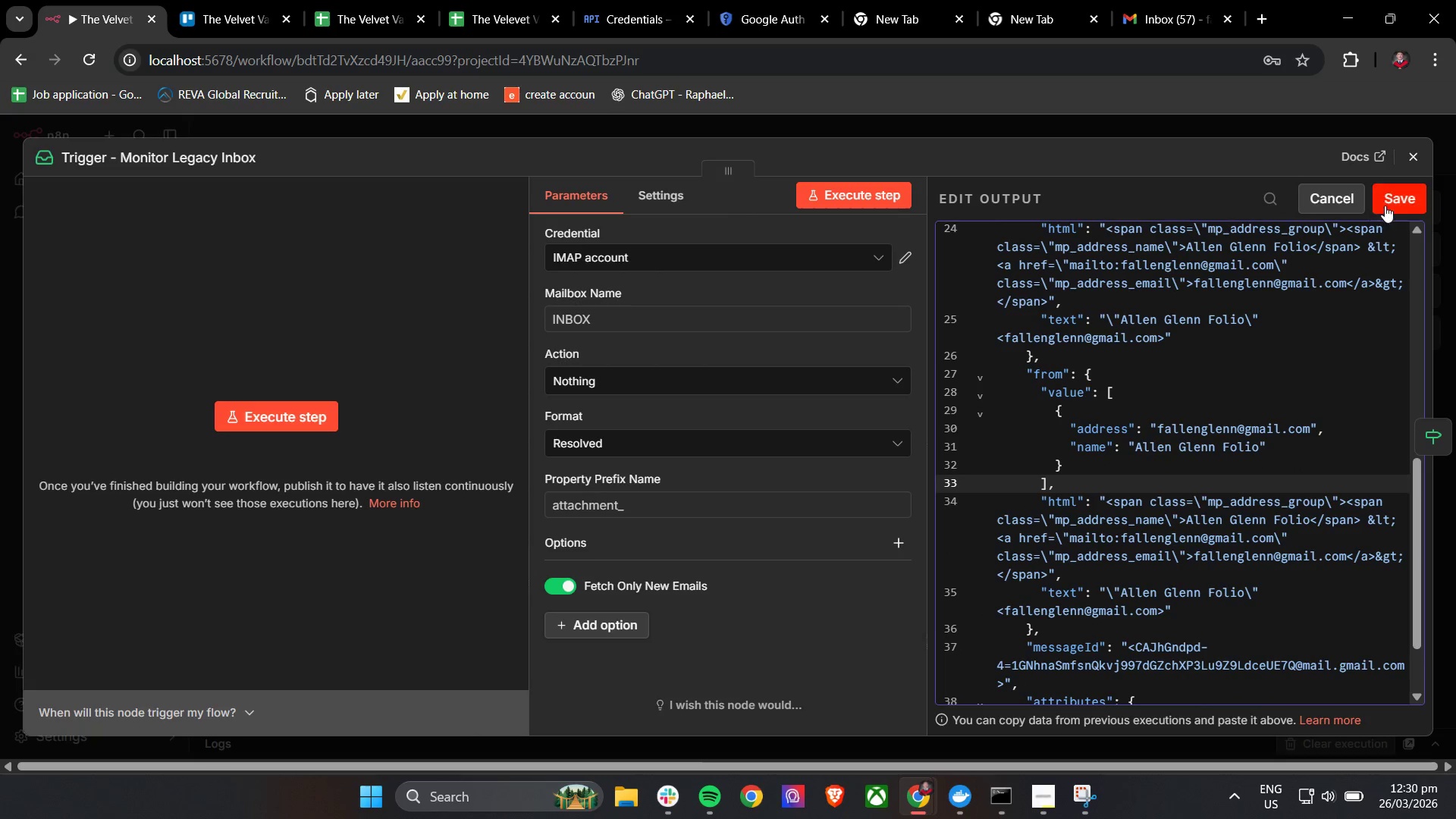 
left_click([1401, 202])
 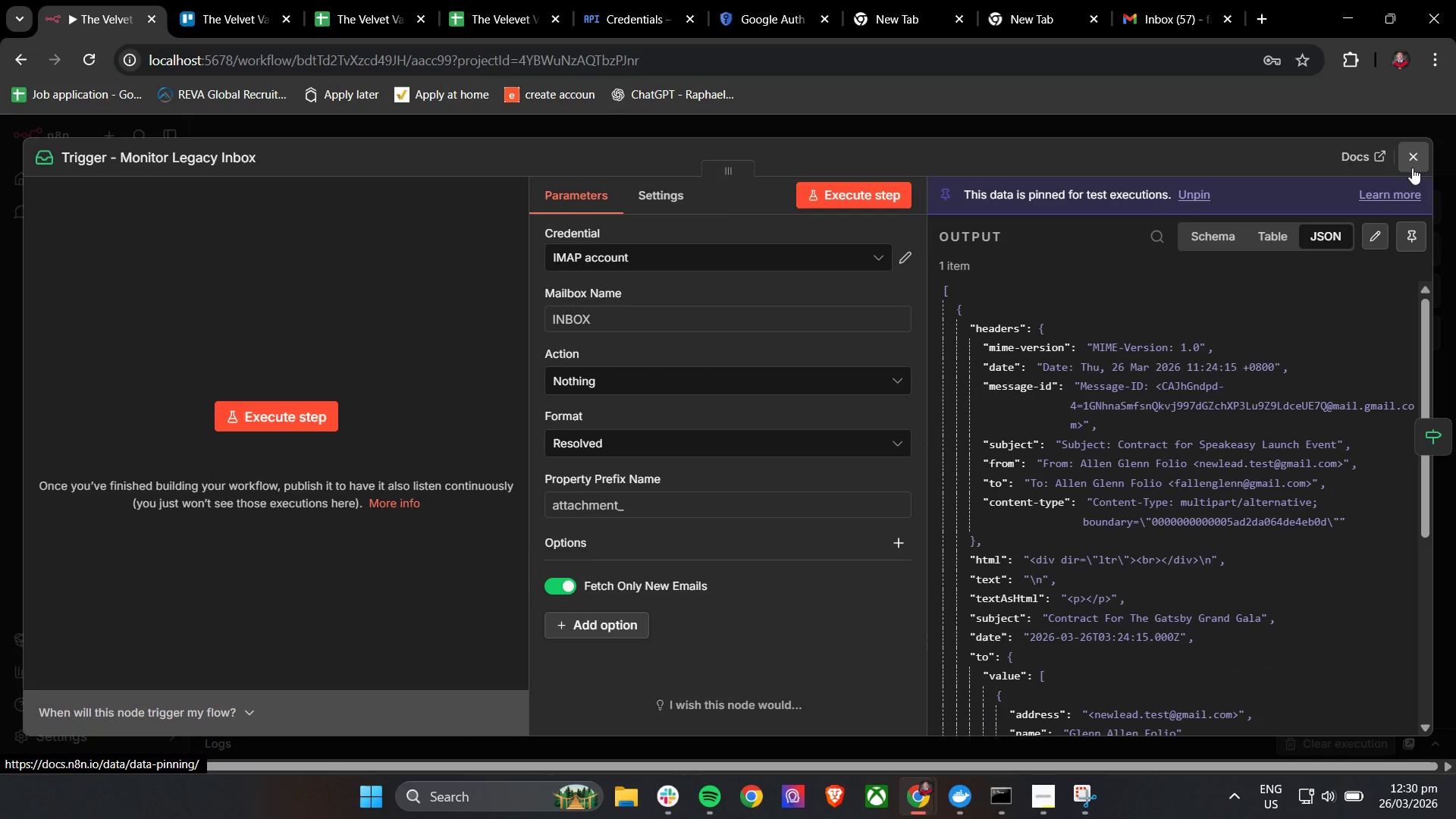 
left_click([1420, 156])
 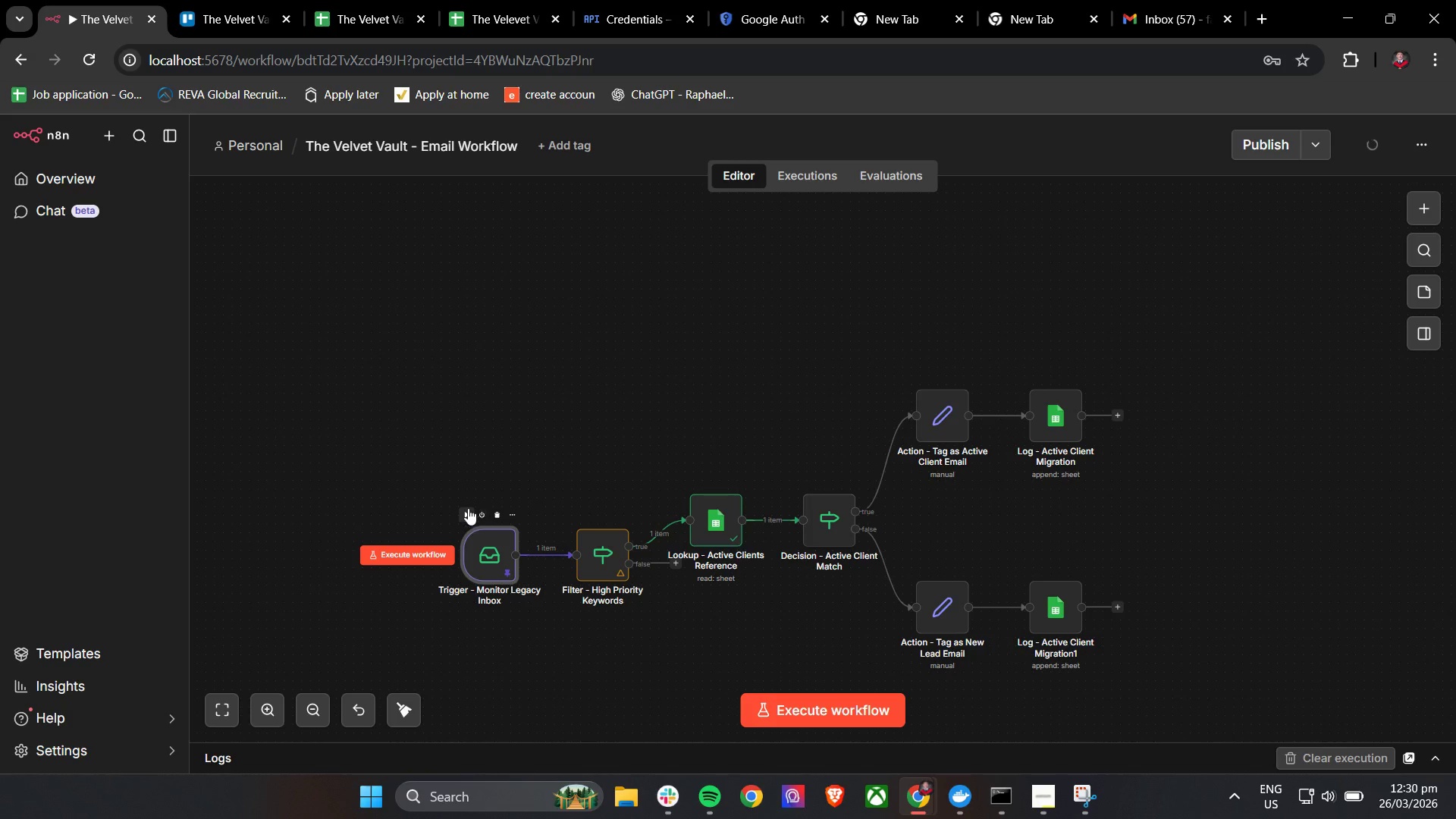 
left_click([466, 513])
 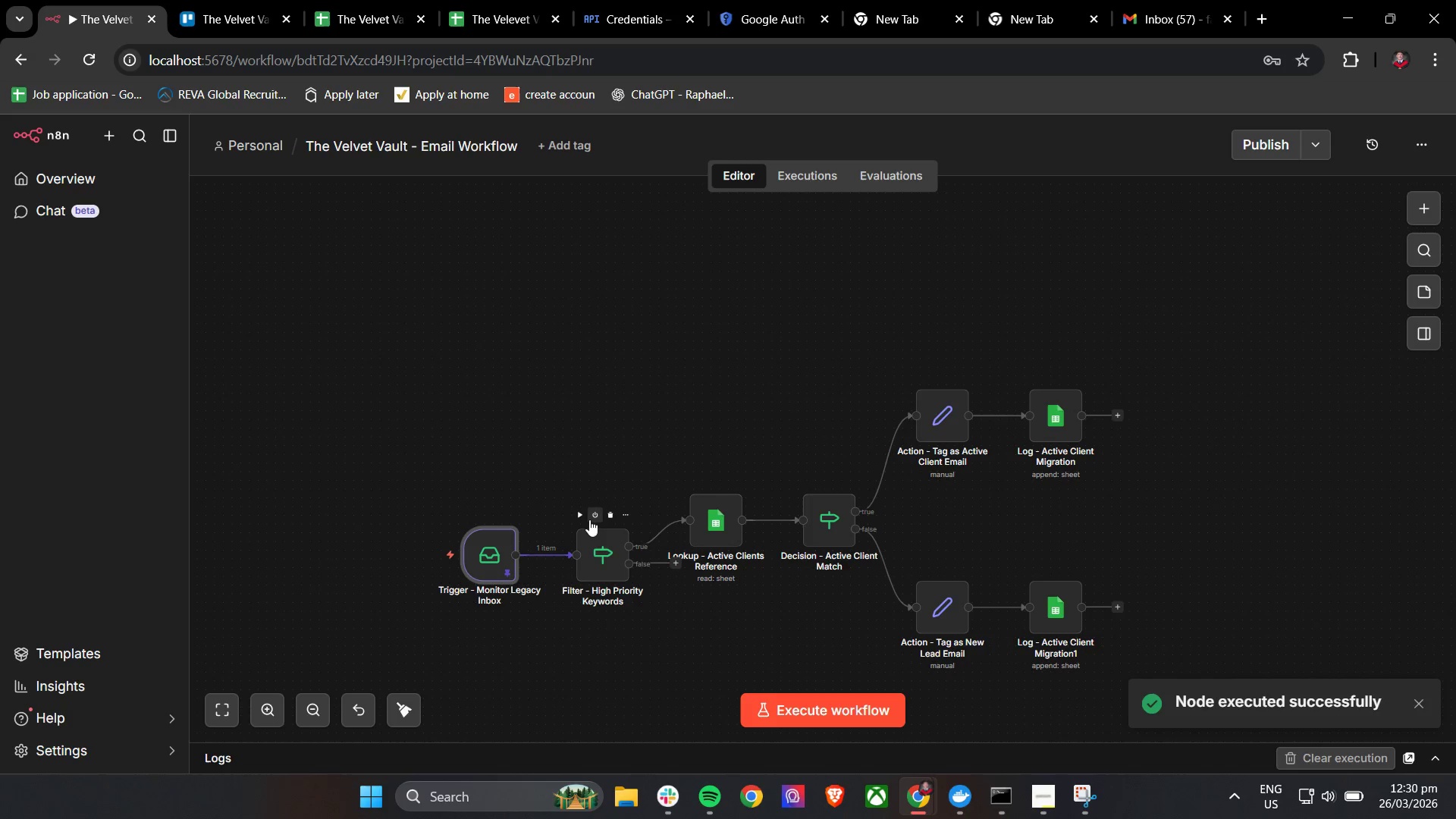 
left_click([585, 520])
 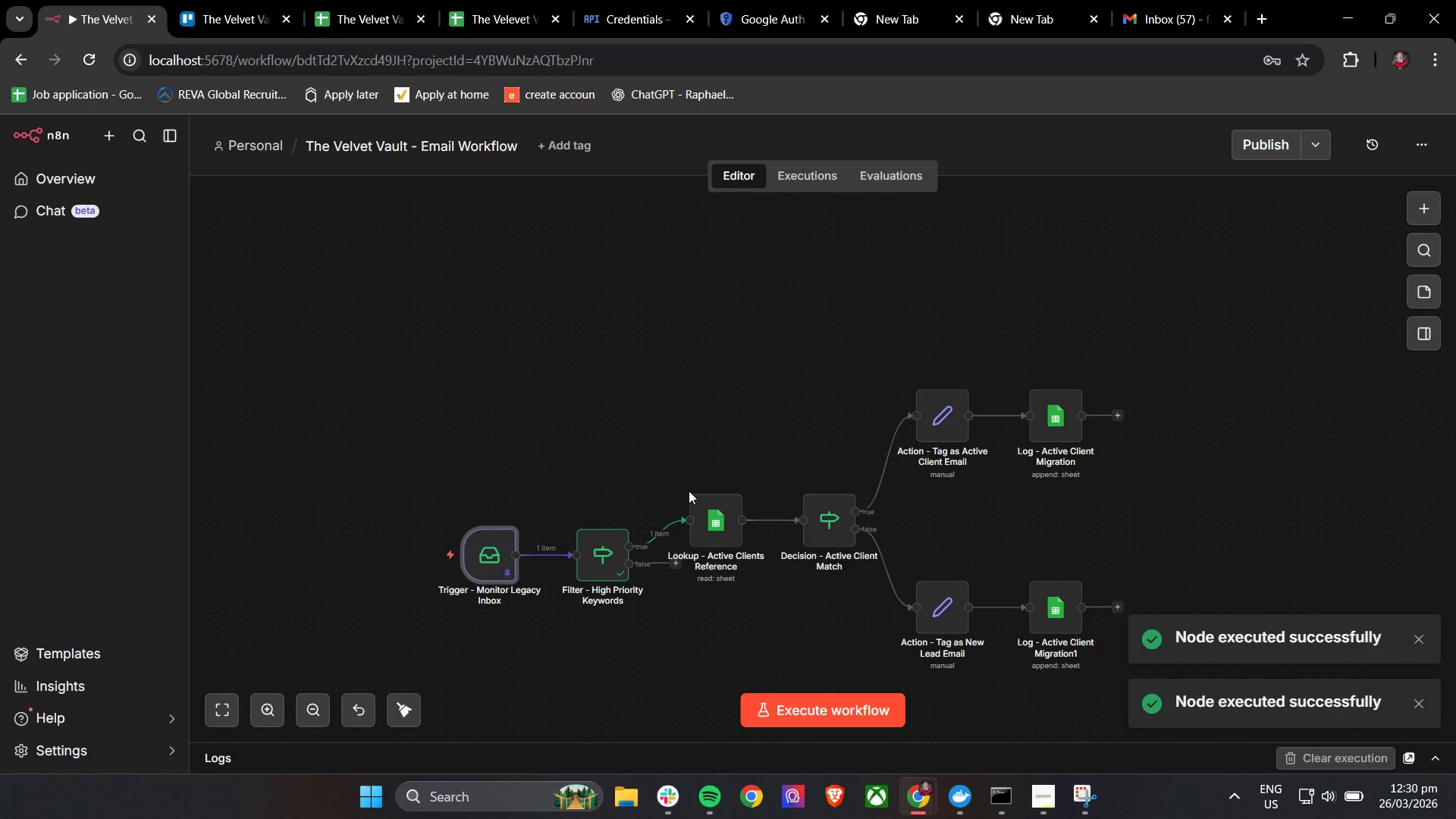 
left_click([695, 485])
 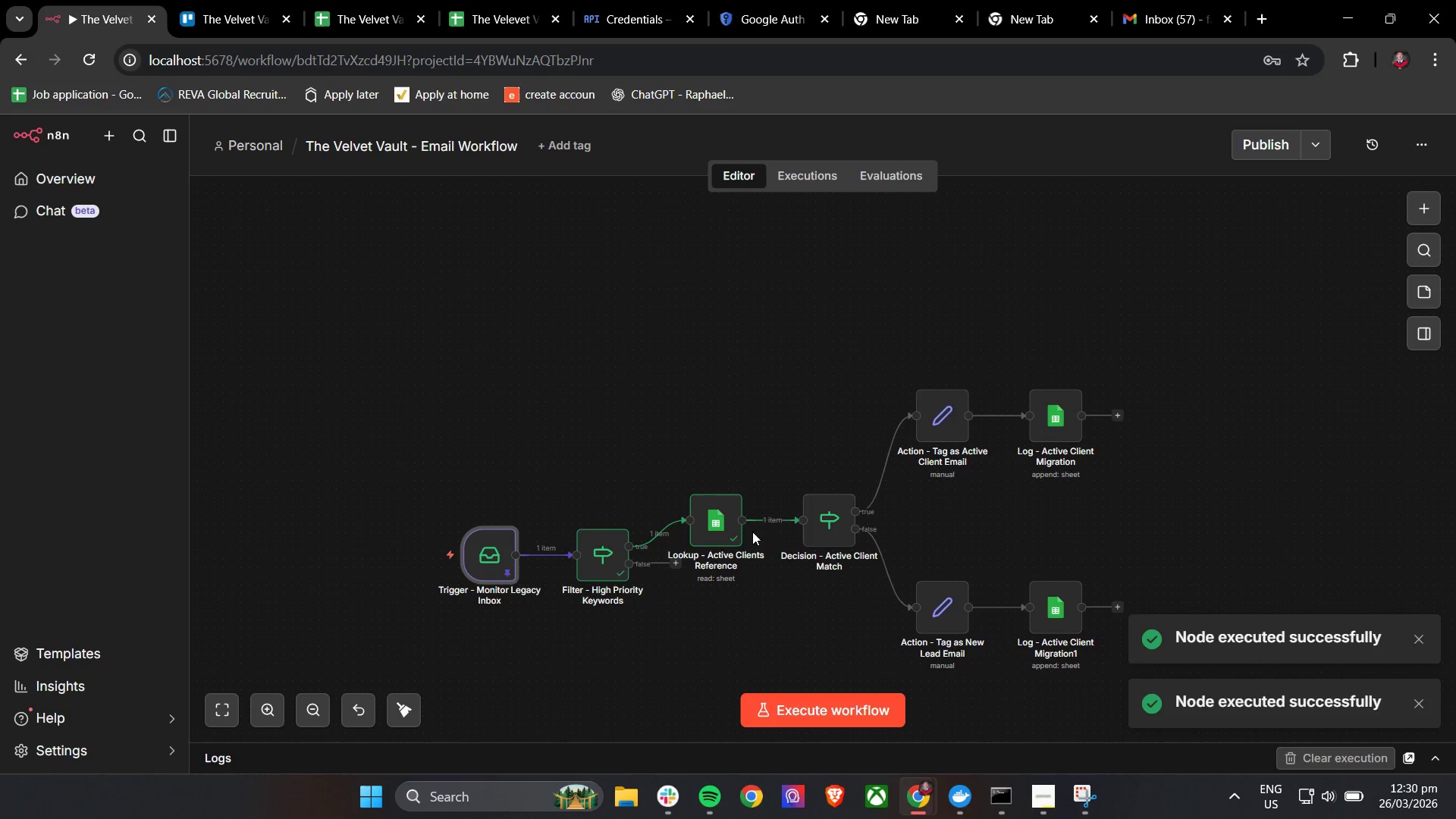 
mouse_move([779, 483])
 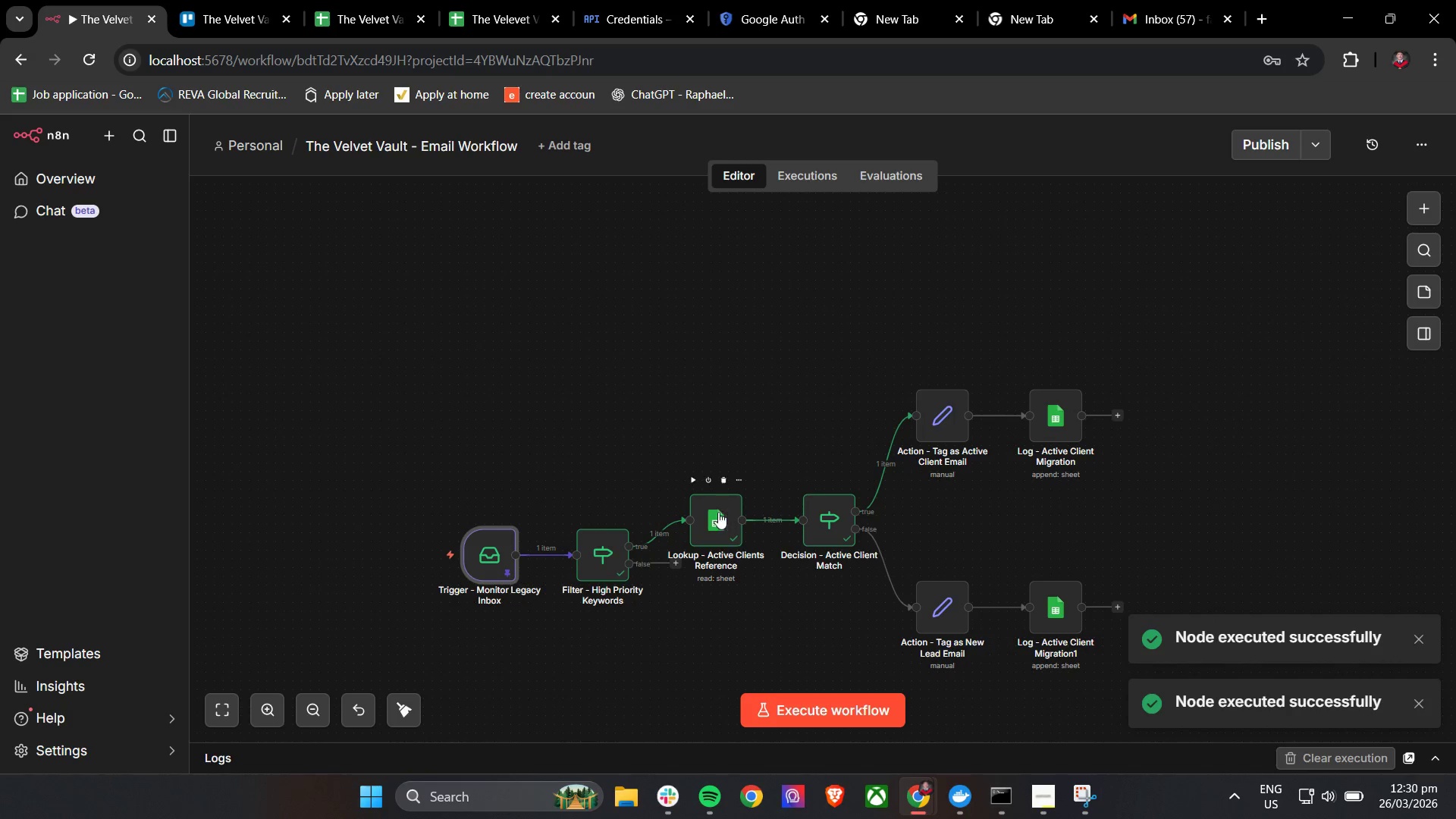 
double_click([717, 513])
 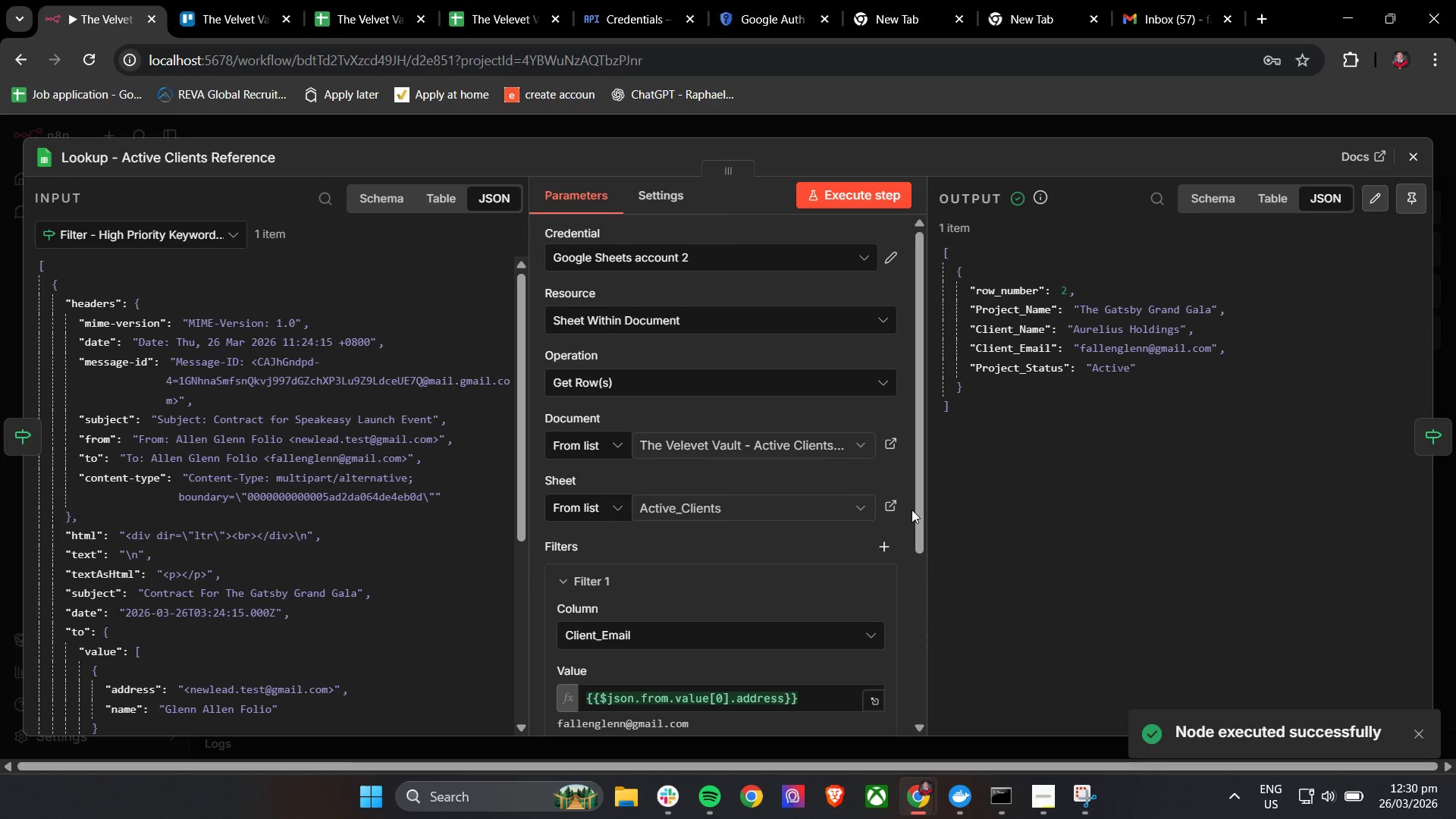 
scroll: coordinate [853, 562], scroll_direction: down, amount: 4.0
 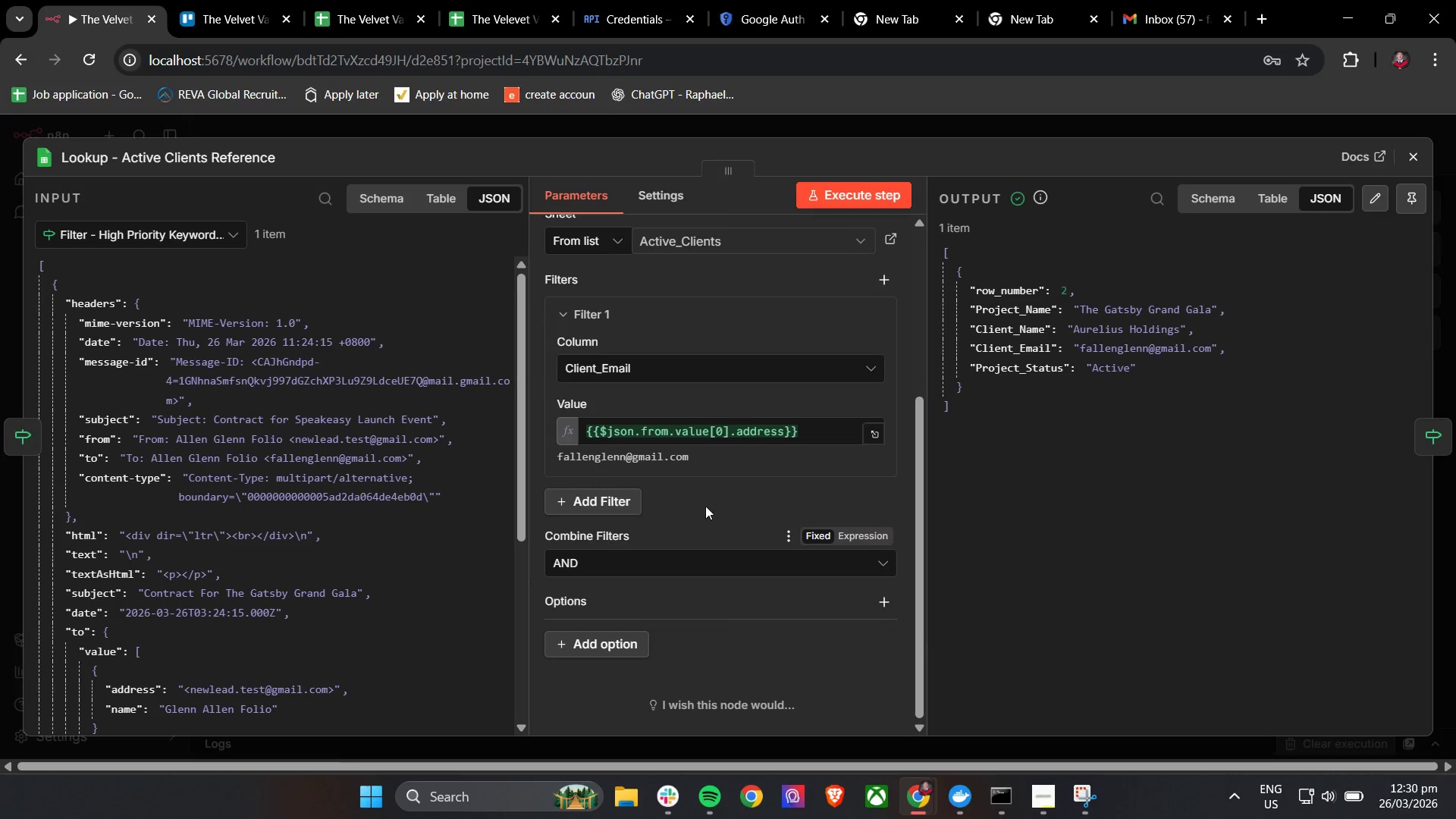 
left_click([691, 431])
 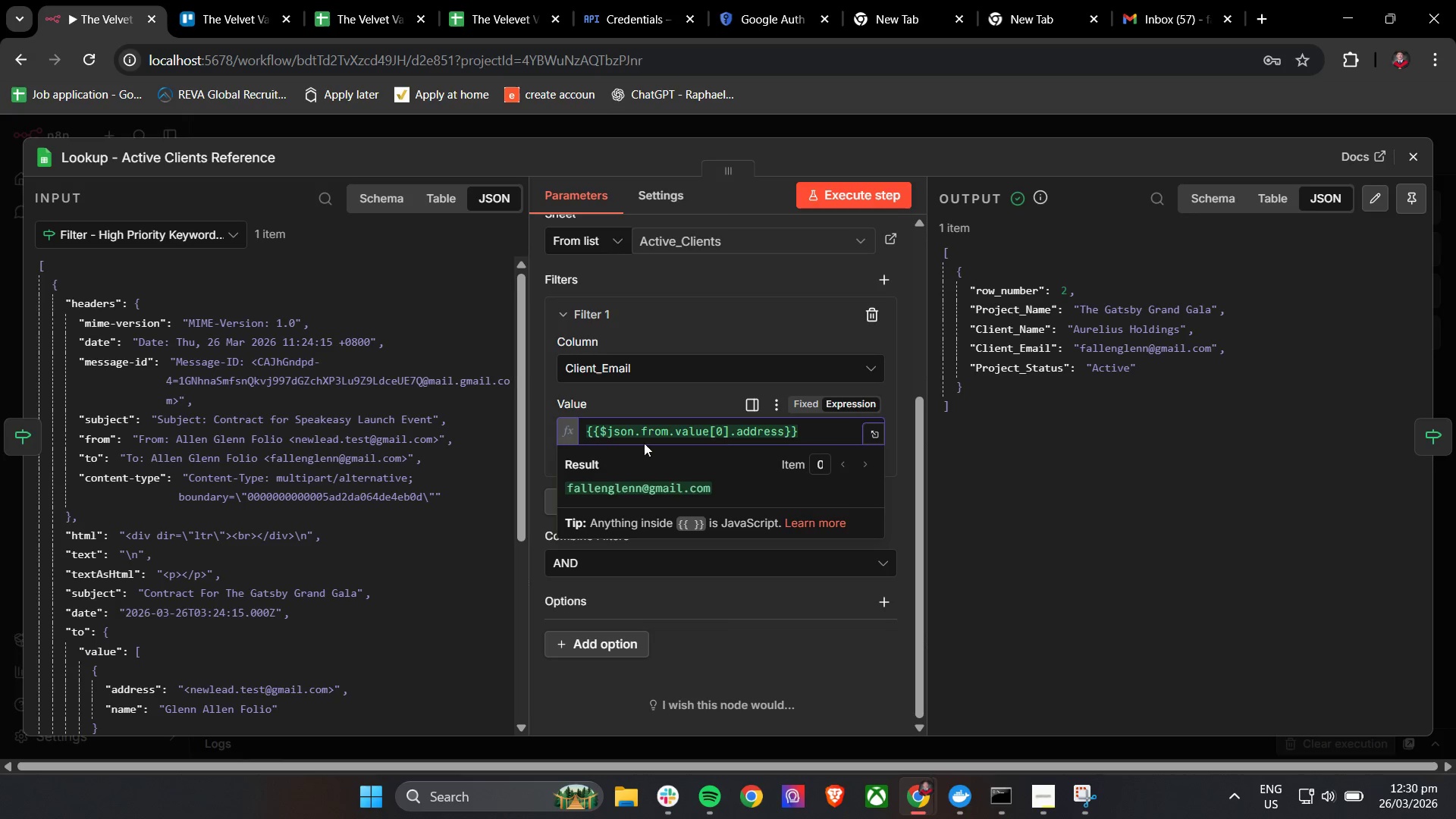 
left_click([617, 381])
 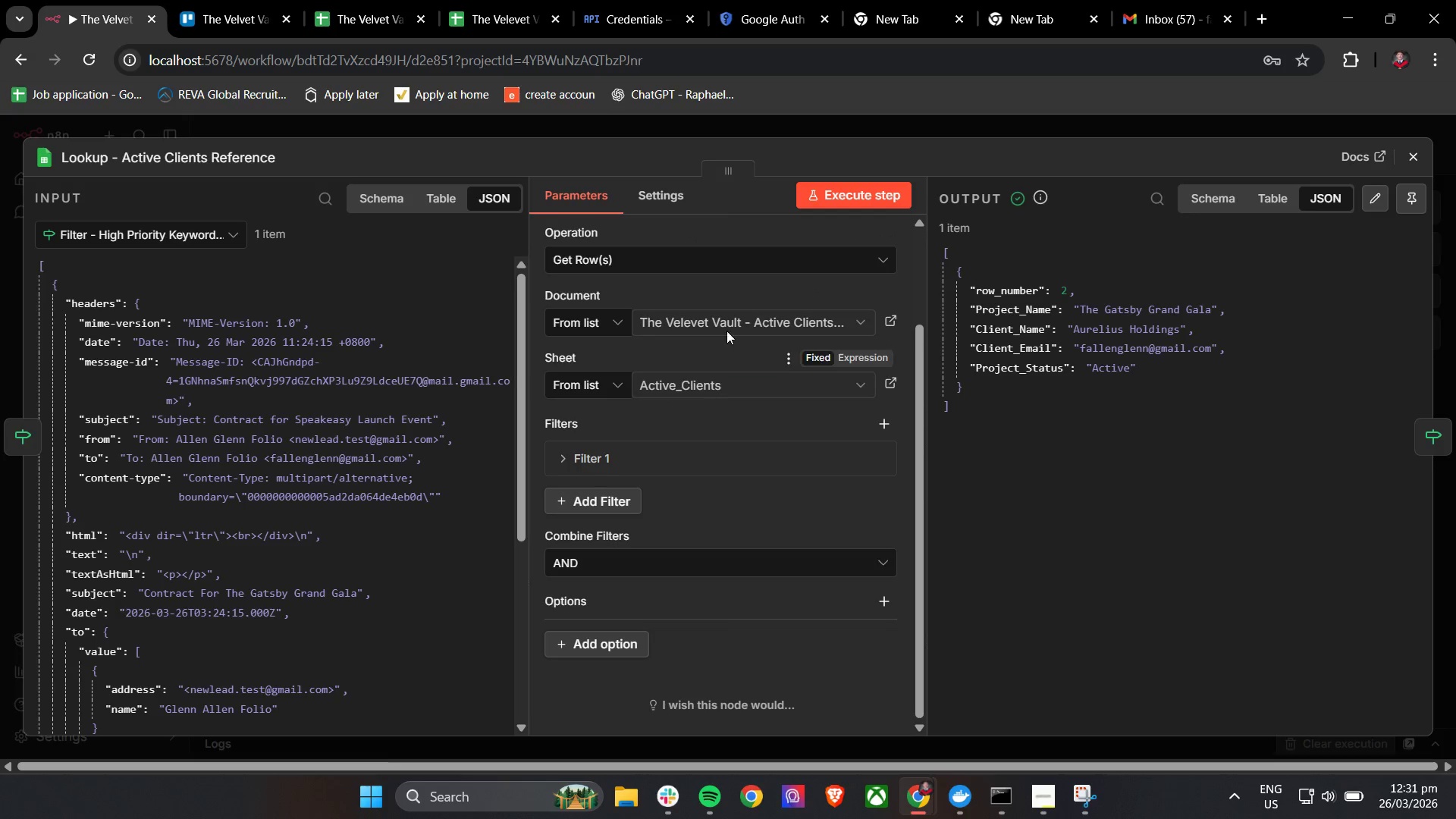 
scroll: coordinate [692, 532], scroll_direction: up, amount: 2.0
 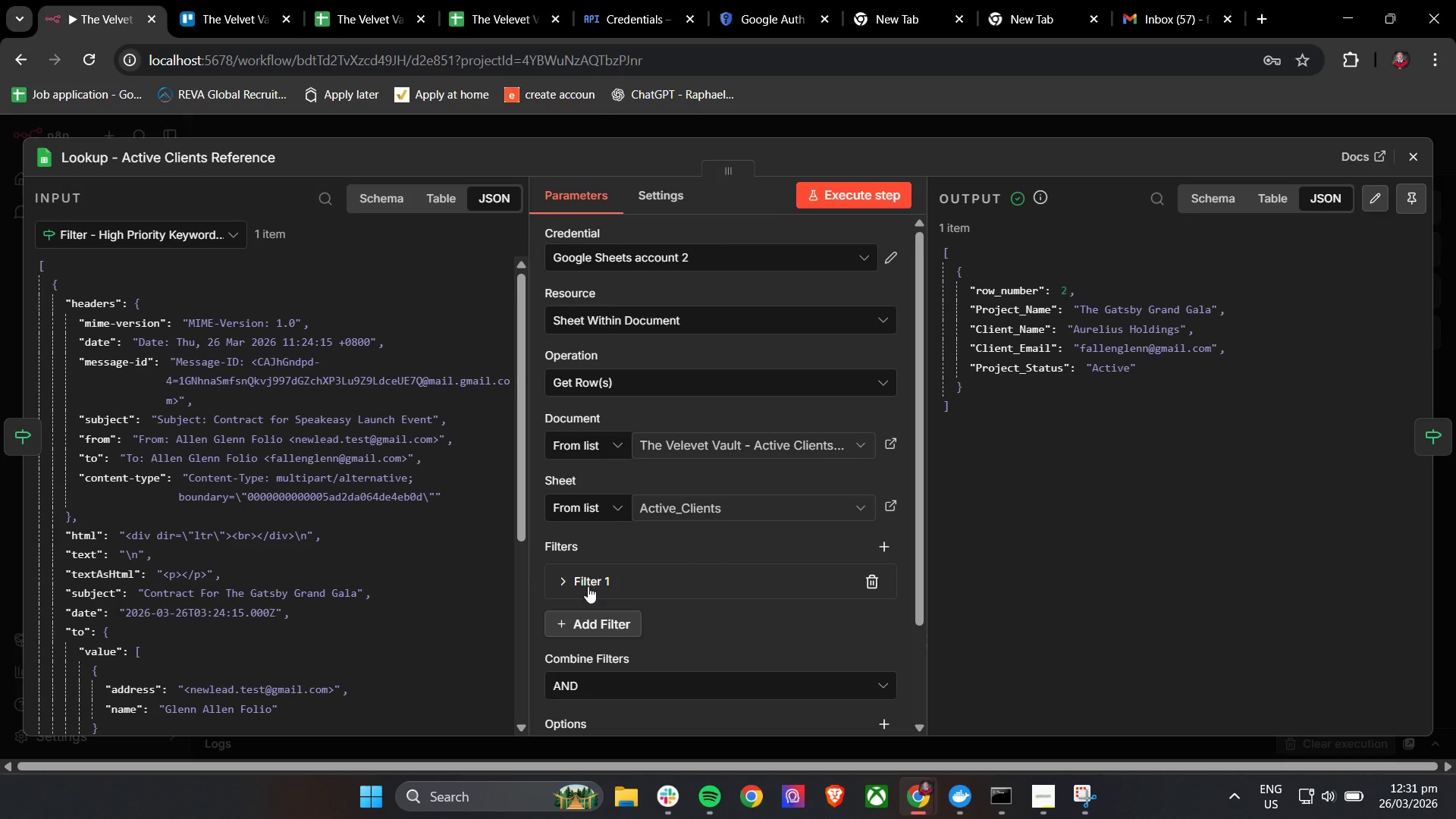 
left_click([585, 586])
 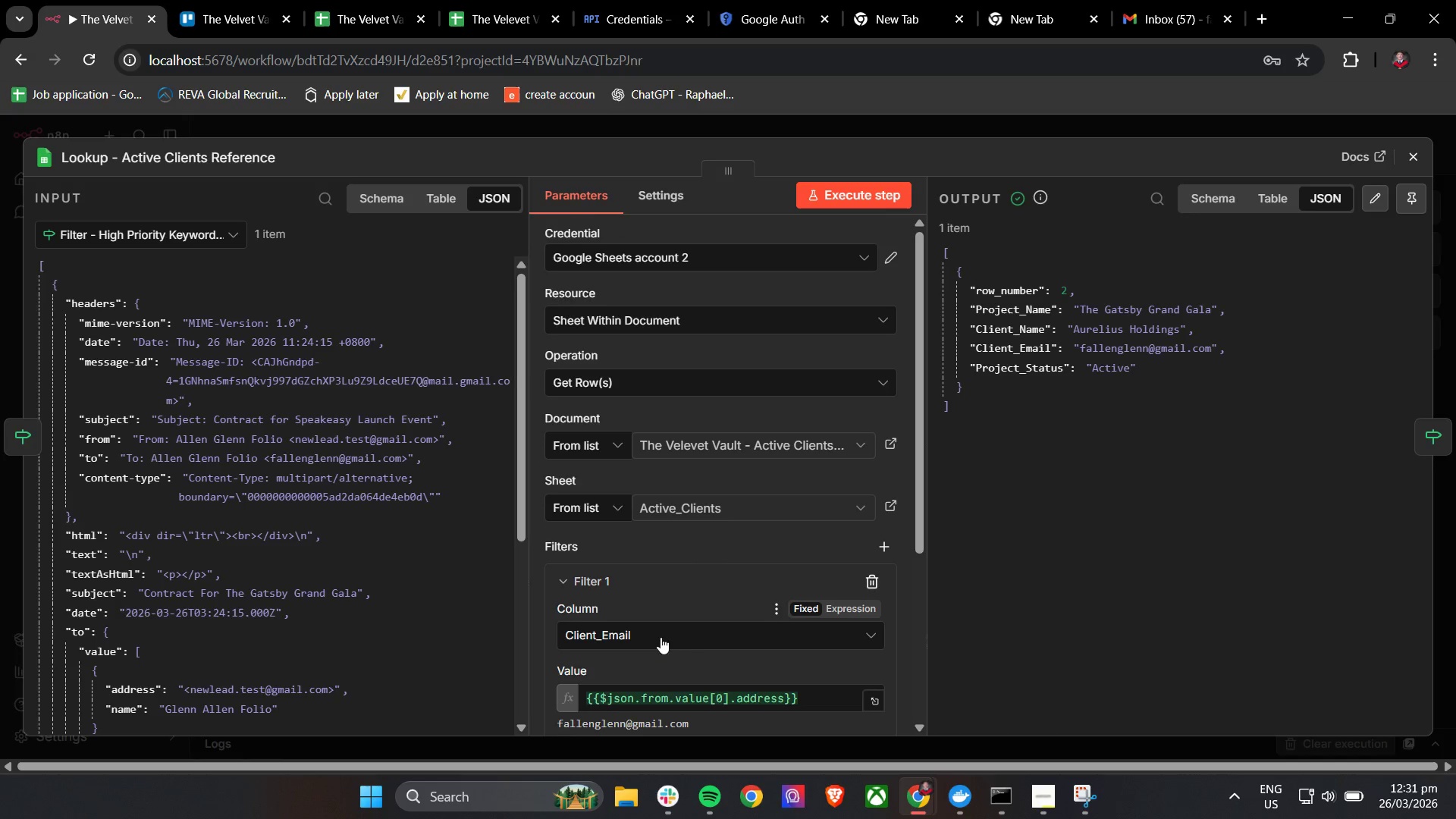 
scroll: coordinate [400, 537], scroll_direction: down, amount: 7.0
 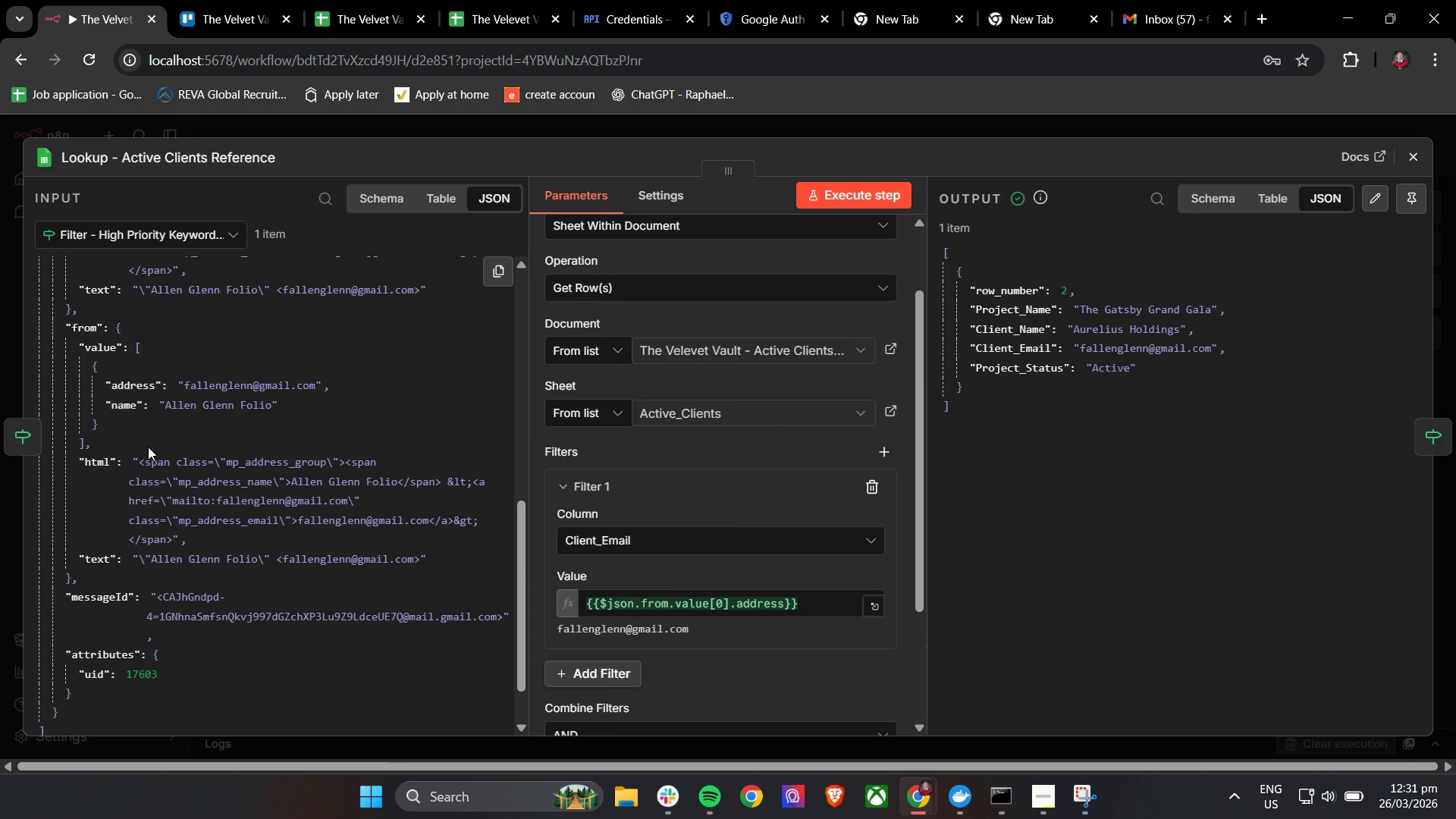 
scroll: coordinate [187, 488], scroll_direction: up, amount: 6.0
 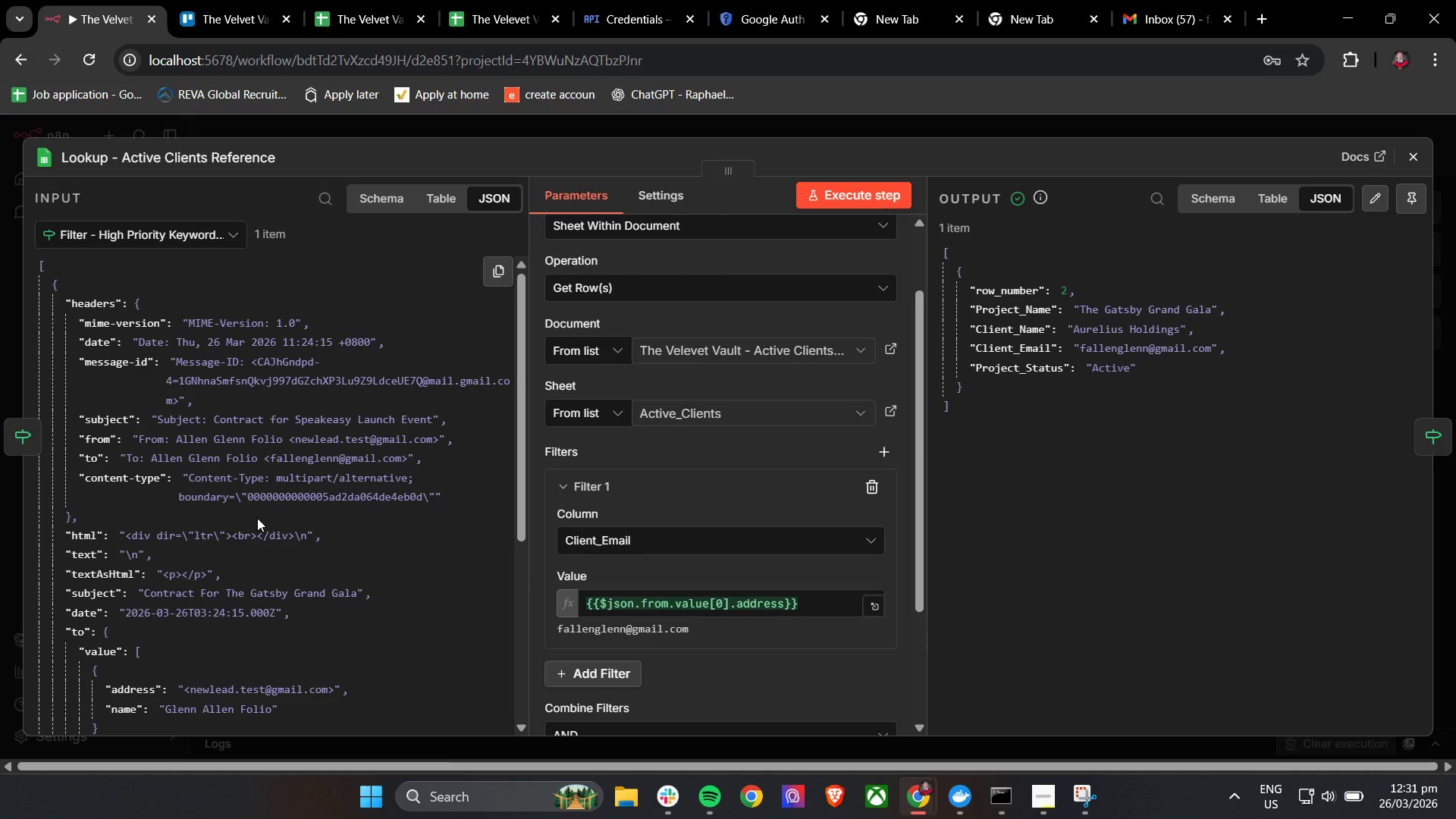 
scroll: coordinate [259, 518], scroll_direction: down, amount: 4.0
 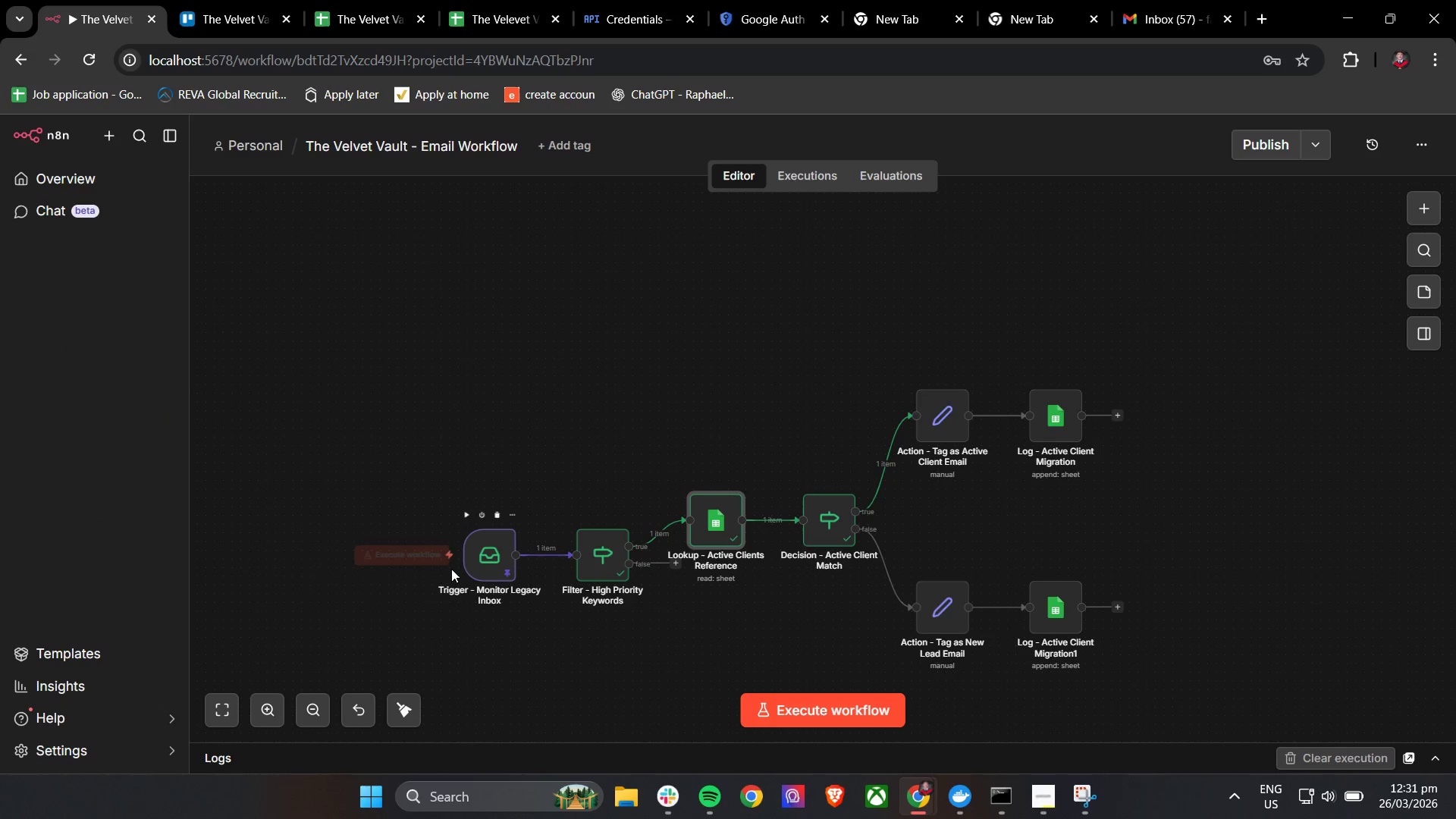 
double_click([476, 562])
 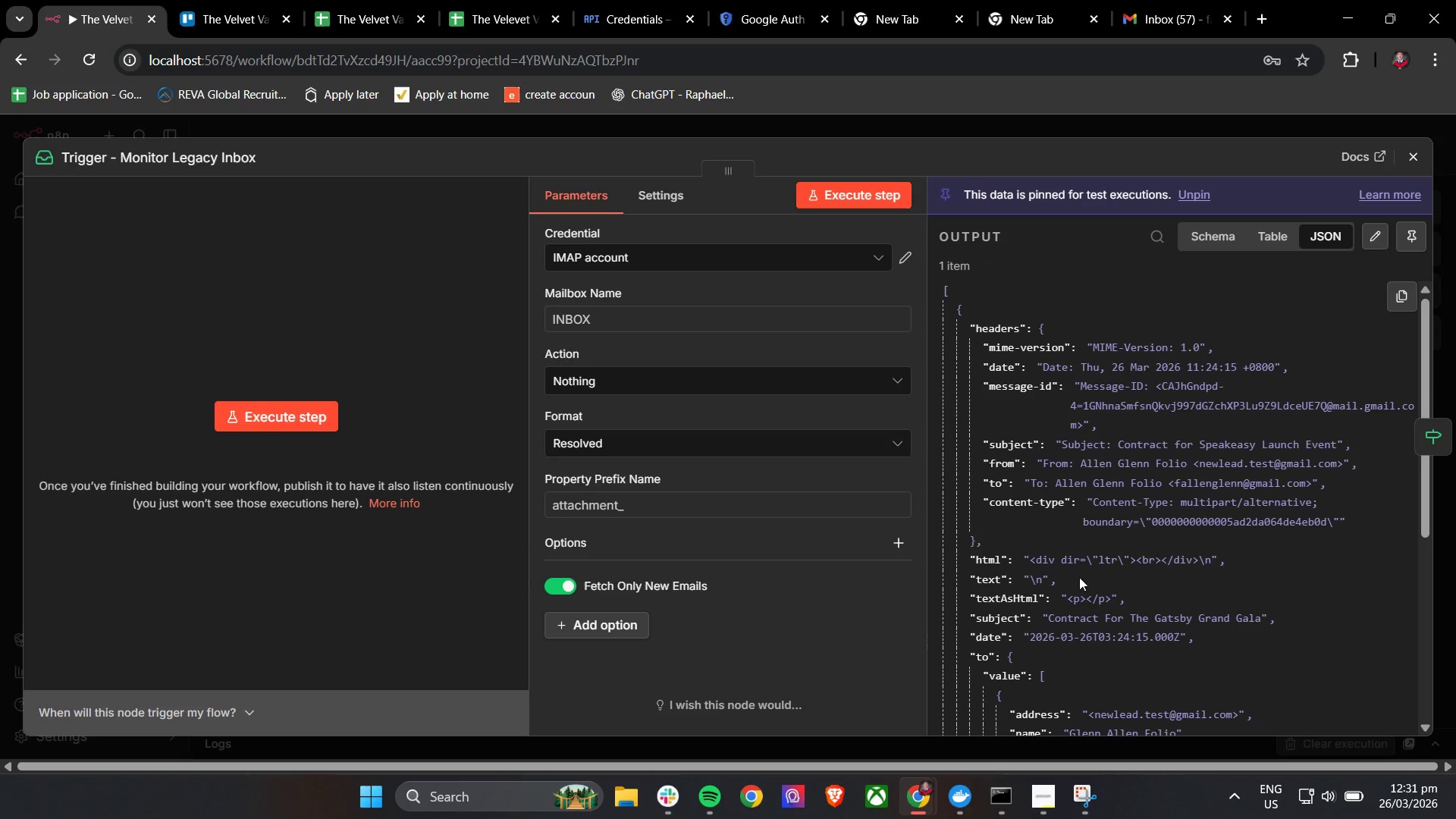 
scroll: coordinate [1126, 538], scroll_direction: down, amount: 5.0
 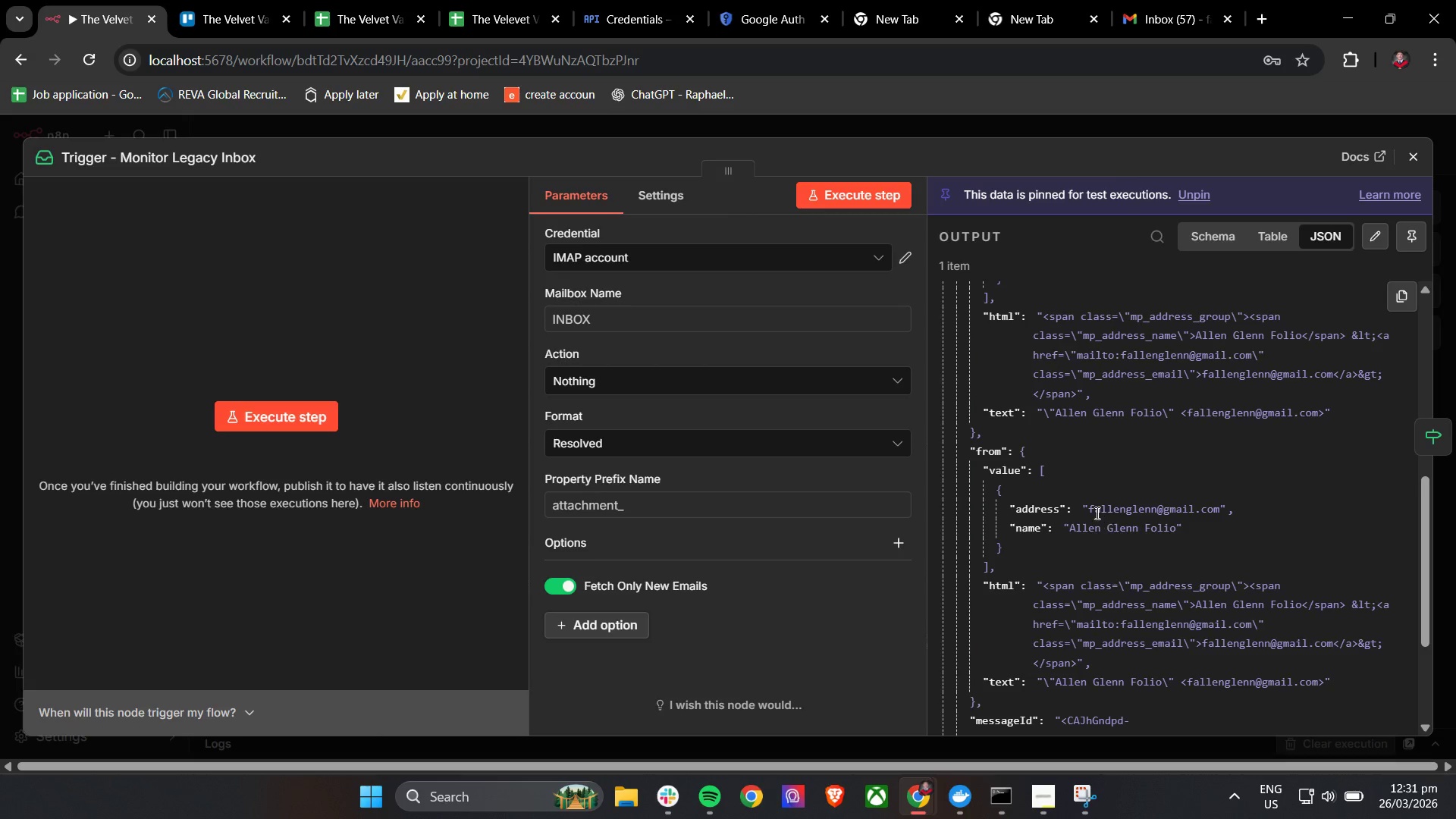 
left_click([1094, 511])
 